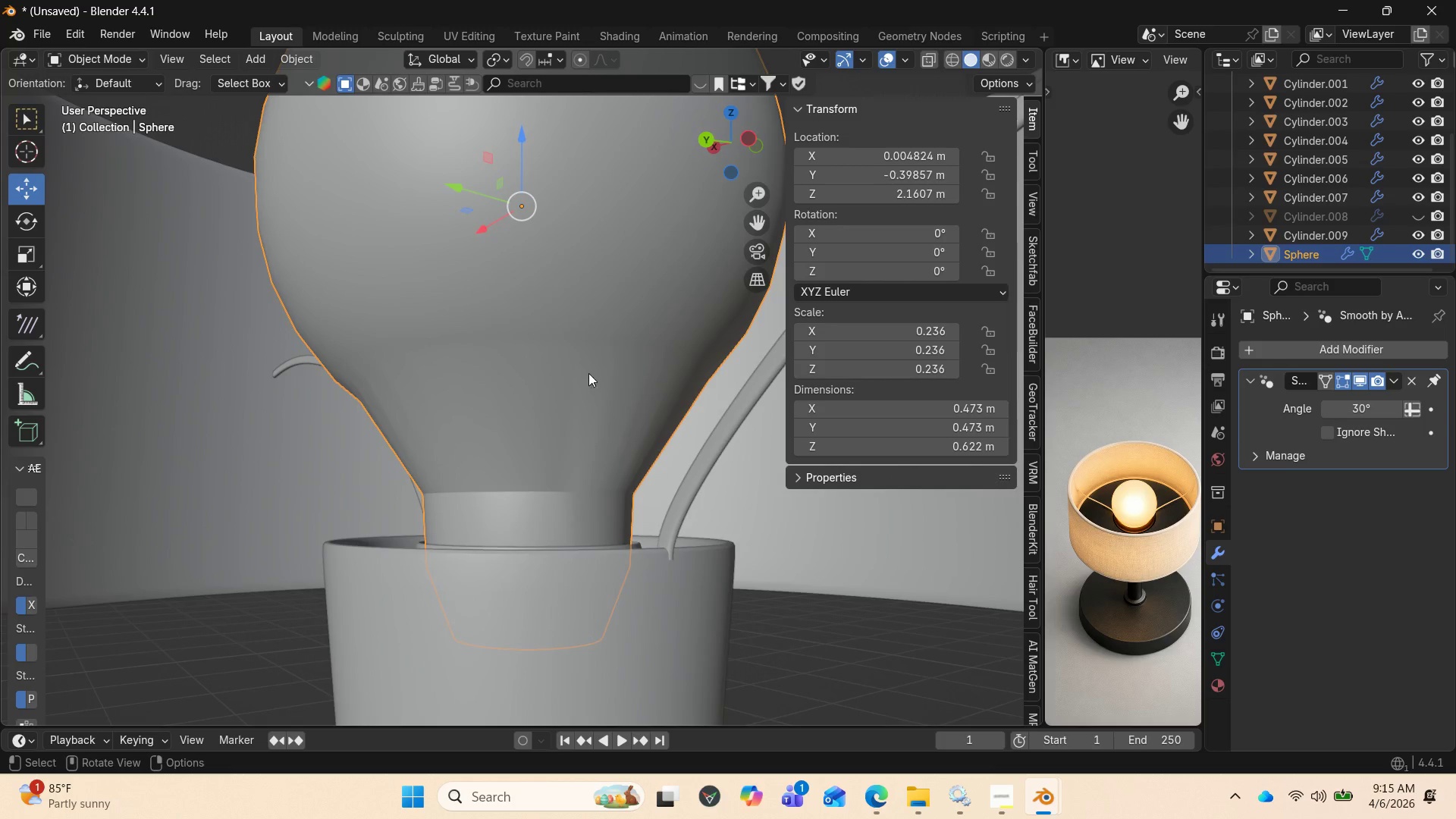 
key(Tab)
 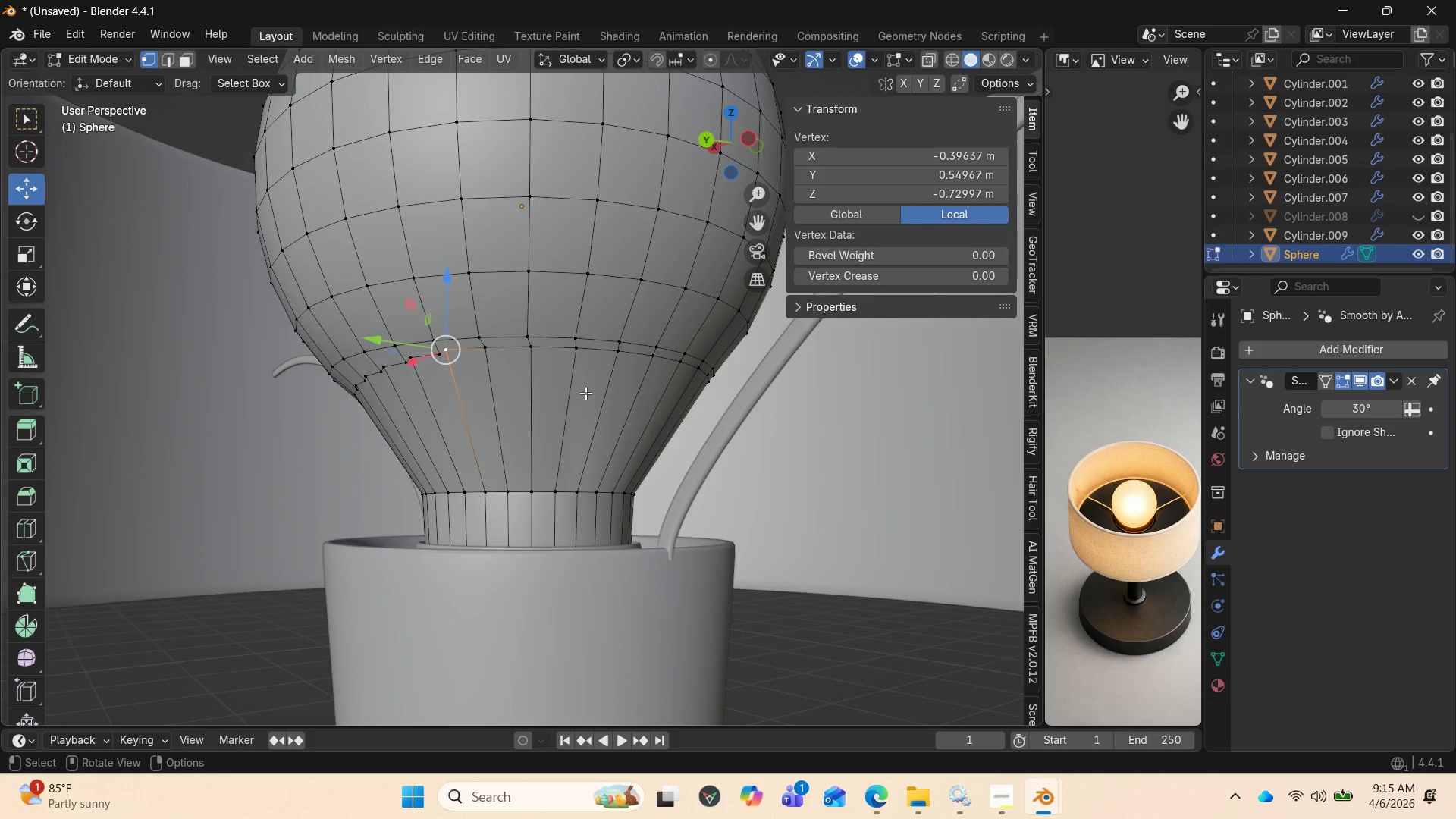 
key(Tab)
 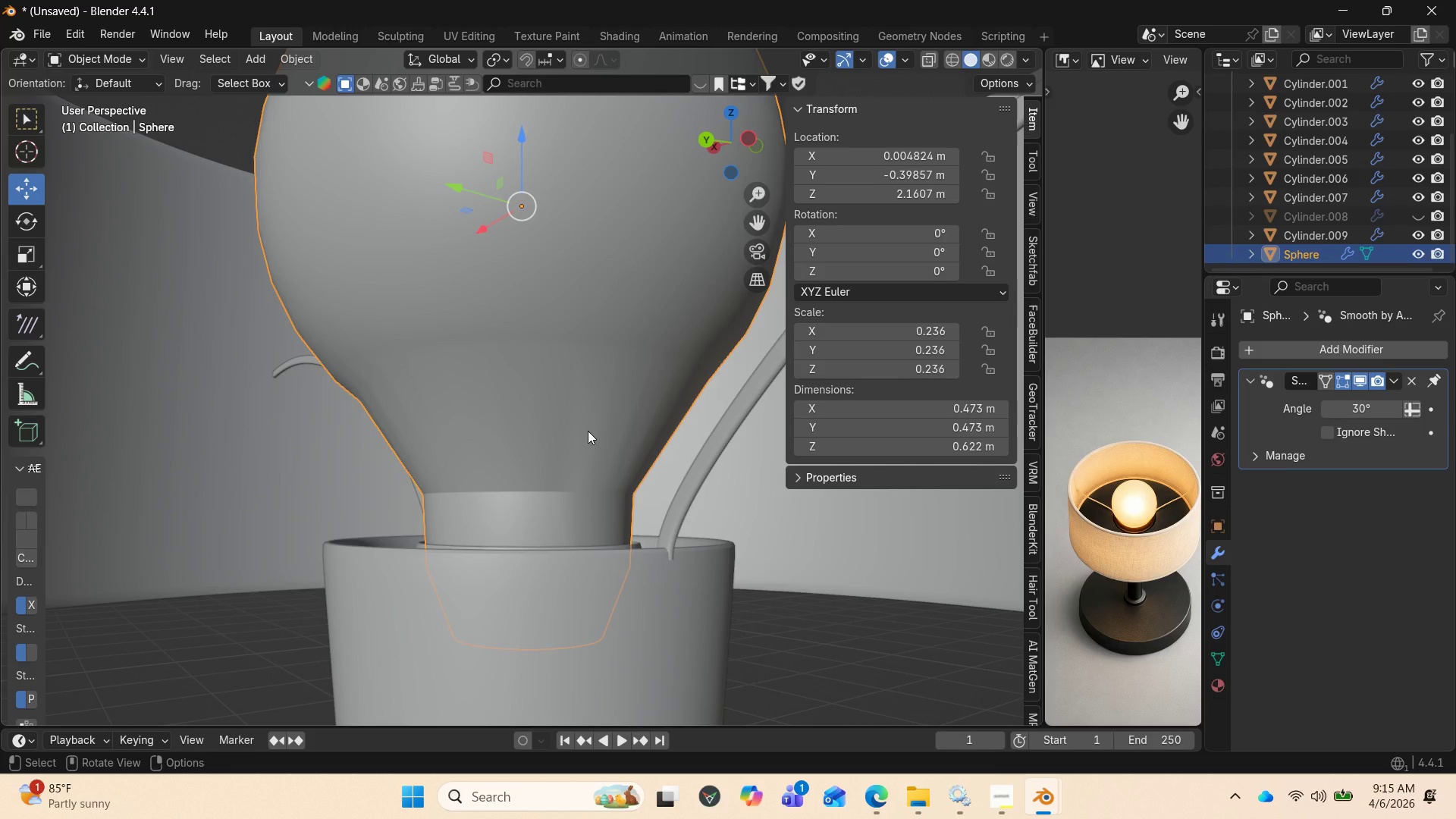 
key(Tab)
 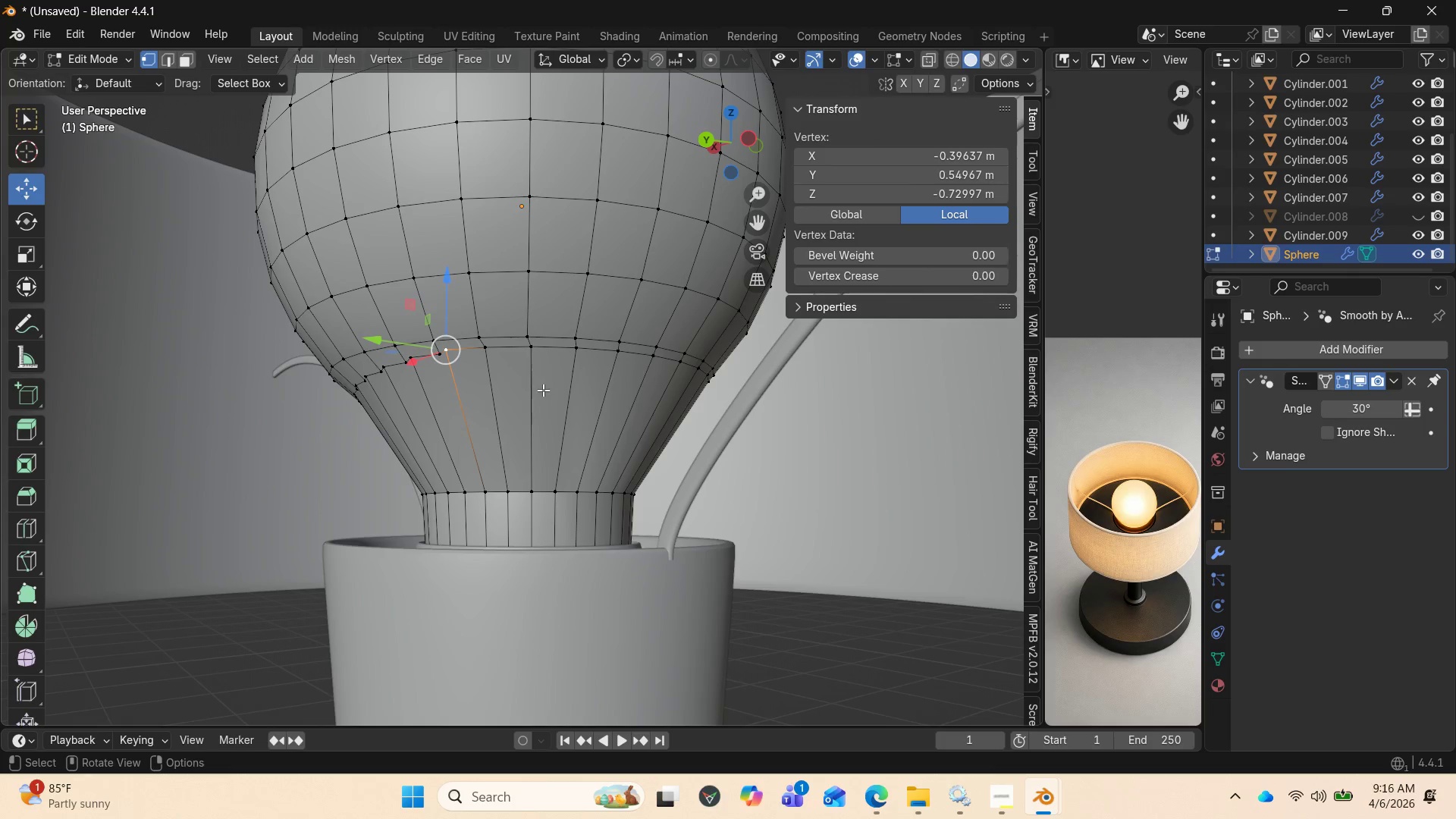 
scroll: coordinate [541, 388], scroll_direction: up, amount: 1.0
 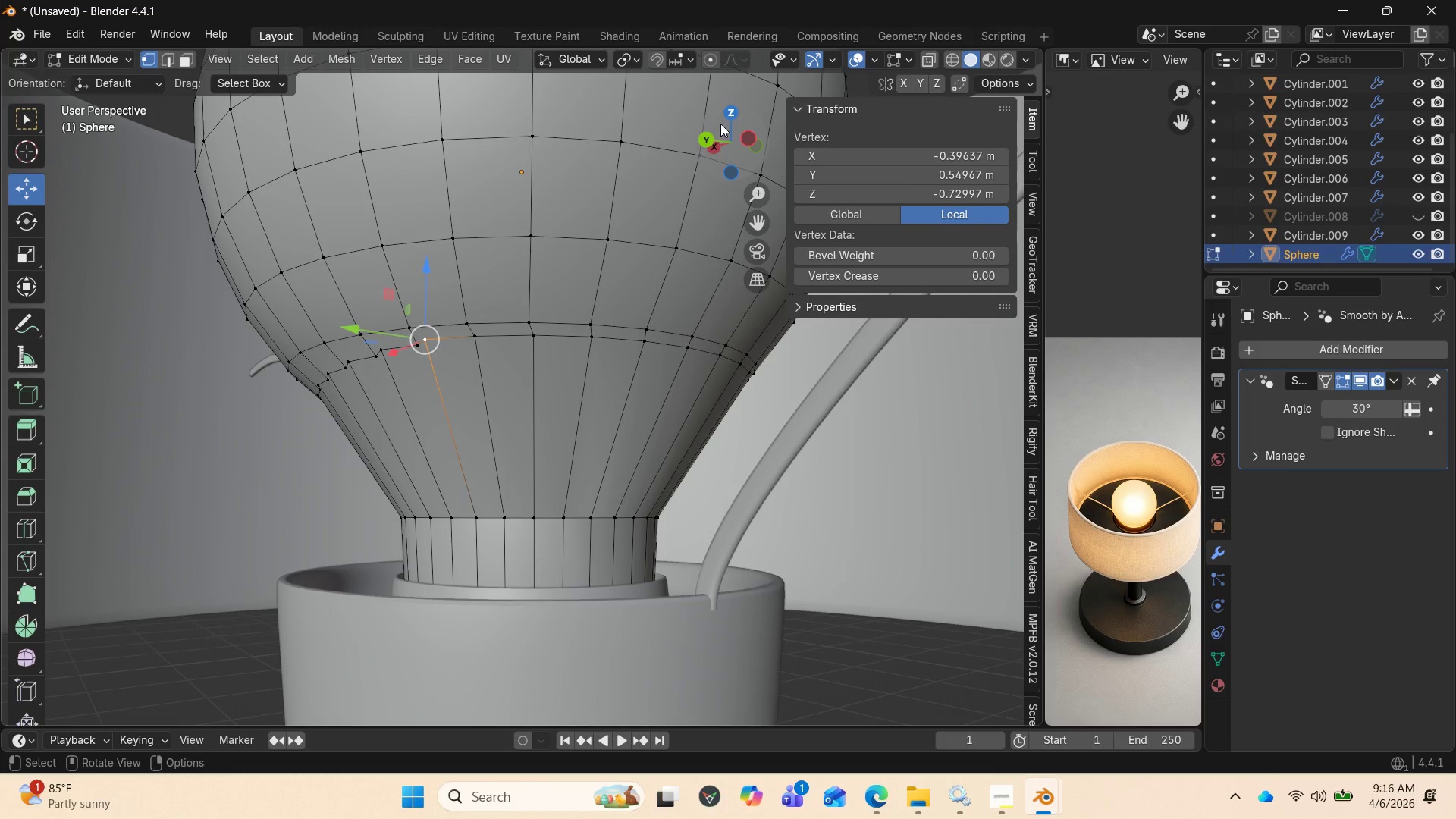 
left_click_drag(start_coordinate=[722, 133], to_coordinate=[819, 126])
 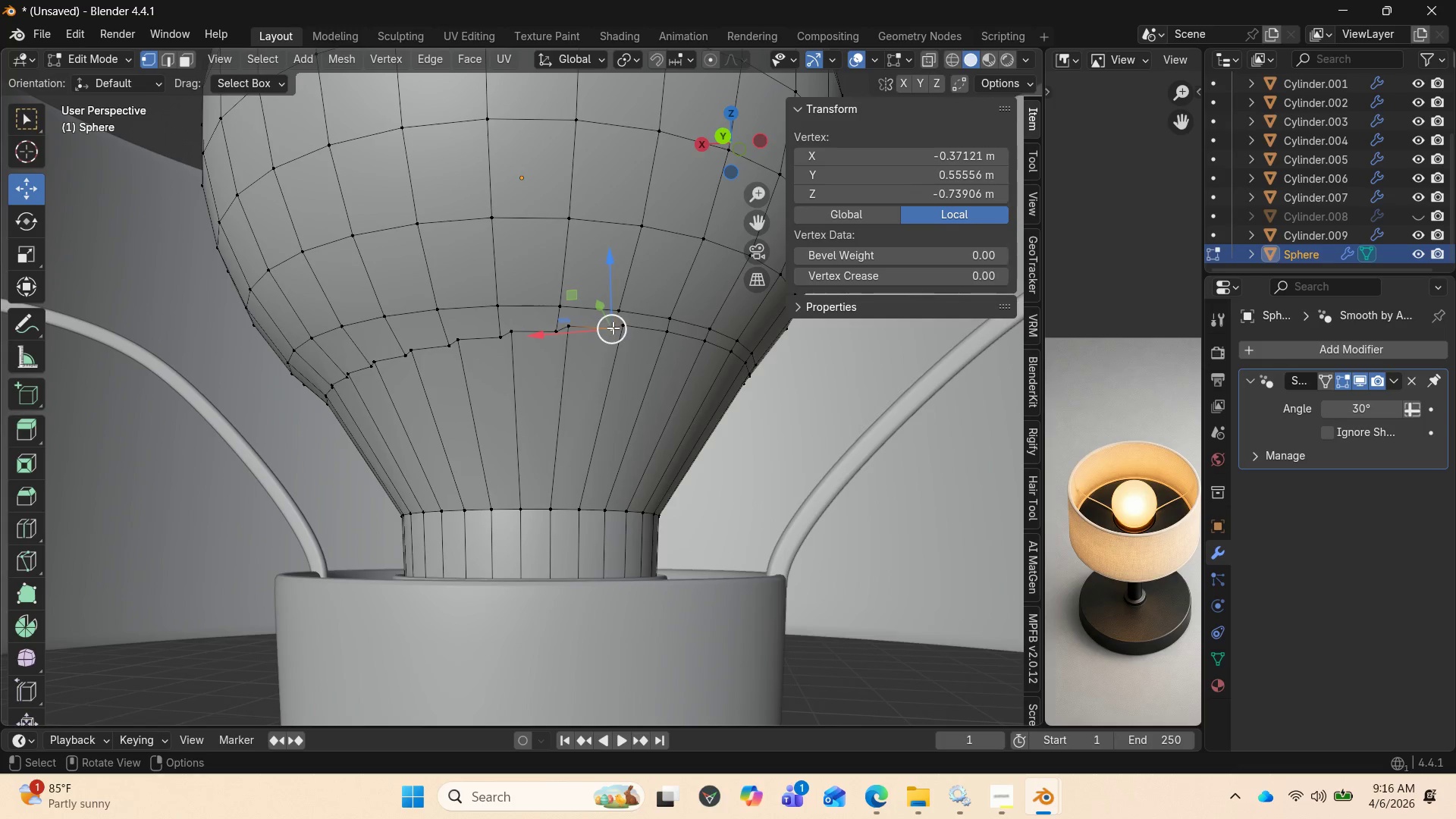 
hold_key(key=ShiftLeft, duration=0.7)
left_click([622, 328])
 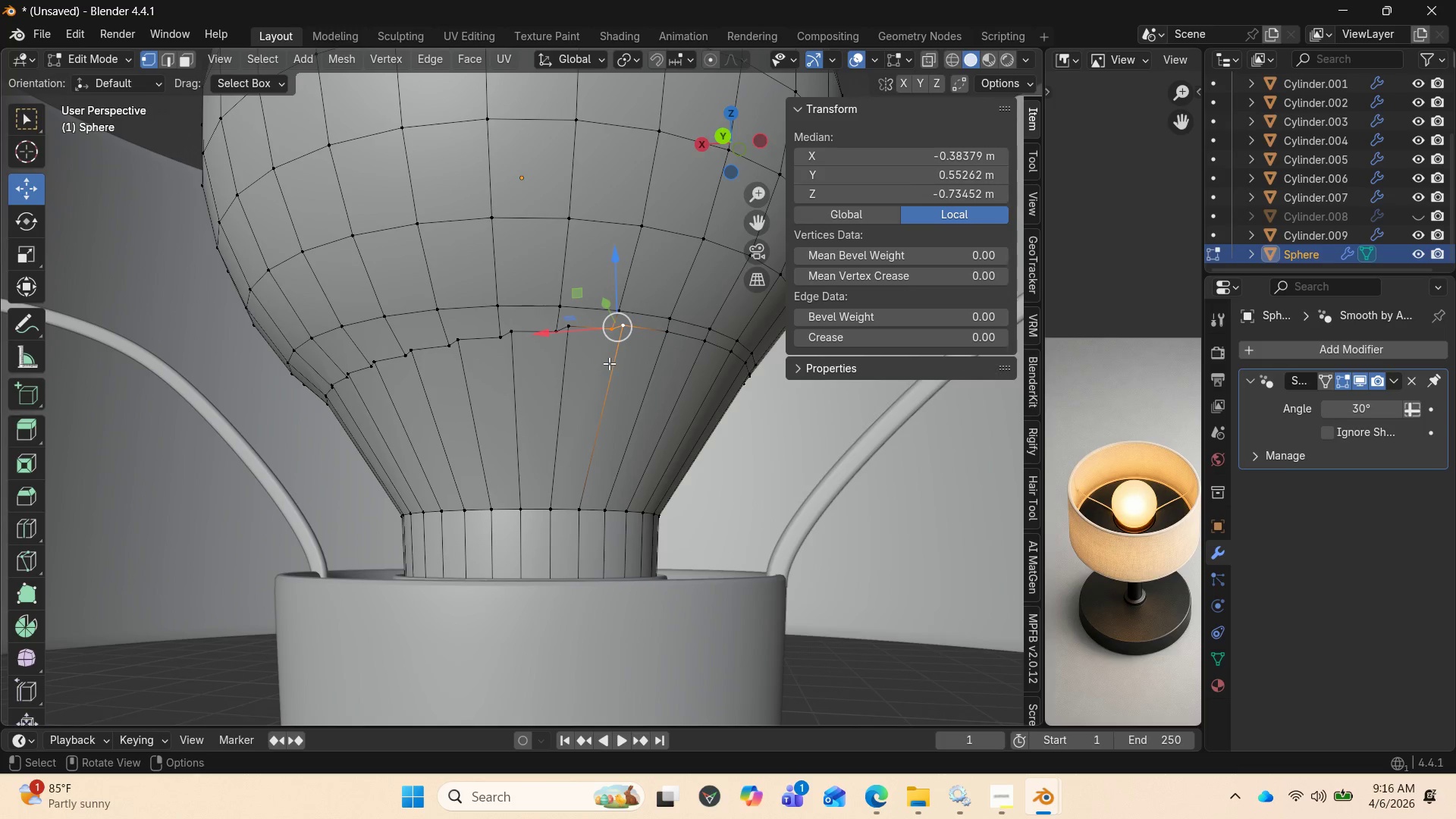 
key(M)
 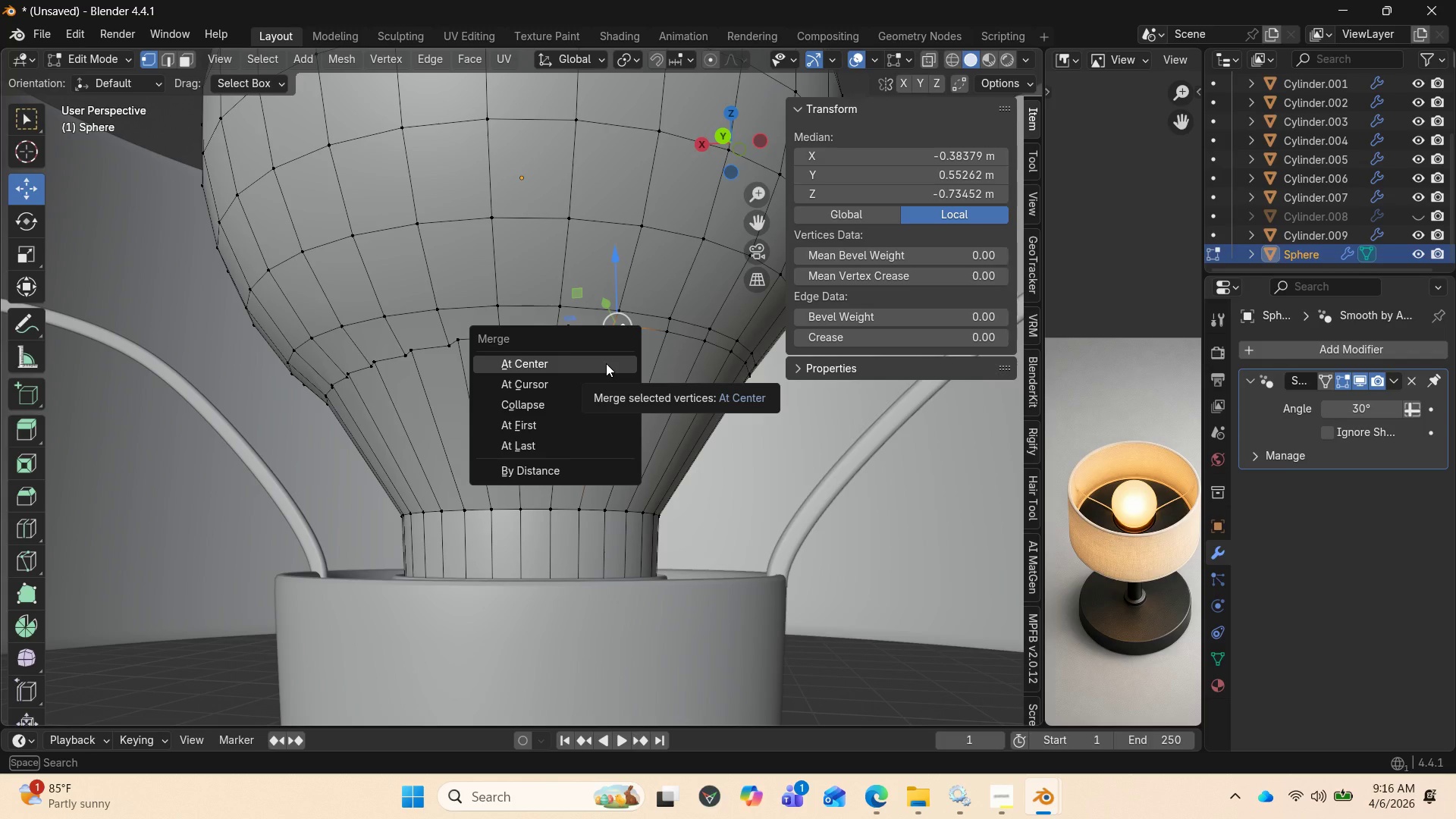 
left_click([606, 363])
 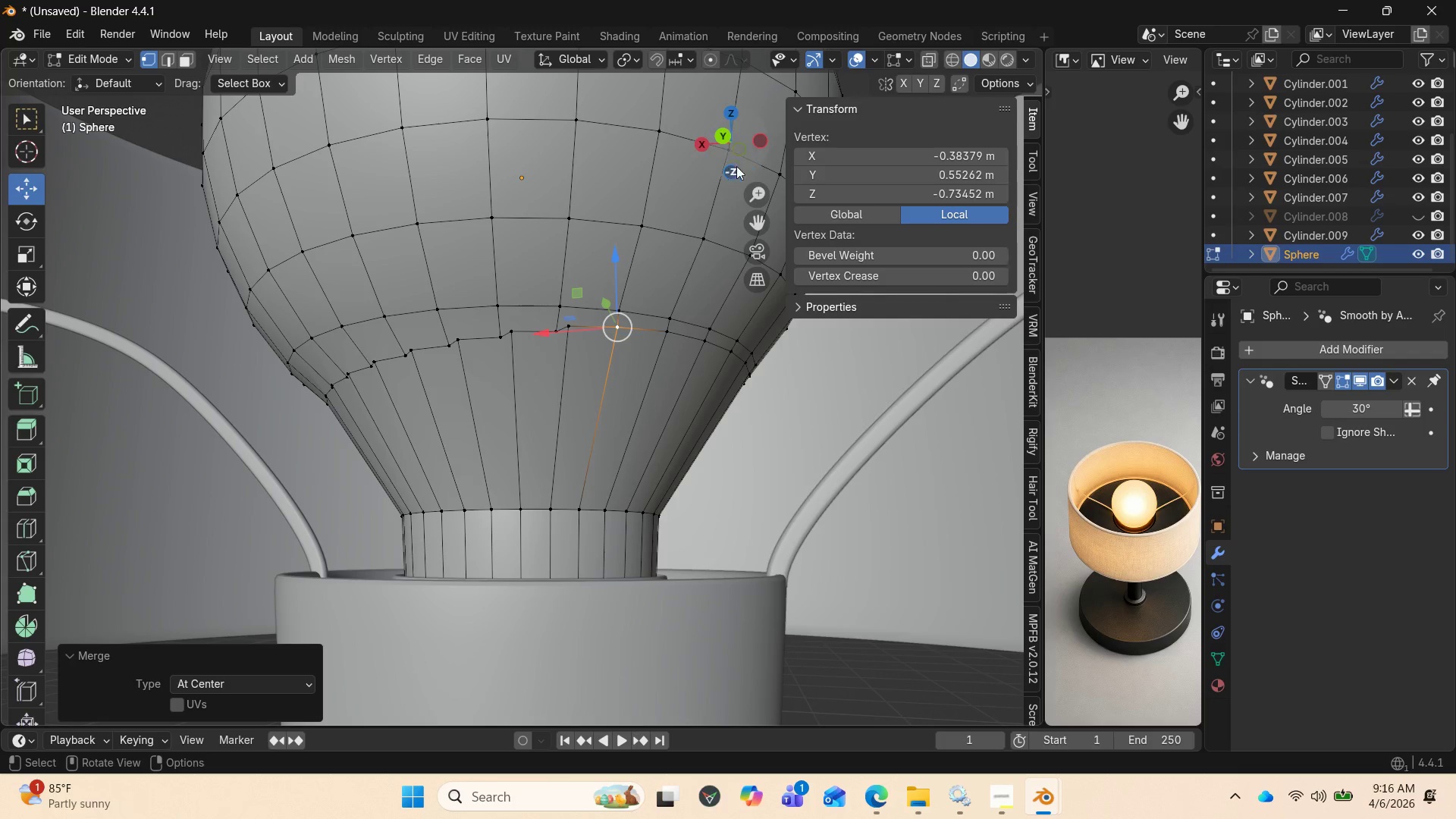 
left_click_drag(start_coordinate=[723, 138], to_coordinate=[783, 169])
 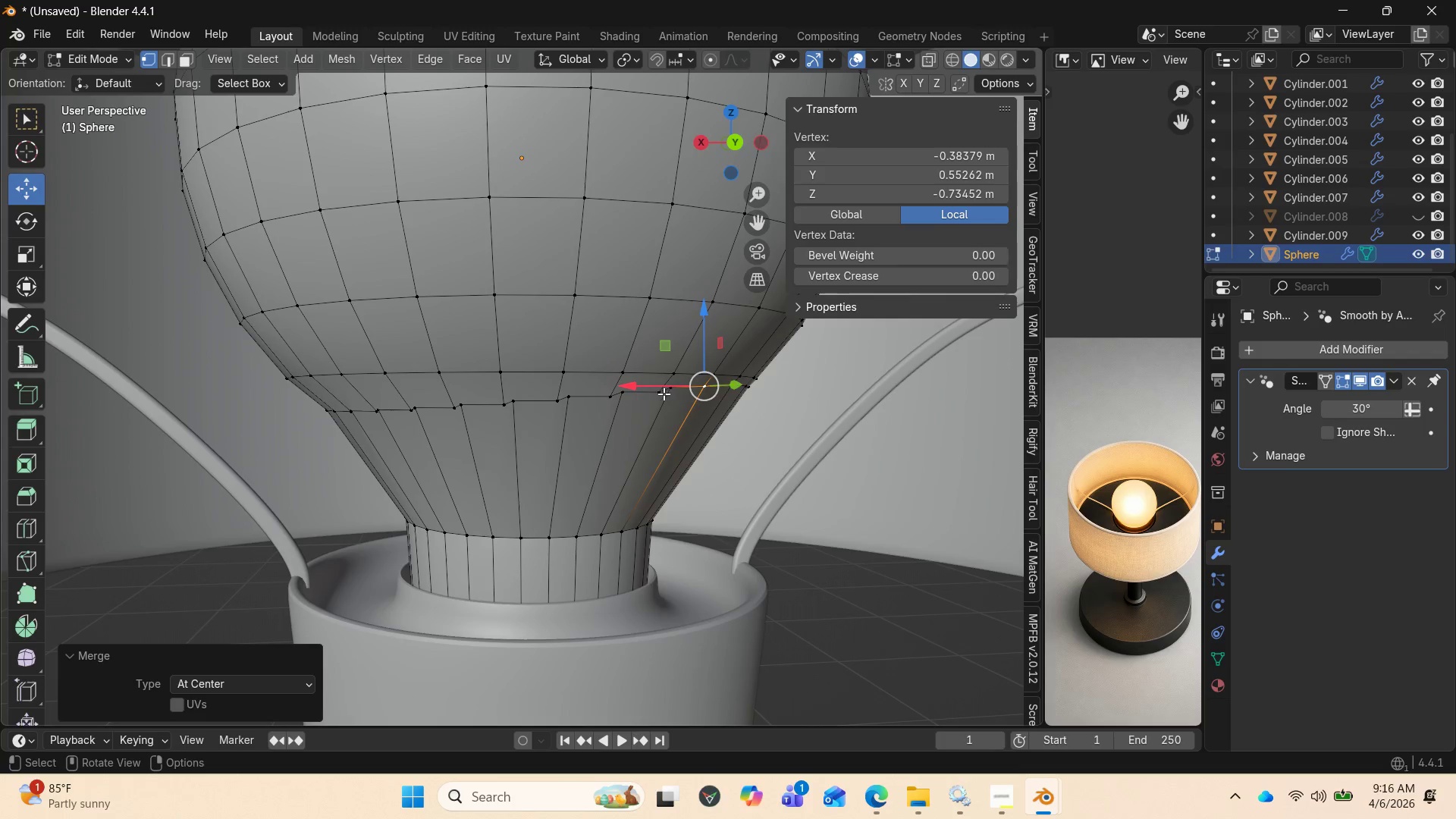 
left_click([657, 391])
 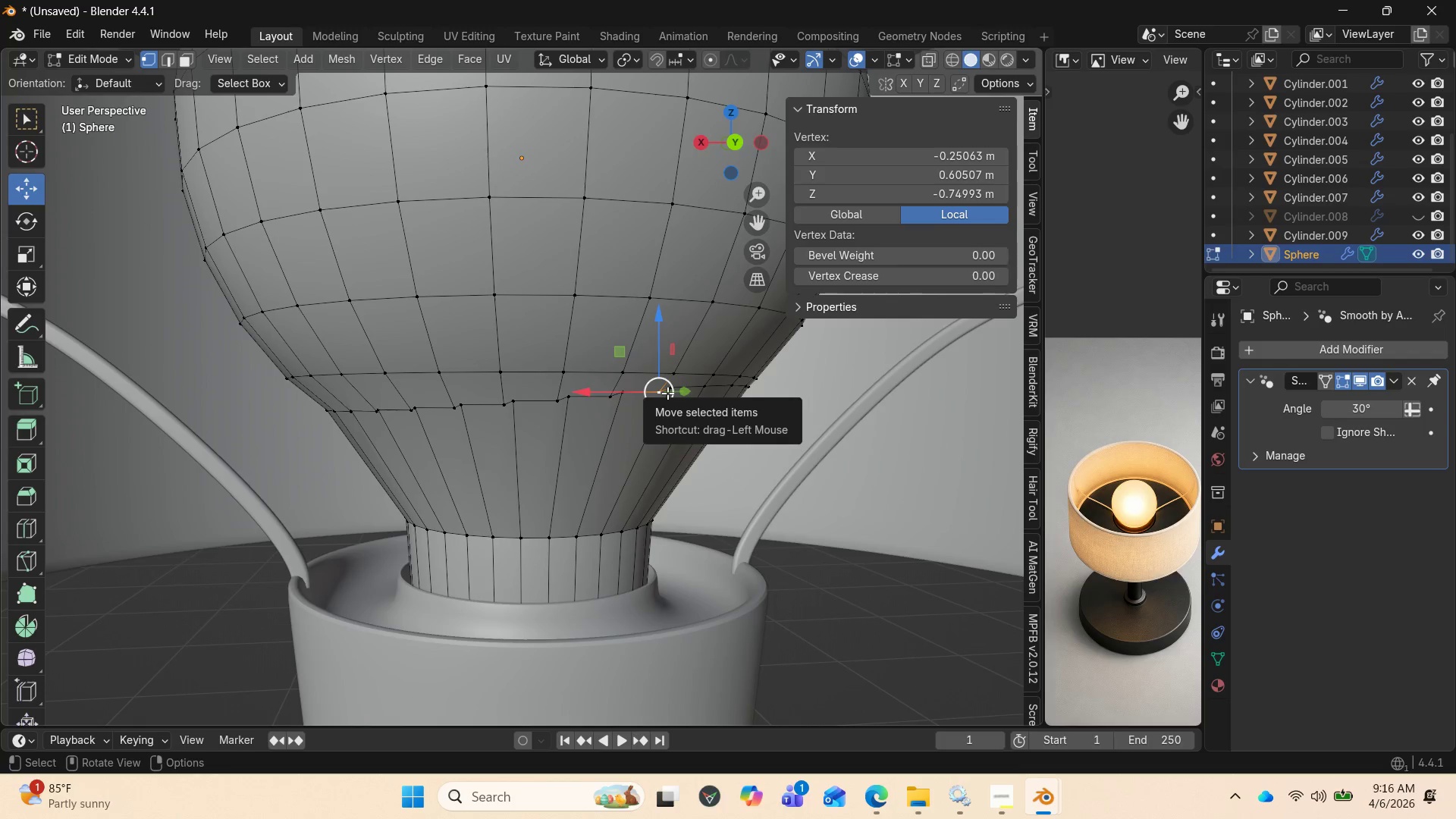 
hold_key(key=ShiftLeft, duration=0.72)
left_click([667, 393])
 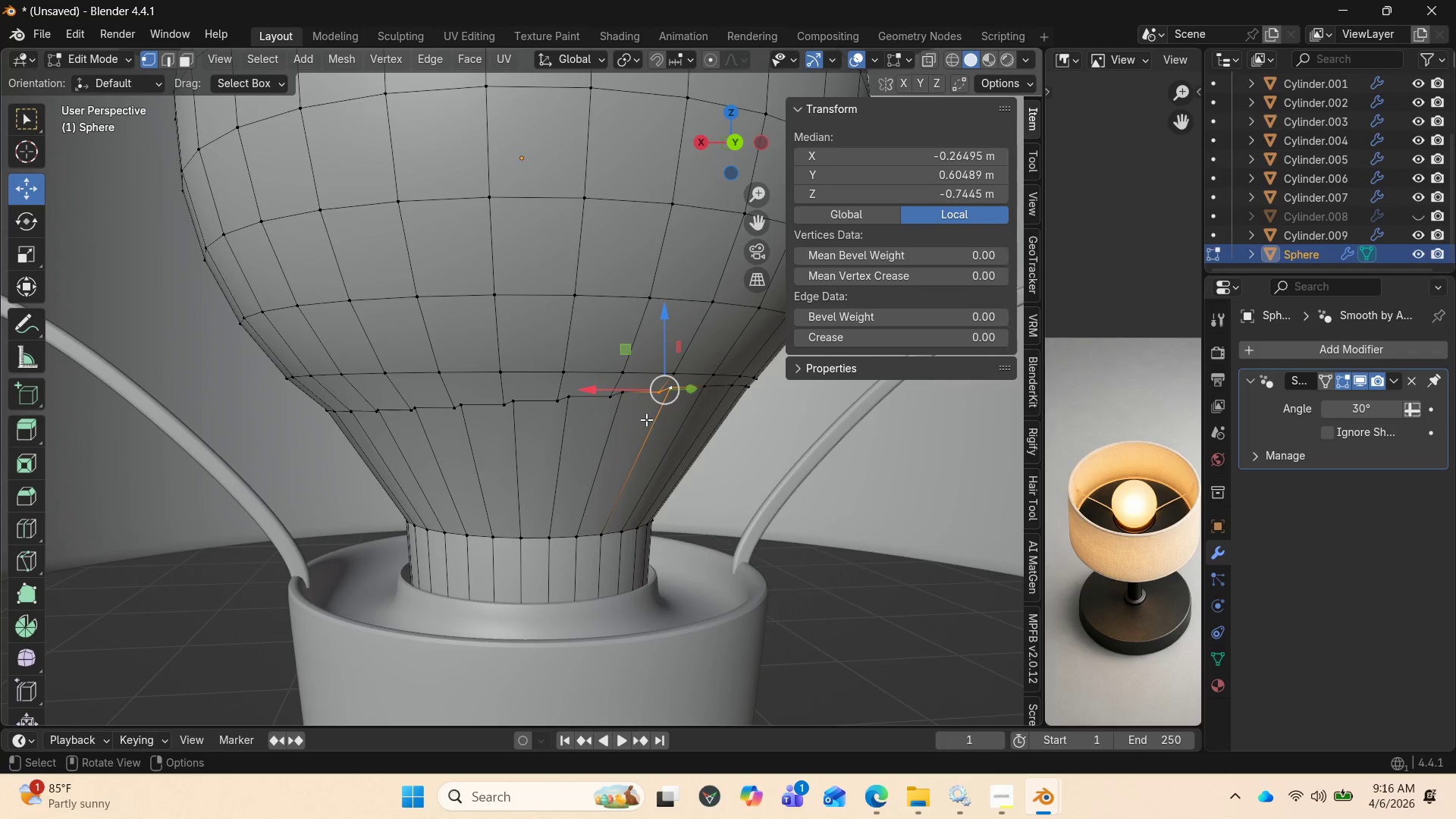 
key(M)
 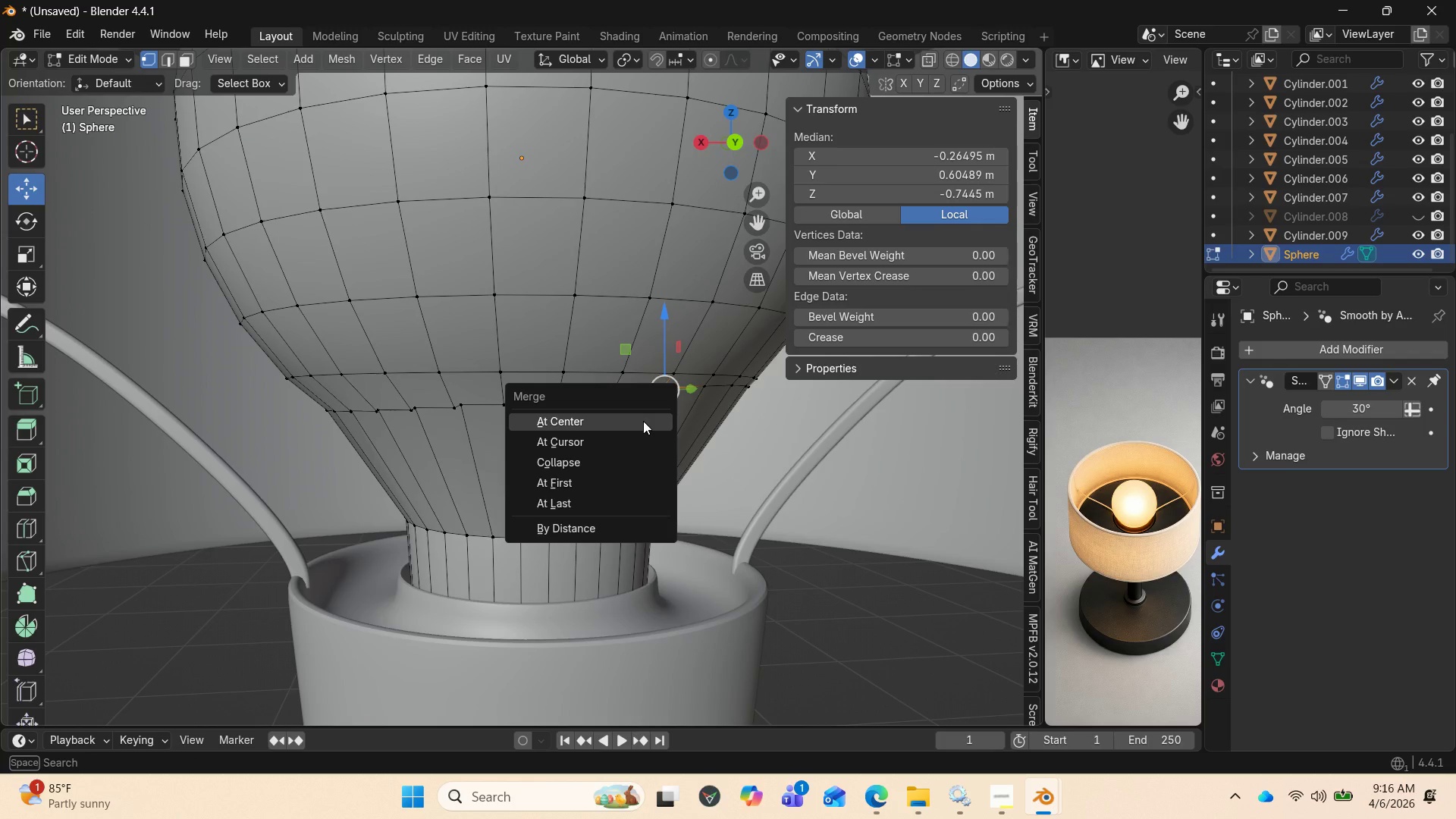 
left_click([643, 421])
 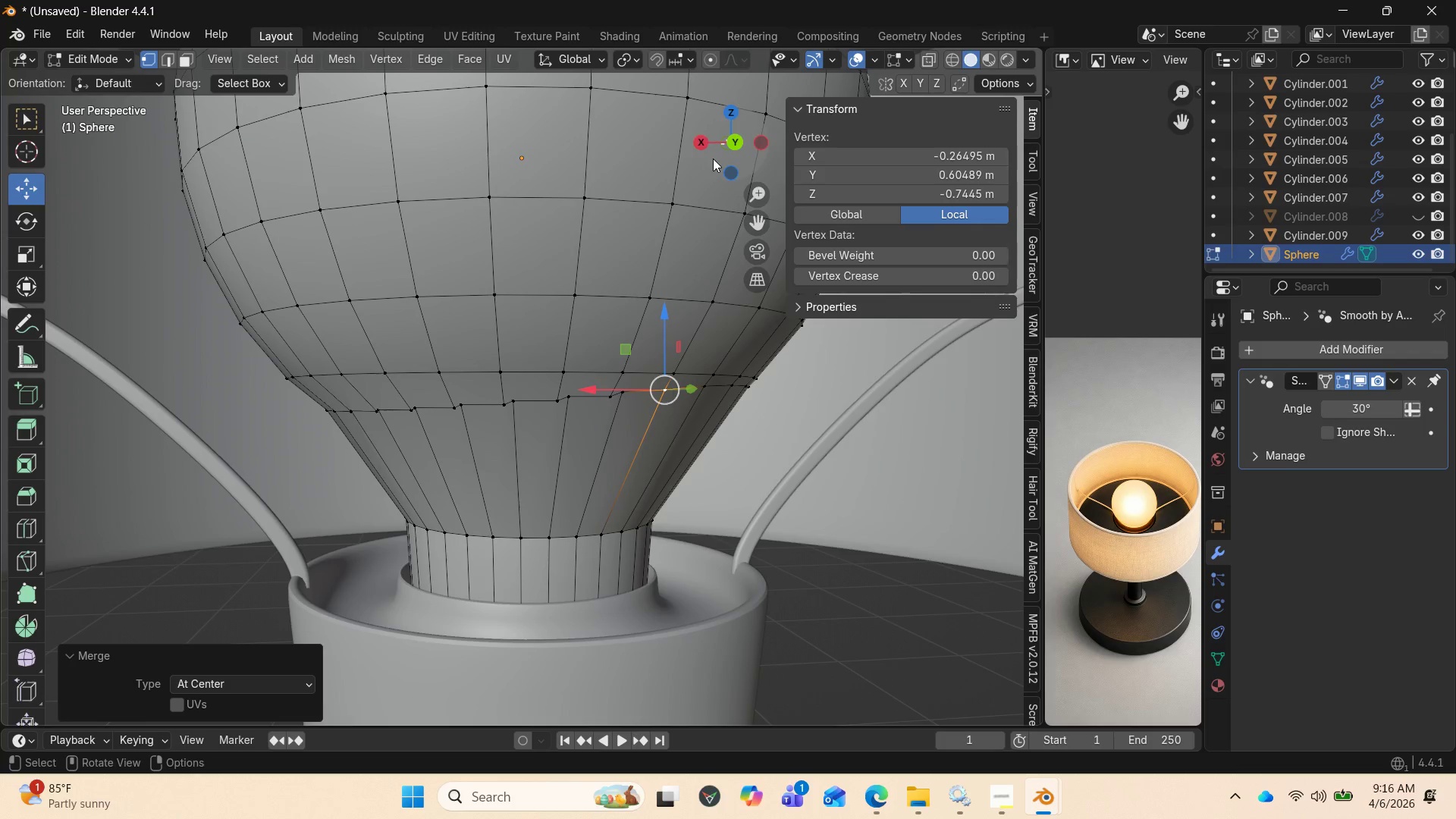 
left_click_drag(start_coordinate=[717, 151], to_coordinate=[717, 125])
 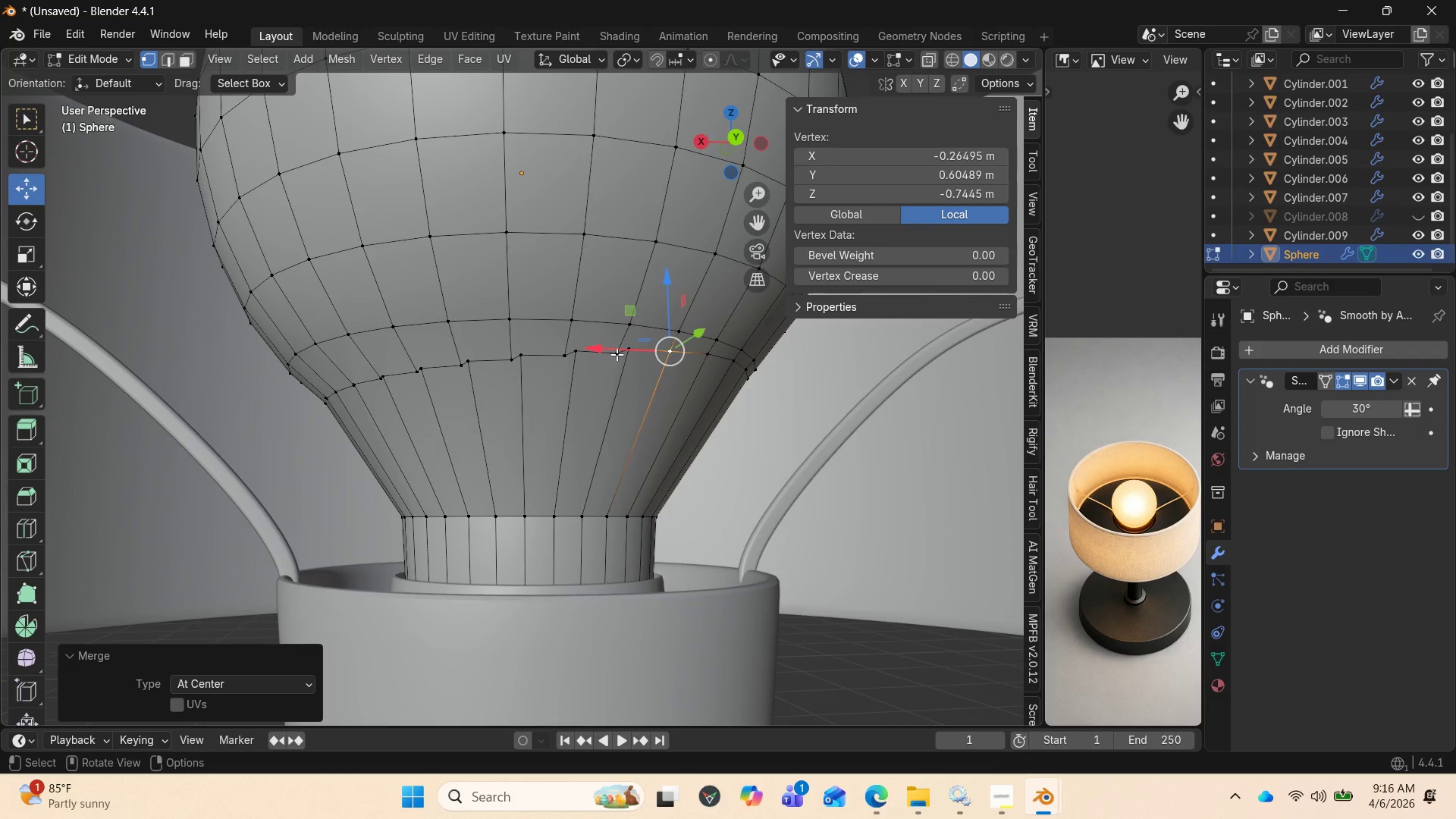 
left_click([616, 354])
 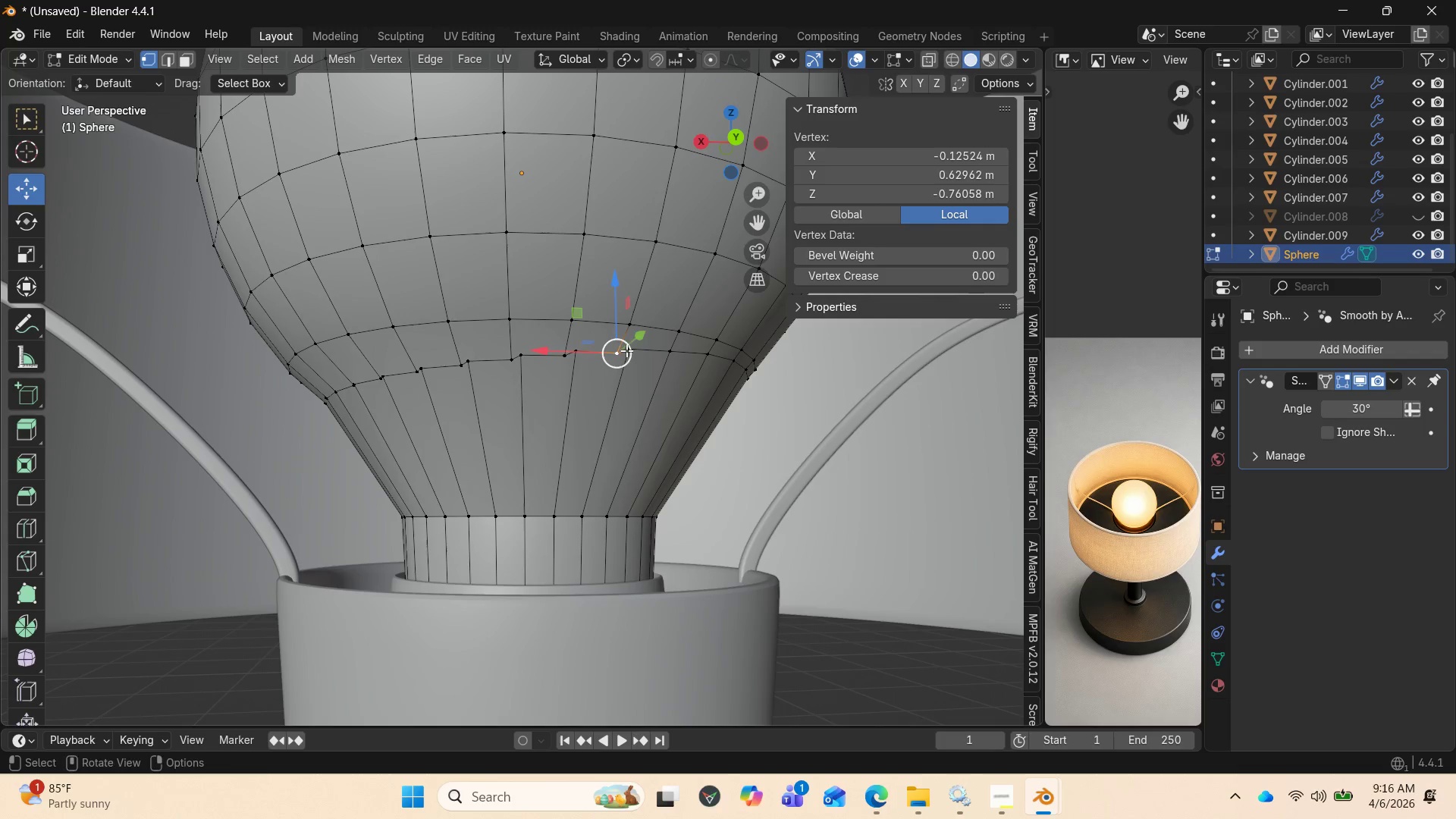 
hold_key(key=ShiftLeft, duration=0.77)
left_click([628, 347])
 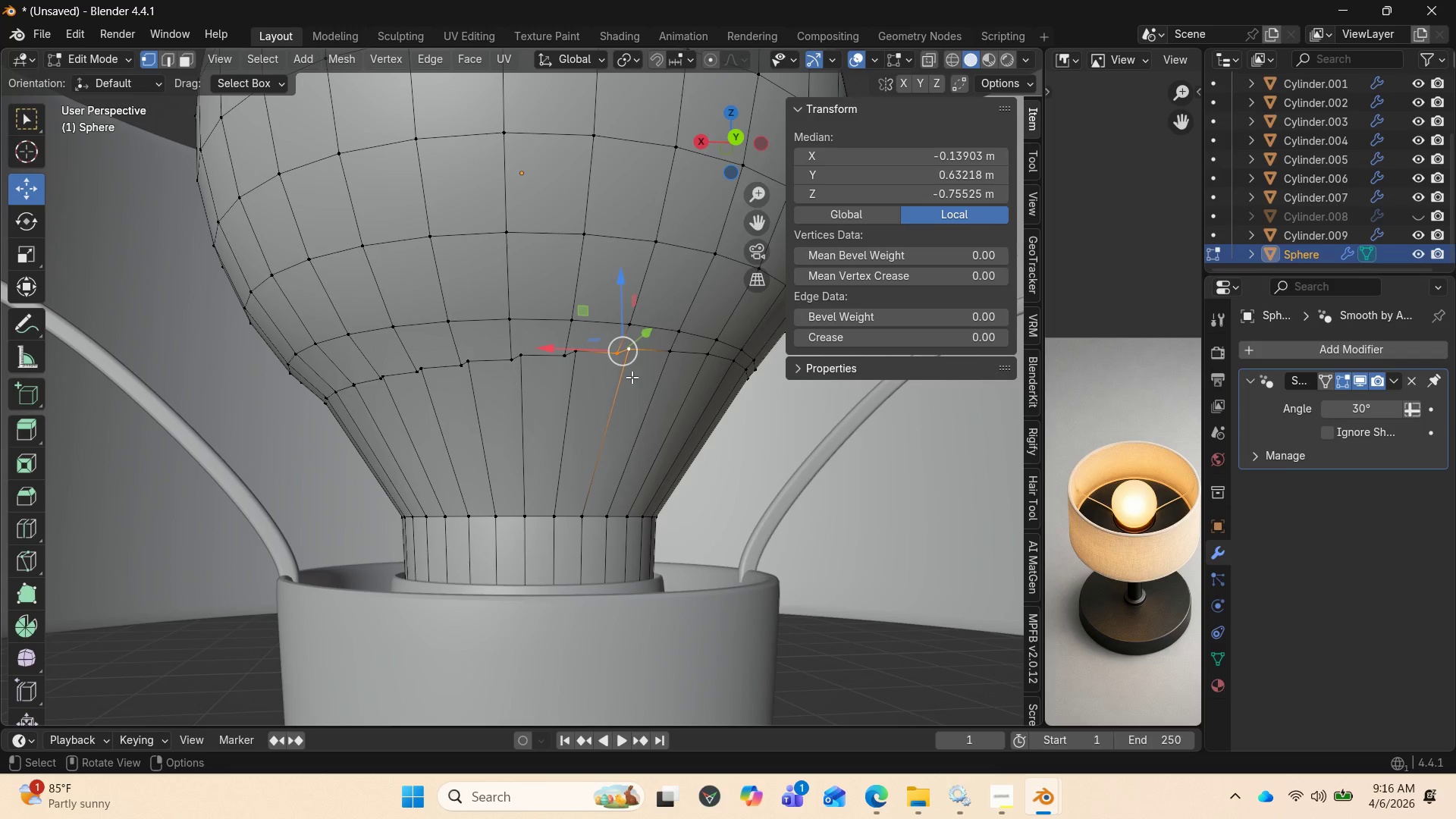 
key(M)
 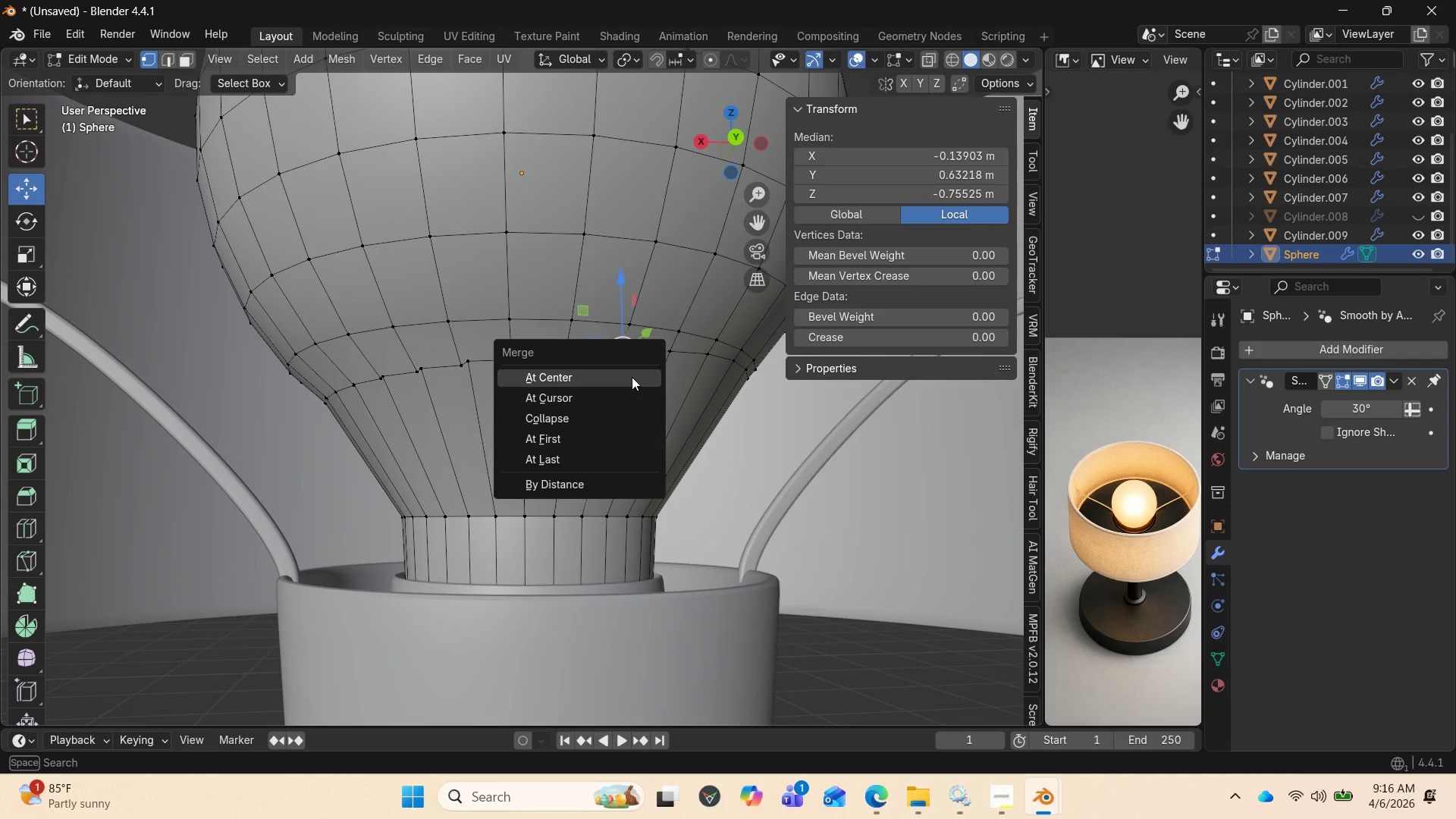 
left_click([632, 377])
 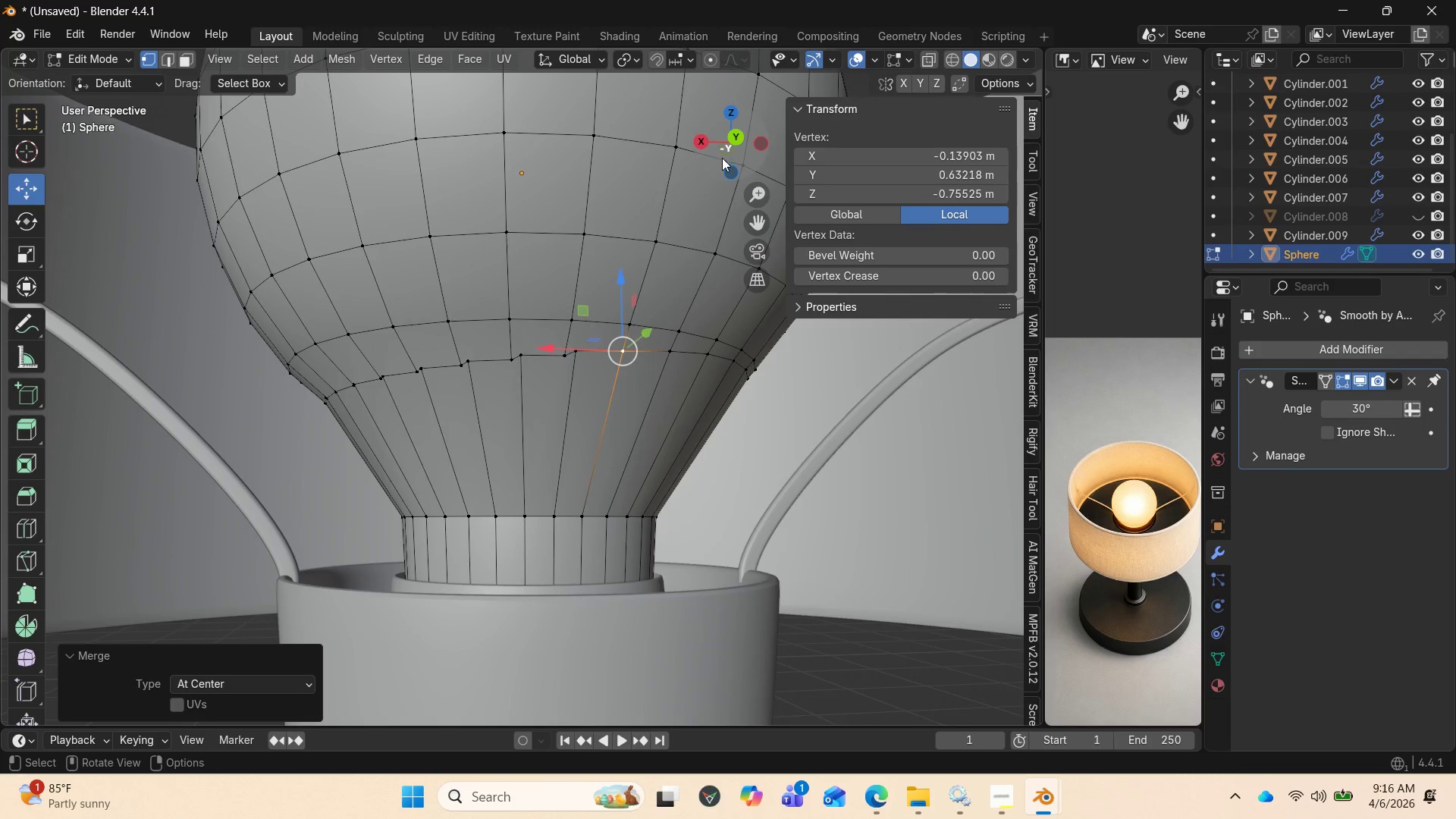 
left_click_drag(start_coordinate=[726, 146], to_coordinate=[772, 149])
 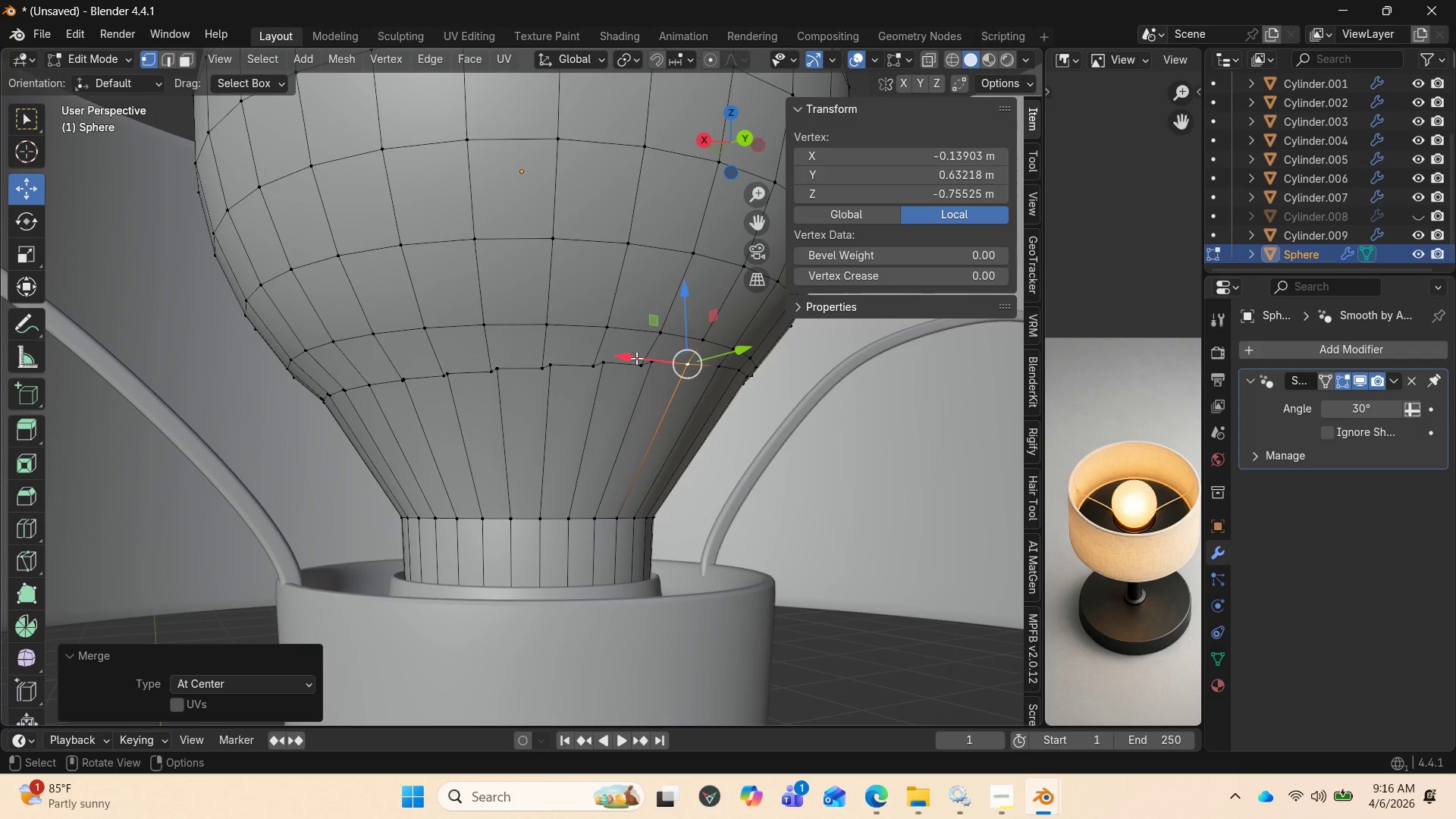 
left_click([639, 364])
 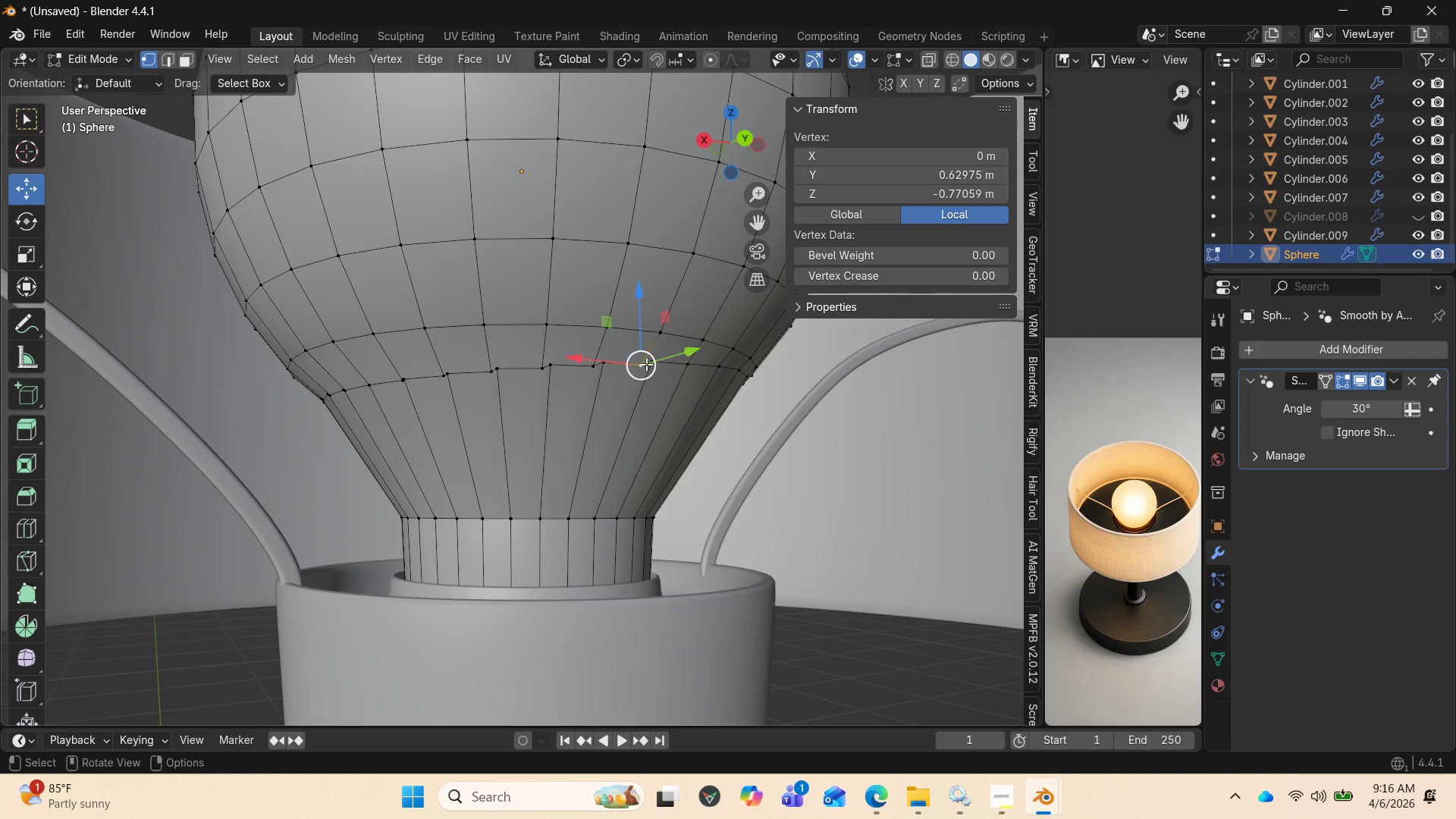 
hold_key(key=ShiftLeft, duration=0.88)
left_click([648, 362])
 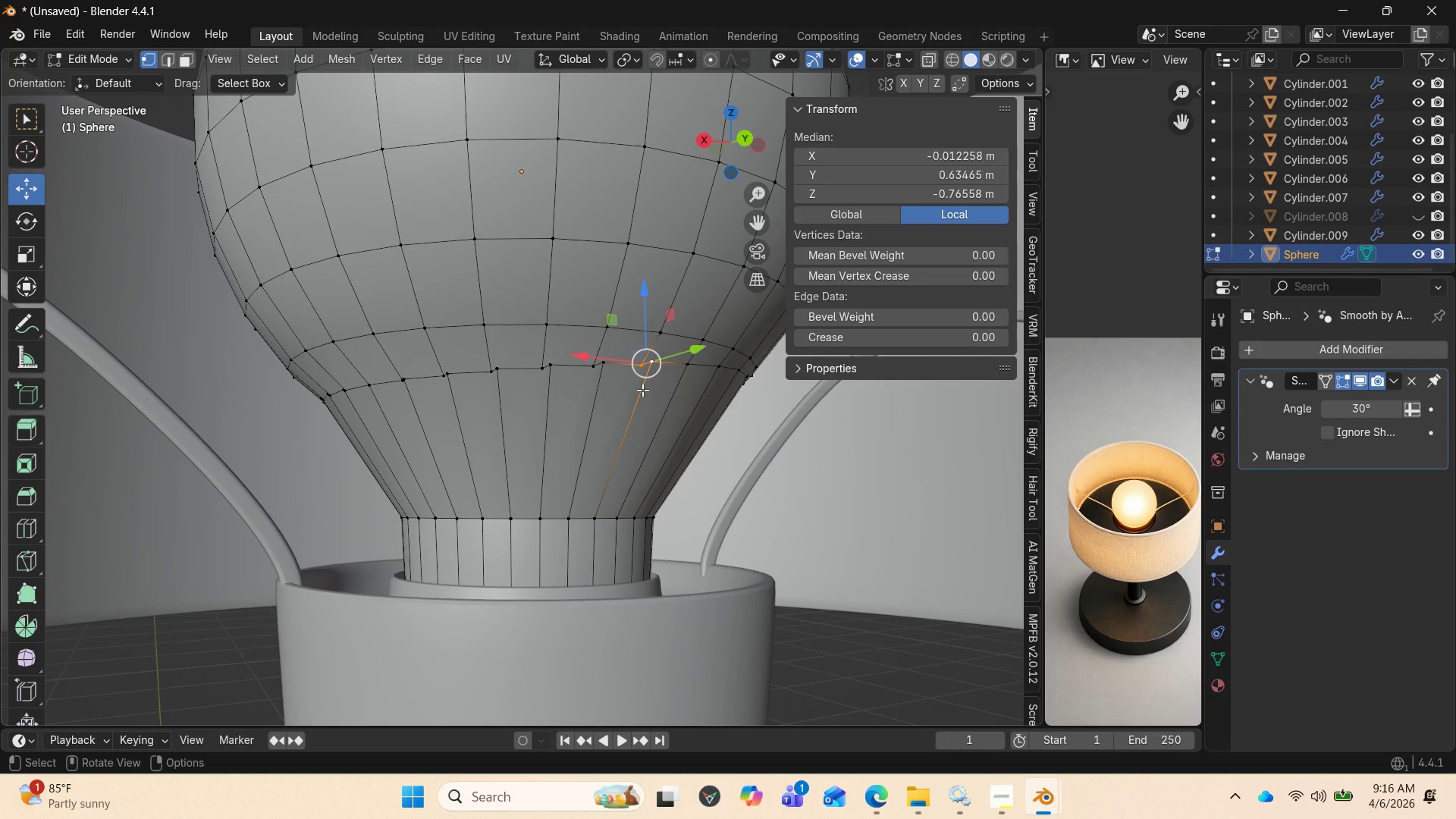 
type(nm)
 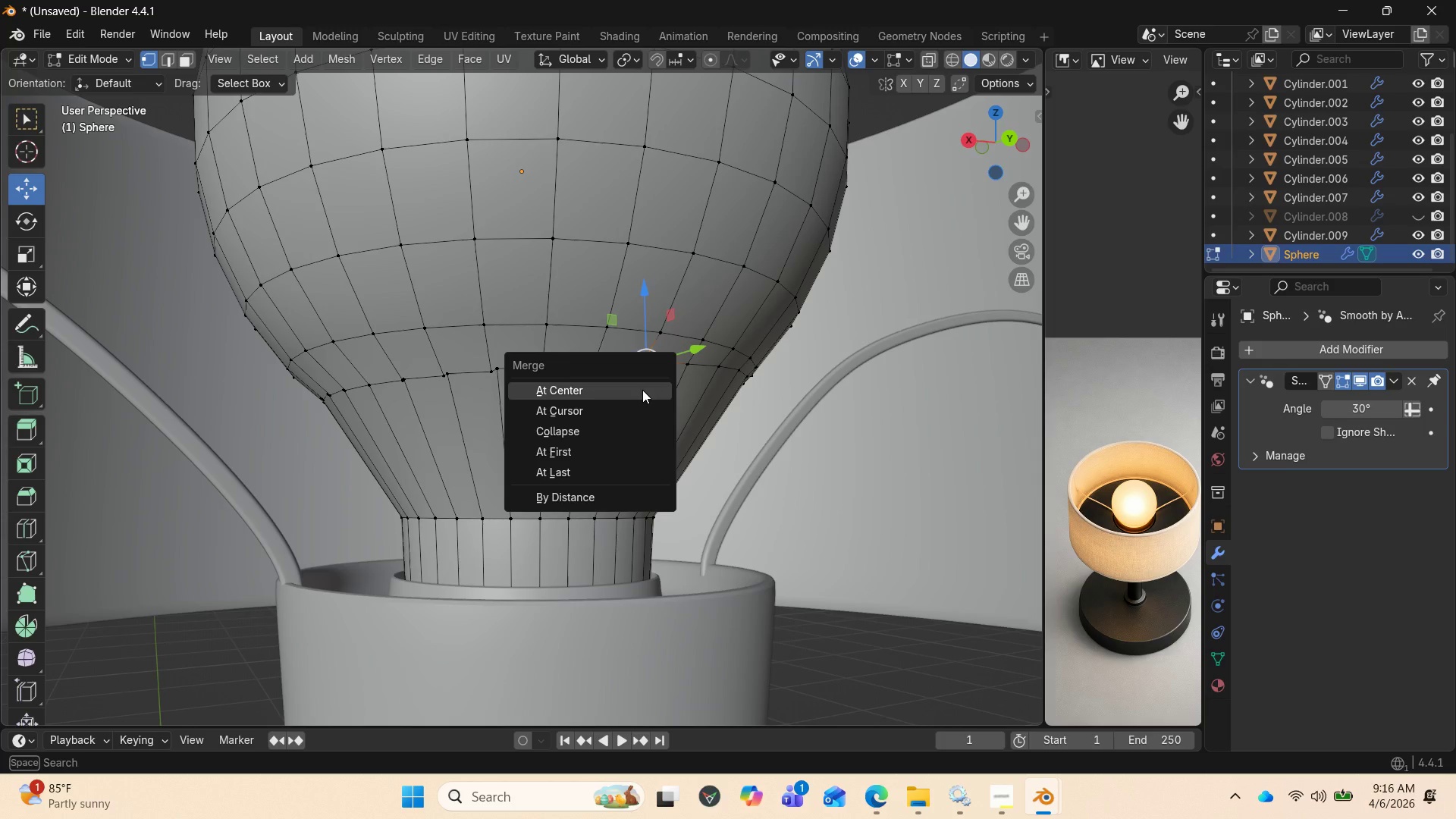 
left_click([642, 390])
 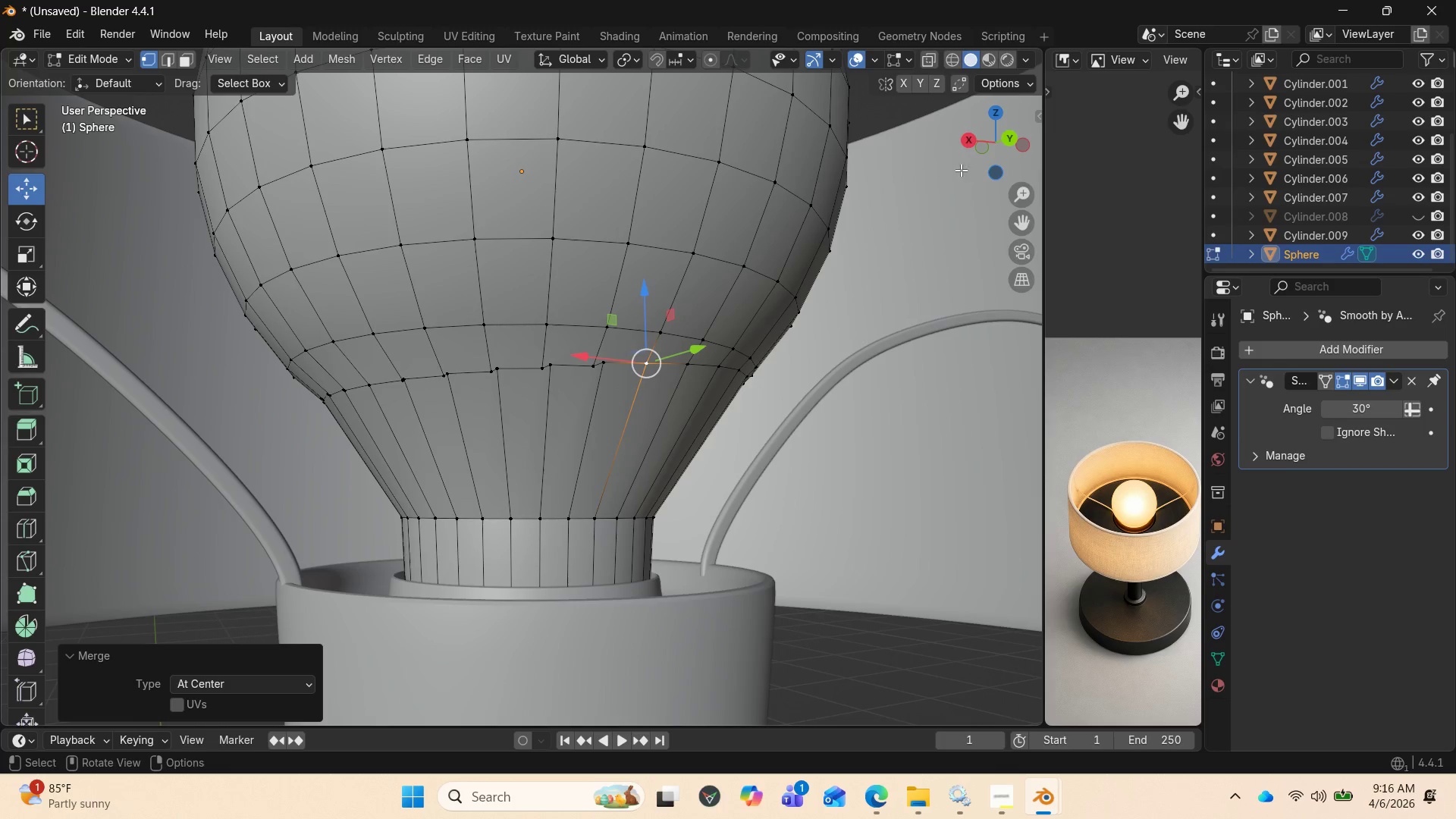 
left_click_drag(start_coordinate=[981, 160], to_coordinate=[1014, 168])
 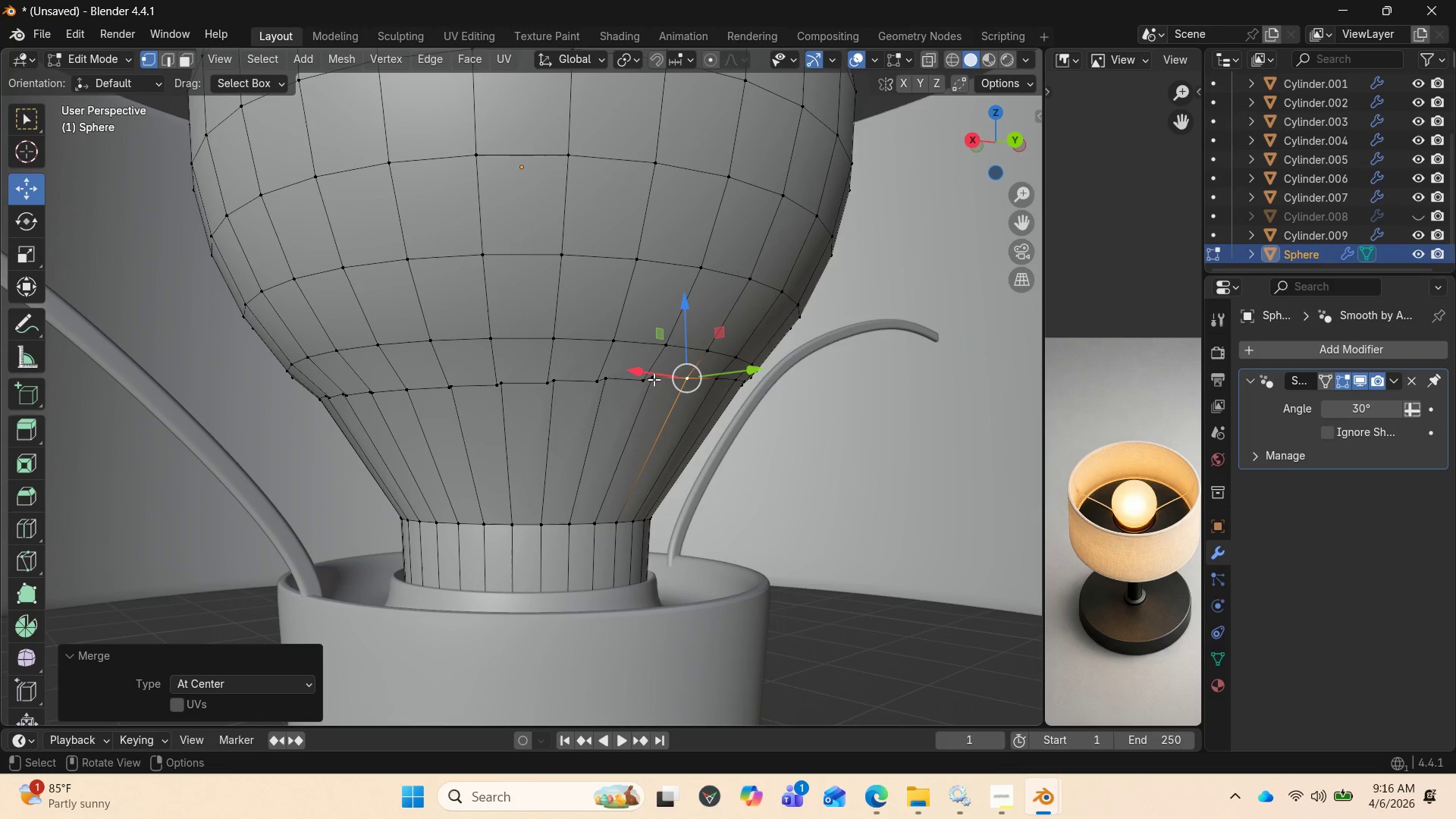 
left_click([645, 380])
 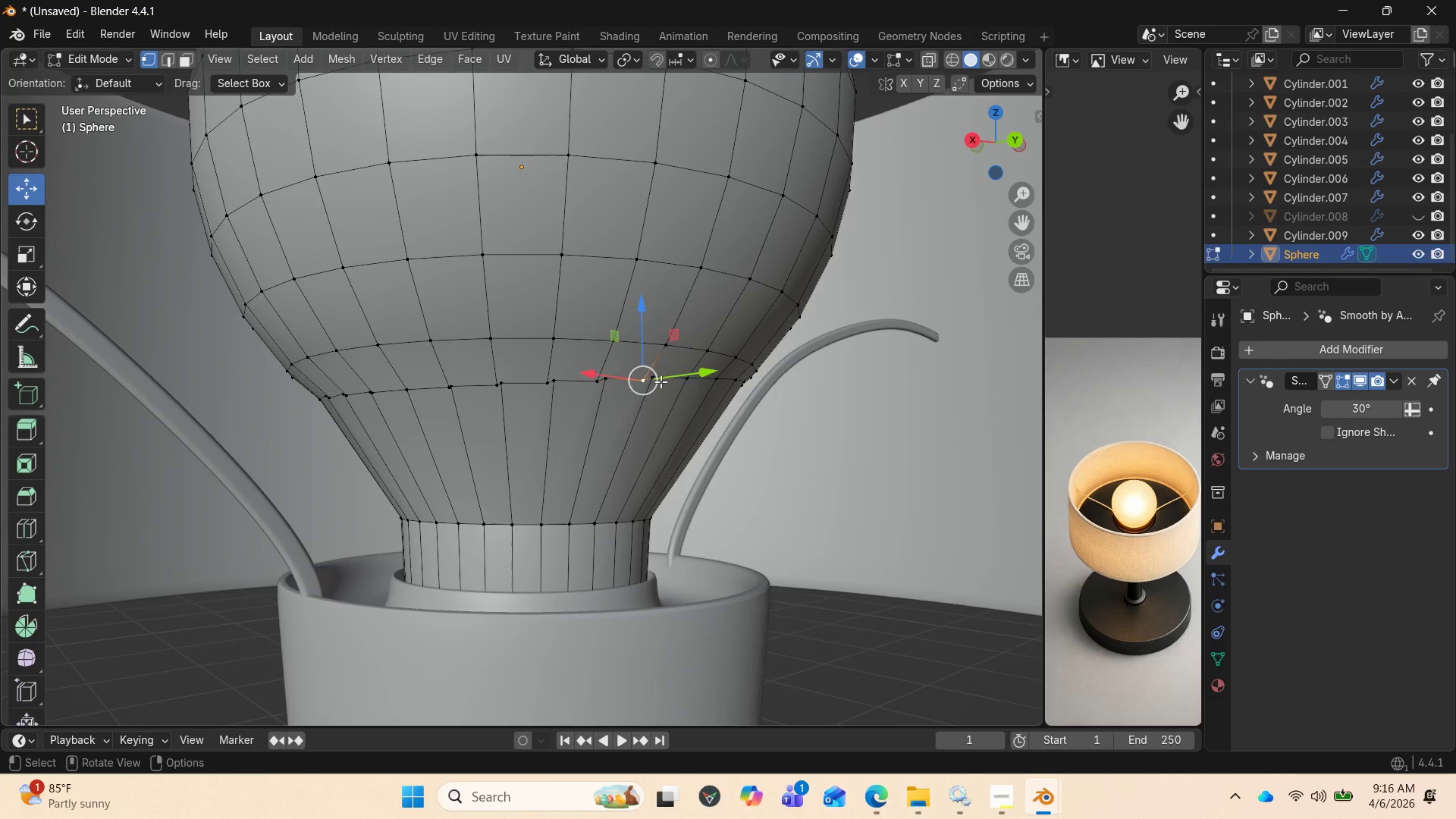 
hold_key(key=ShiftLeft, duration=0.97)
left_click([654, 379])
 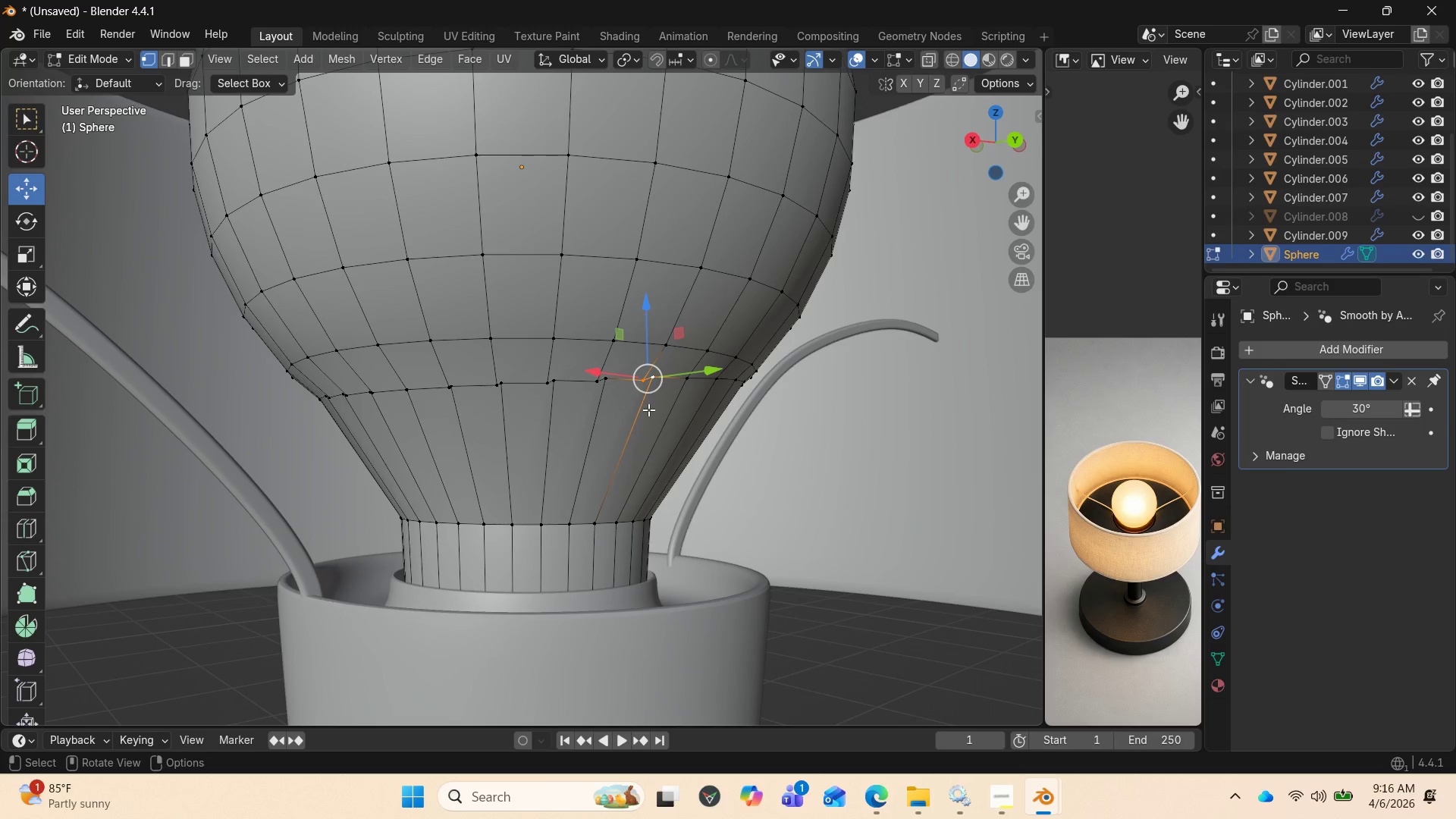 
key(M)
 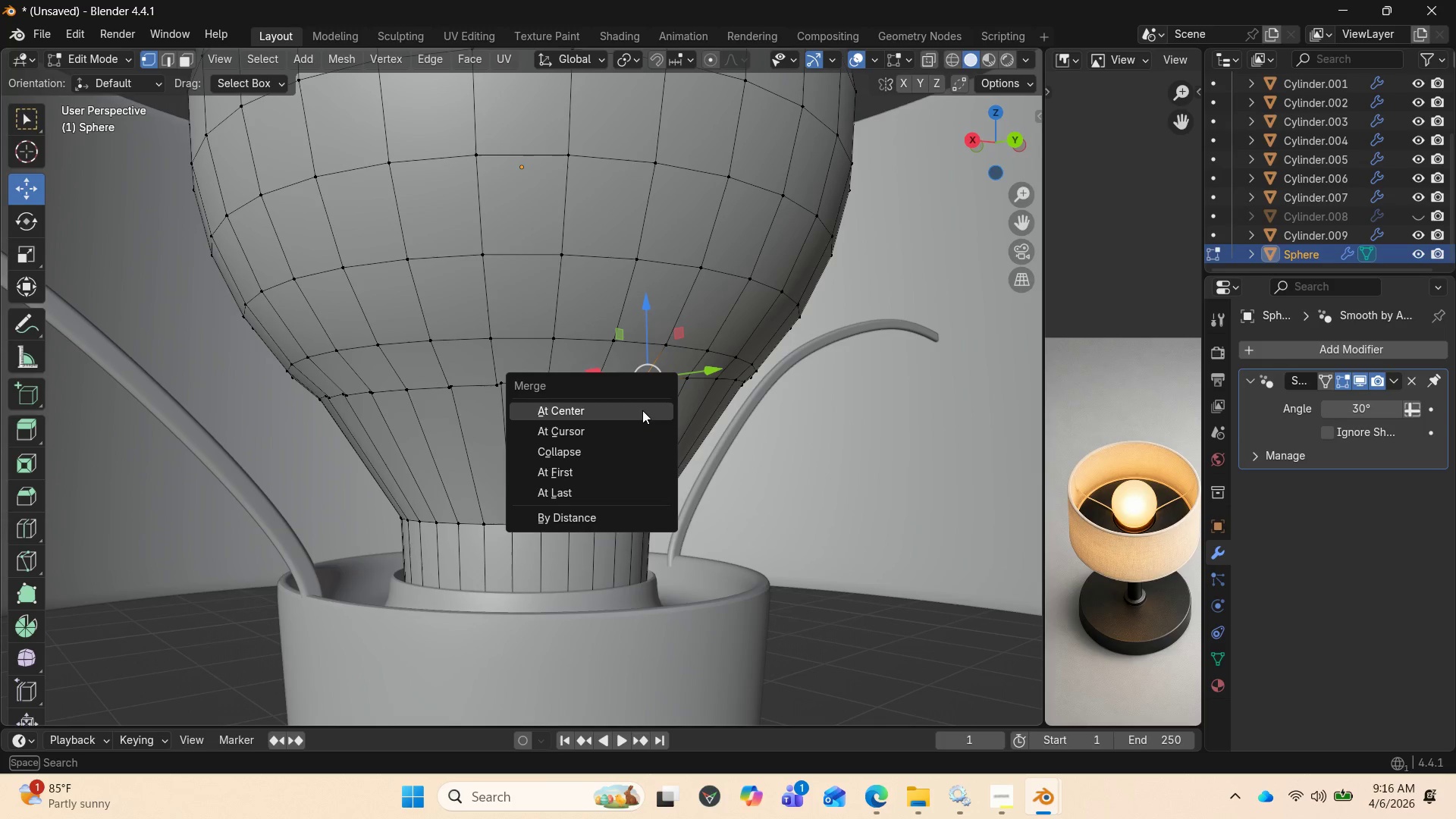 
left_click([642, 410])
 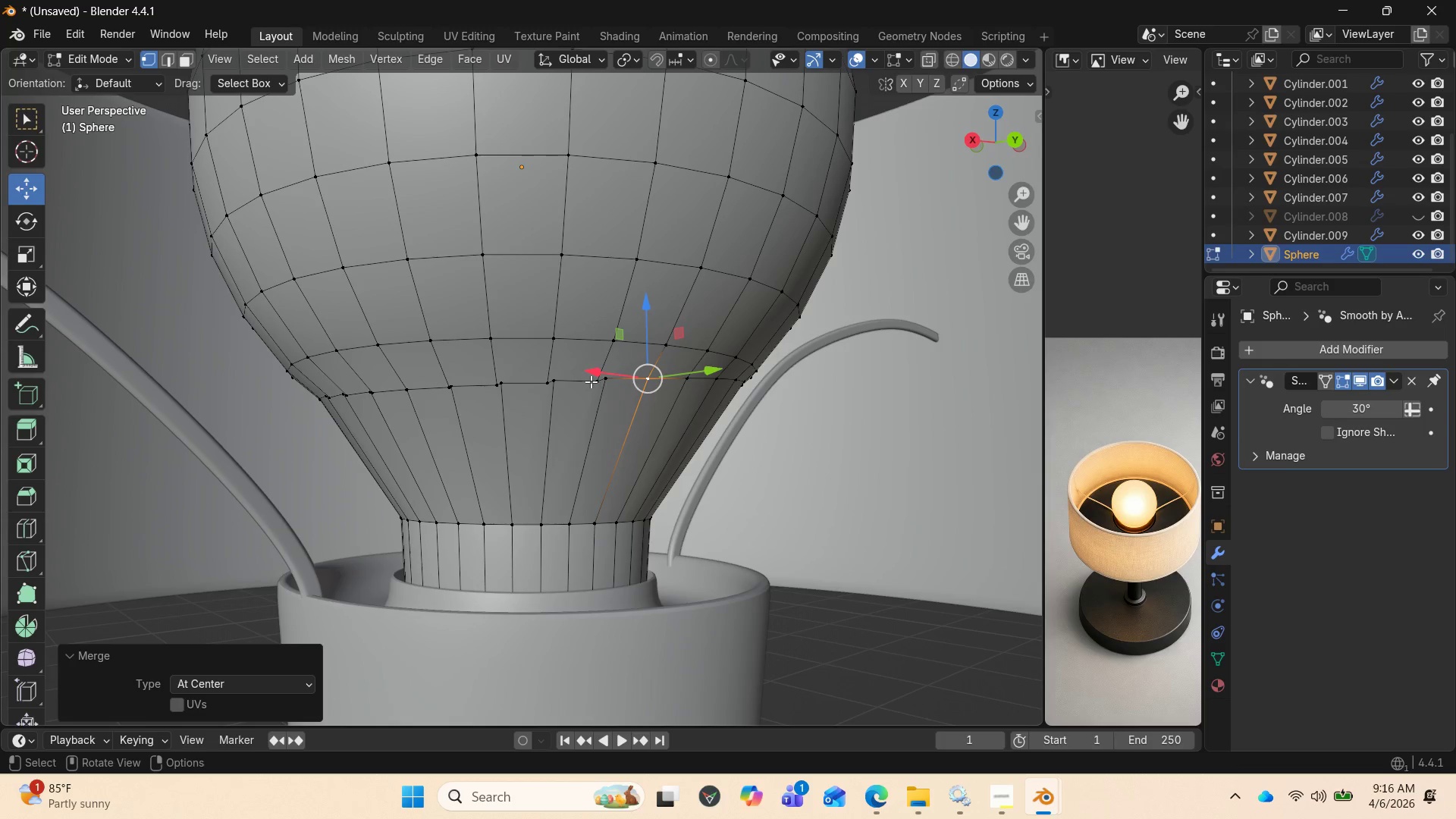 
left_click([594, 381])
 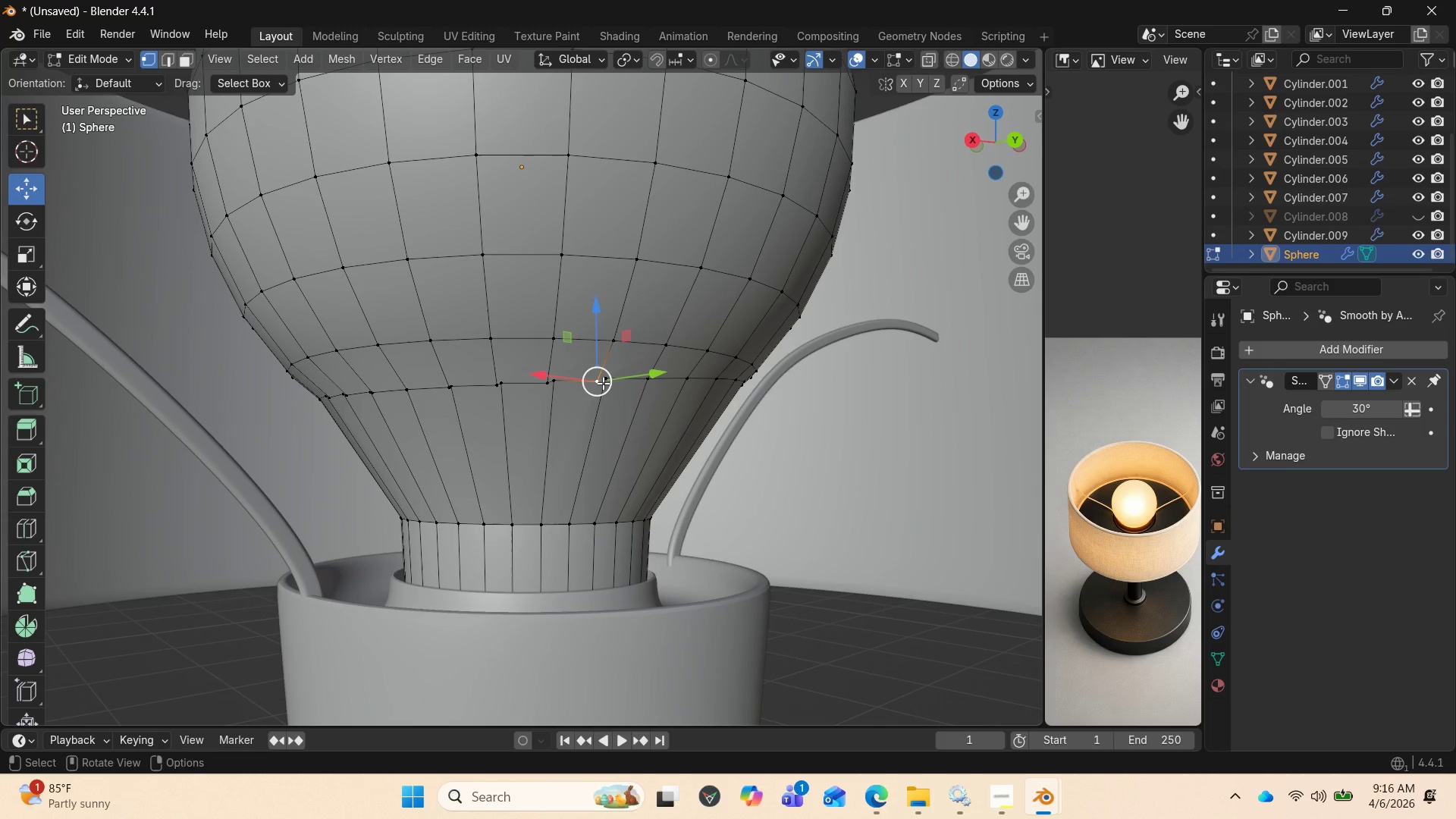 
hold_key(key=ShiftLeft, duration=0.8)
left_click([607, 378])
 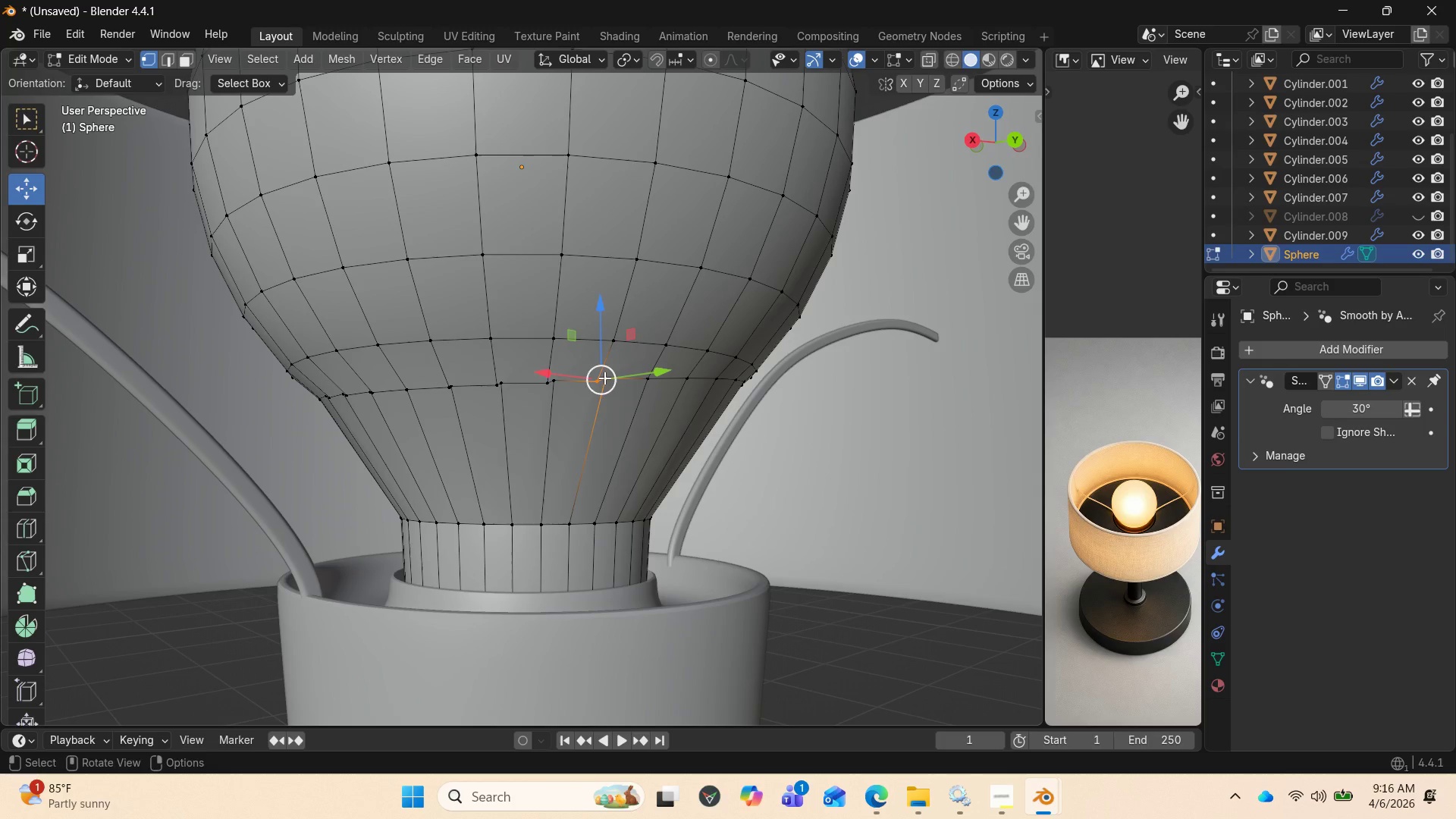 
key(M)
 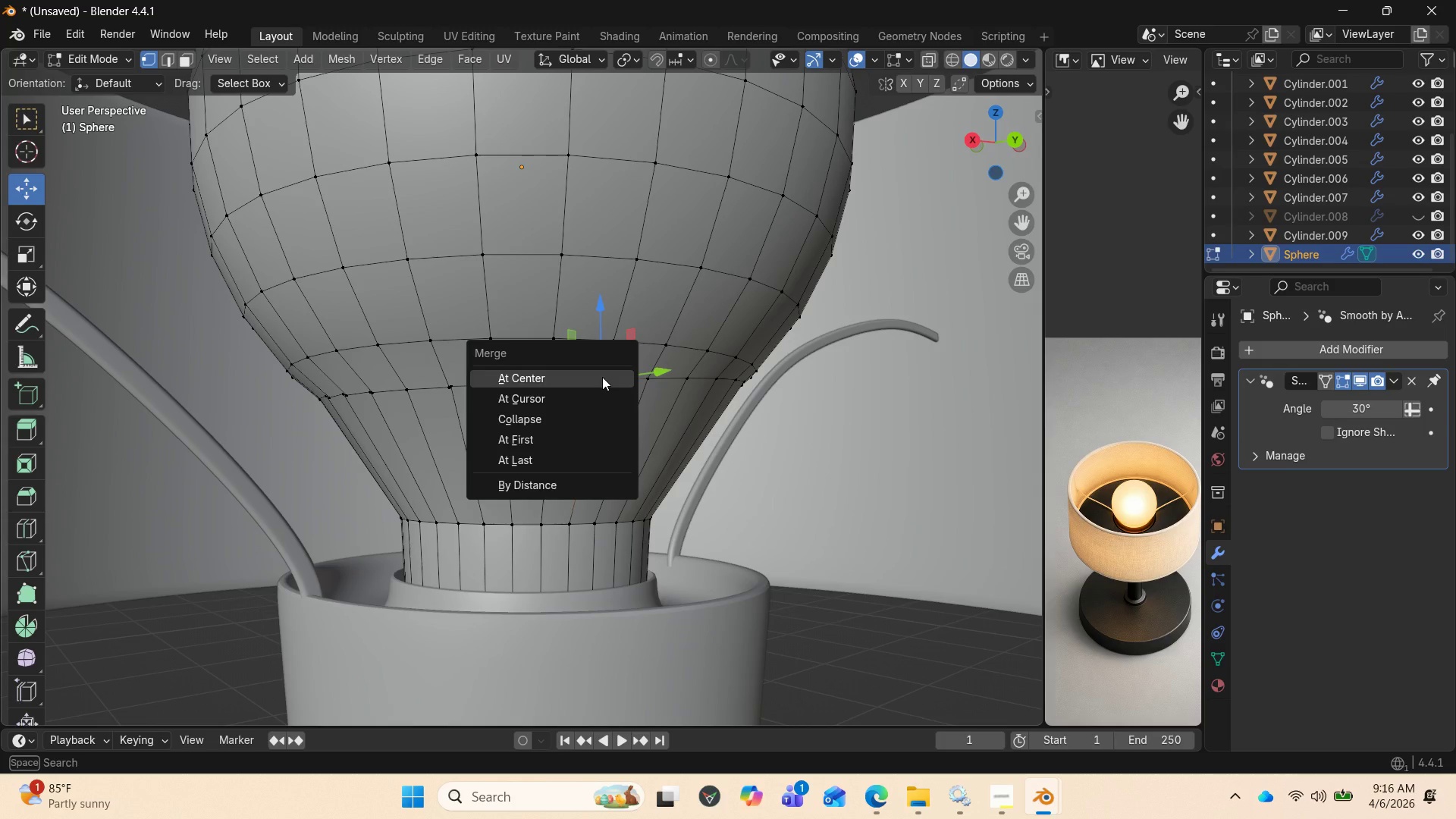 
left_click([602, 377])
 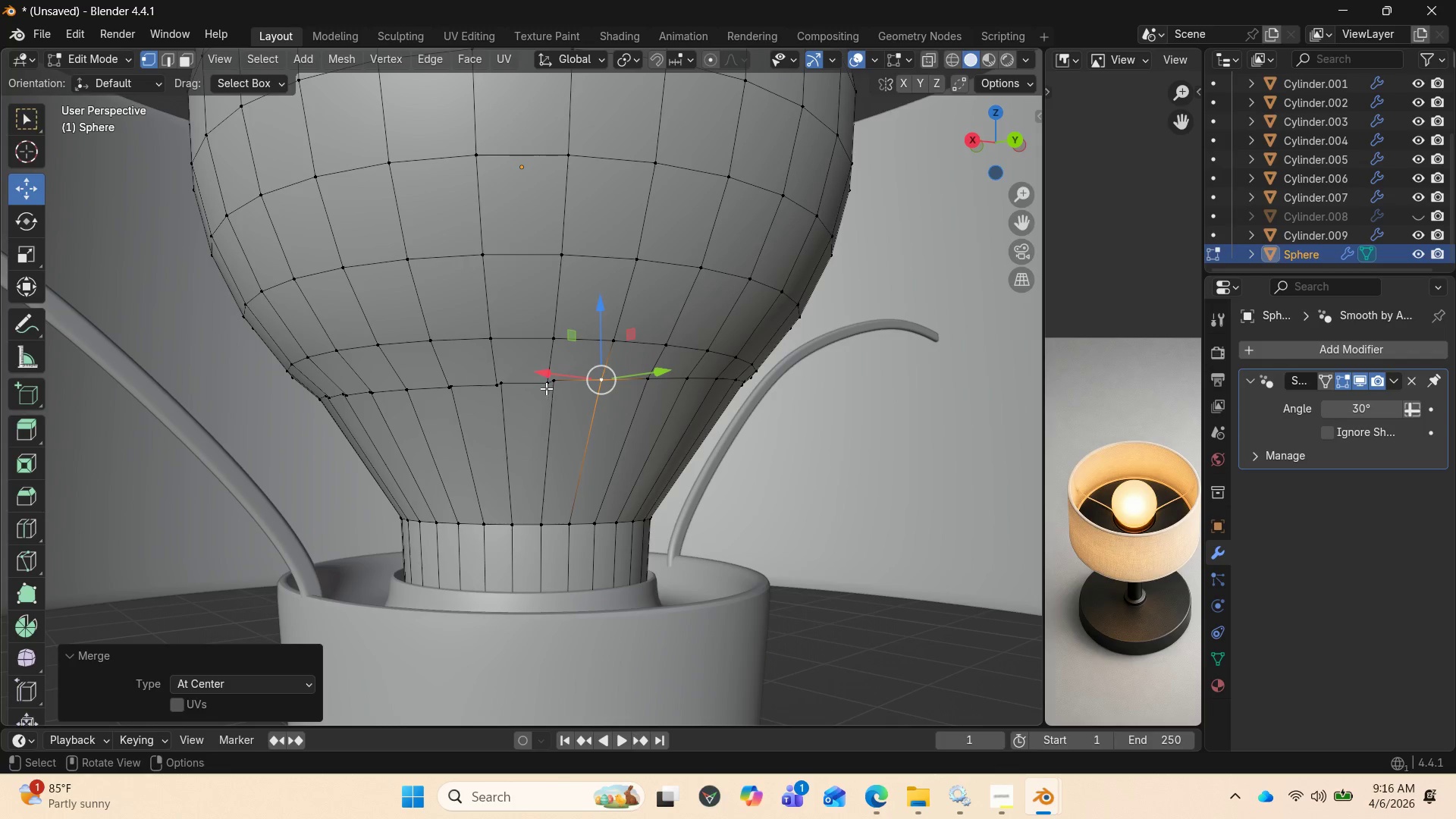 
left_click([546, 388])
 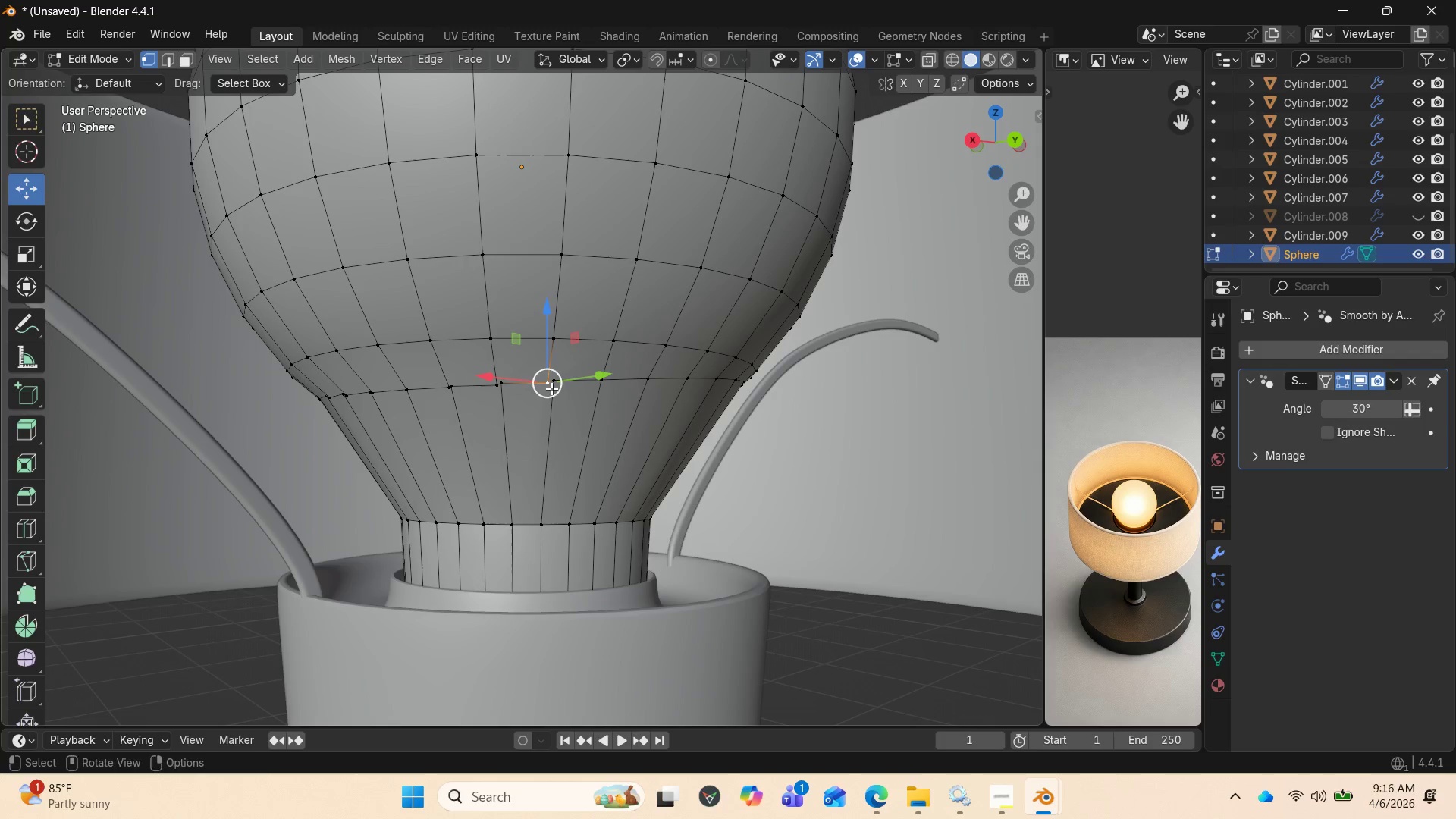 
hold_key(key=ShiftLeft, duration=0.83)
left_click([551, 388])
 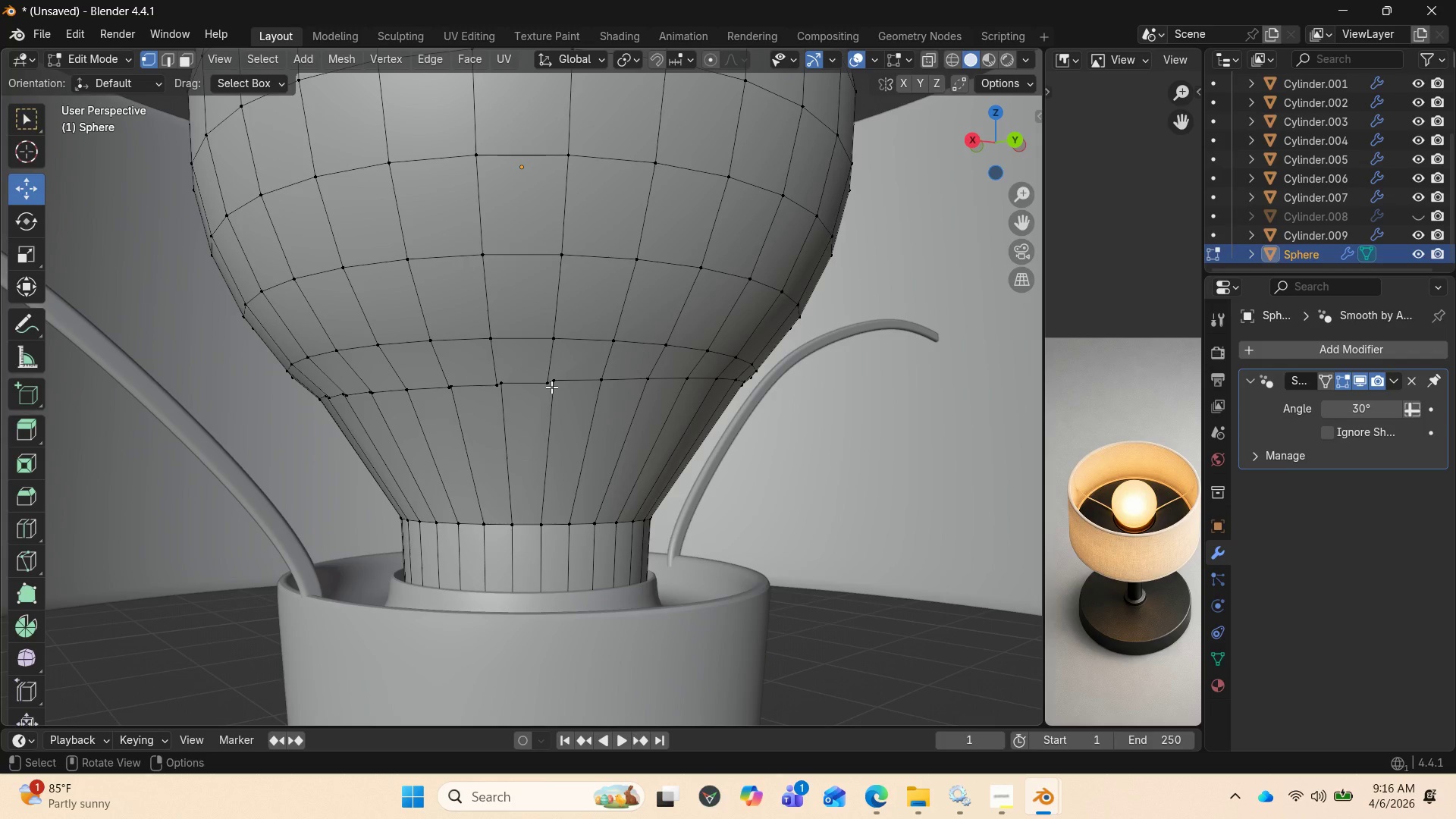 
left_click([551, 387])
 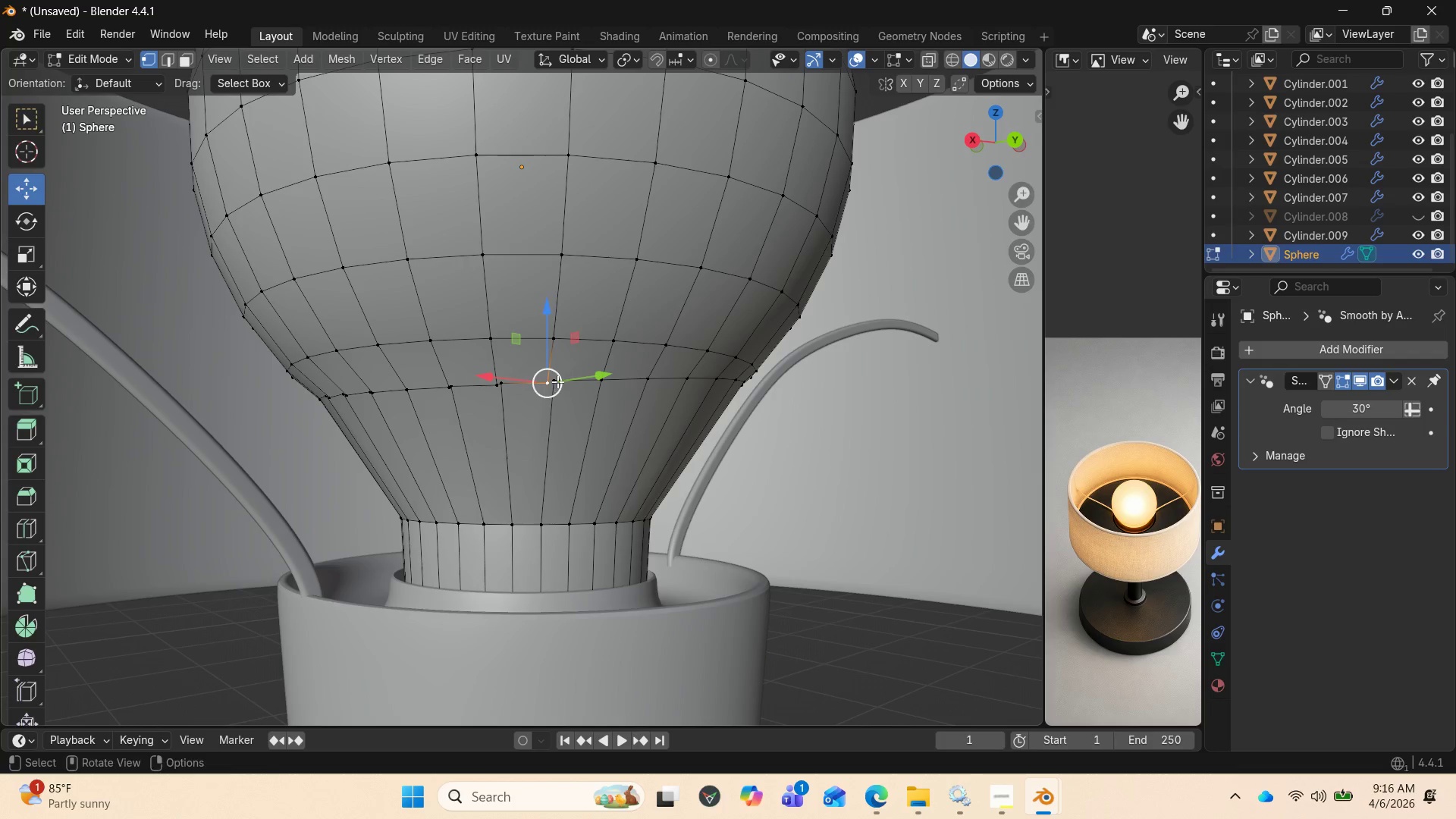 
hold_key(key=ShiftLeft, duration=0.55)
 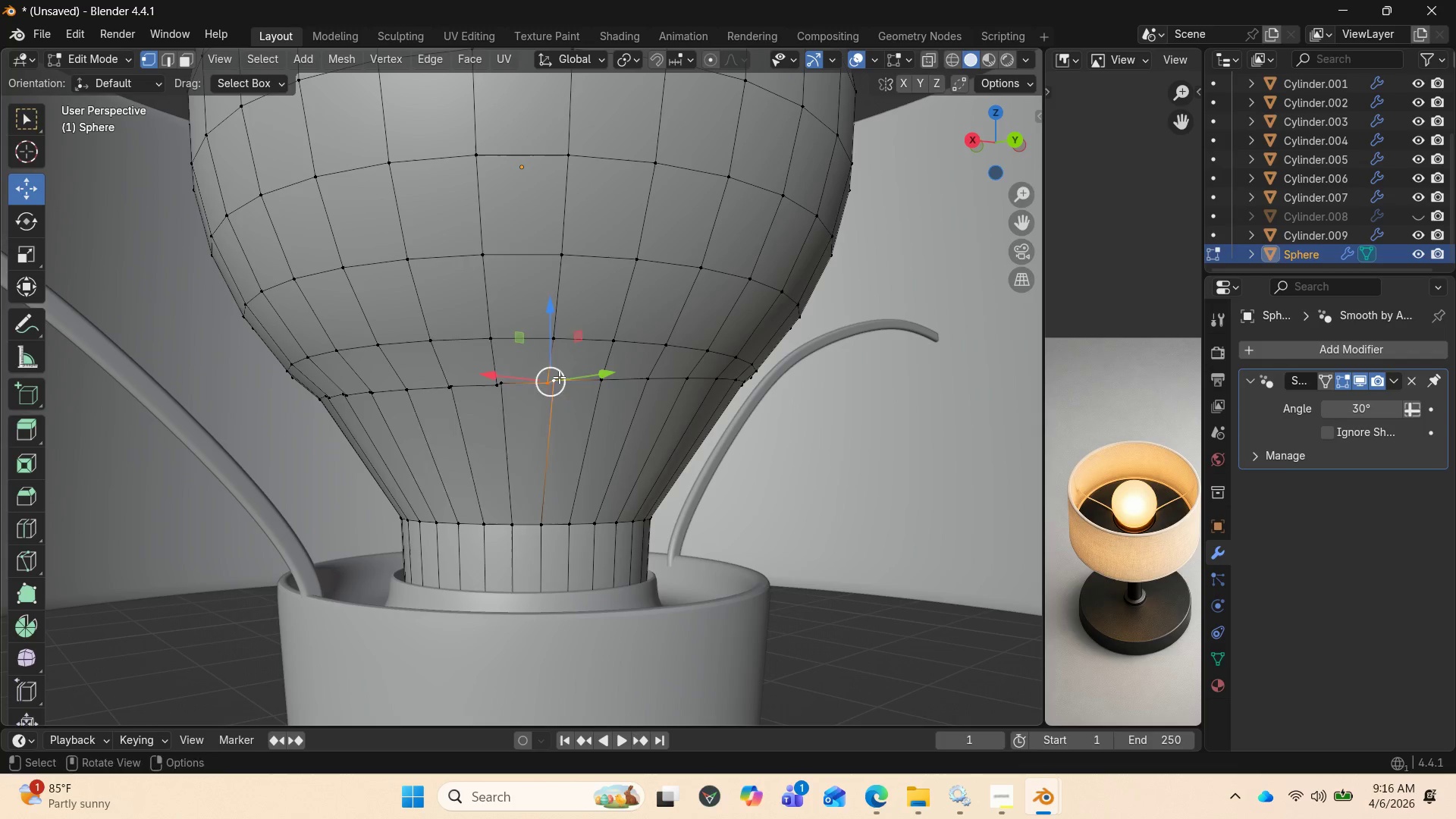 
key(M)
 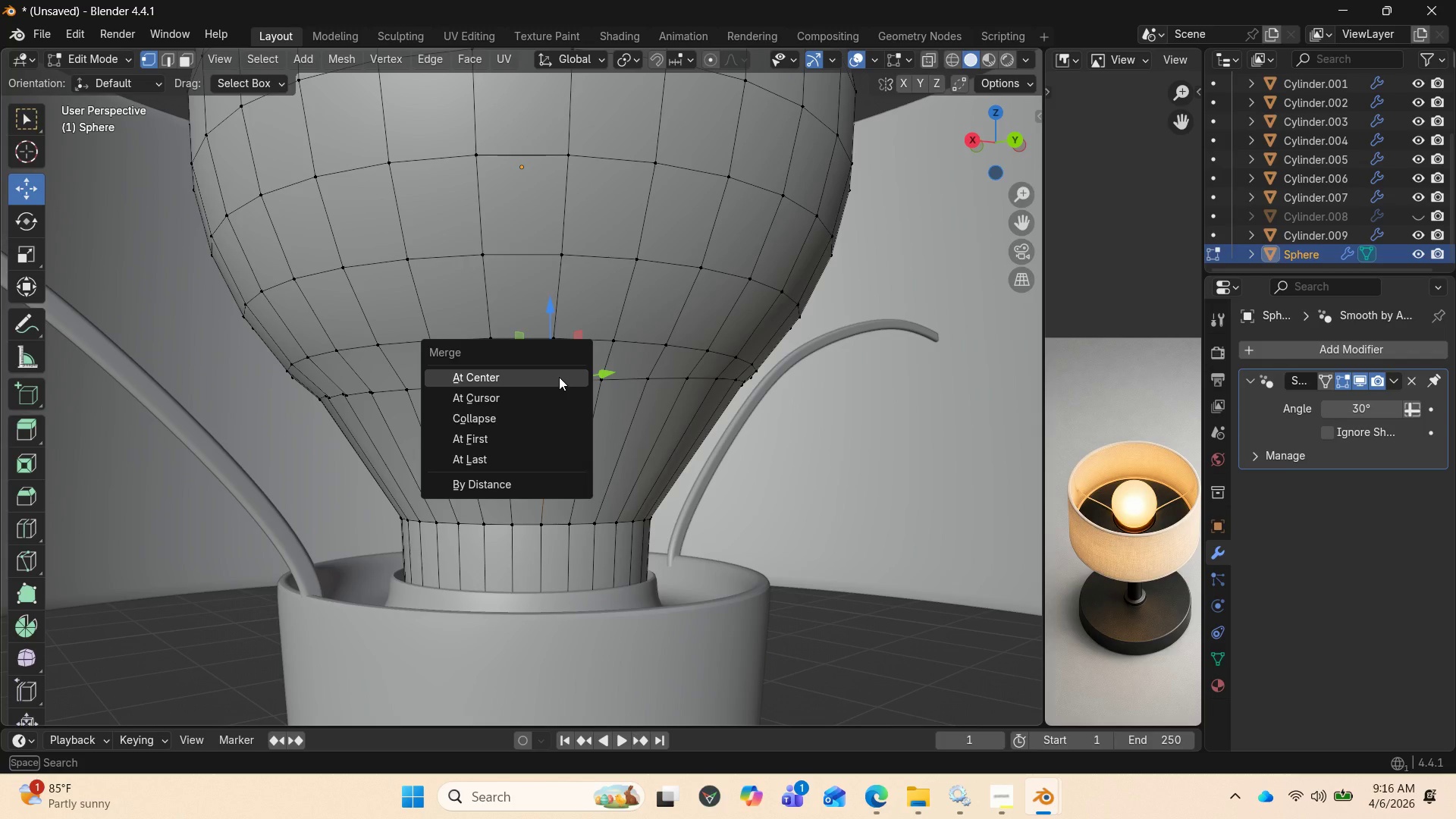 
left_click([559, 377])
 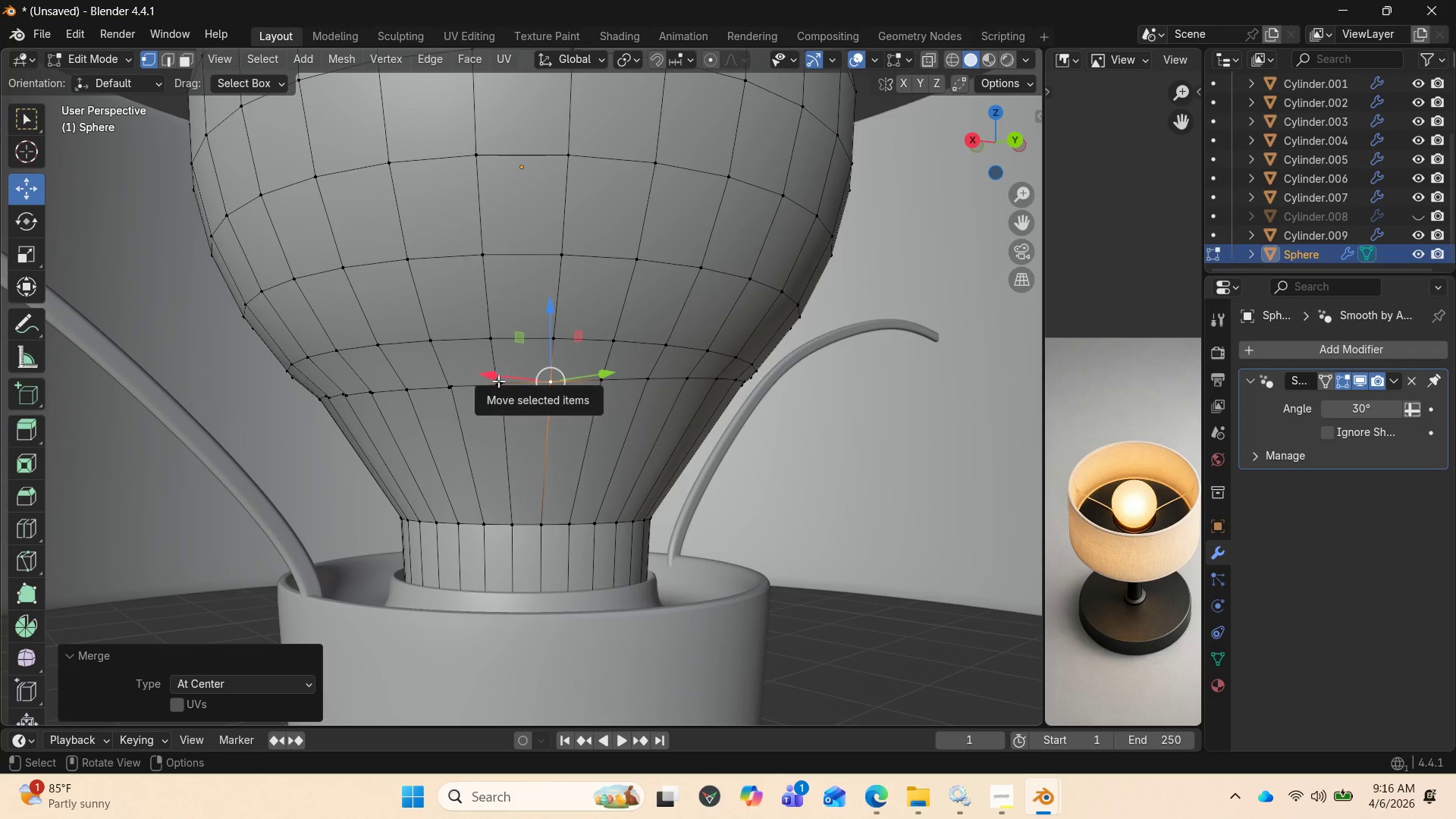 
left_click([497, 381])
 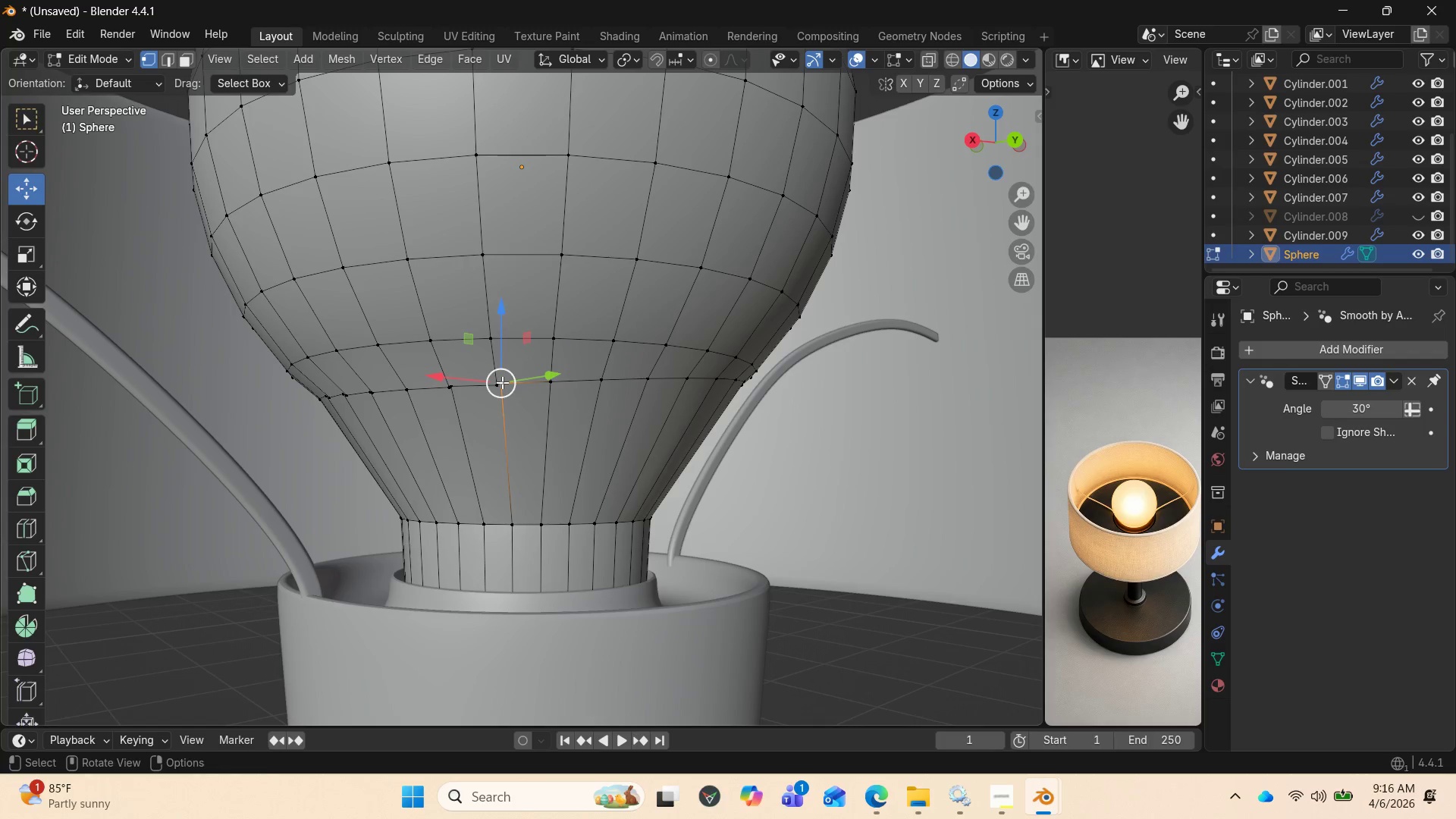 
hold_key(key=ShiftLeft, duration=0.78)
left_click([502, 382])
 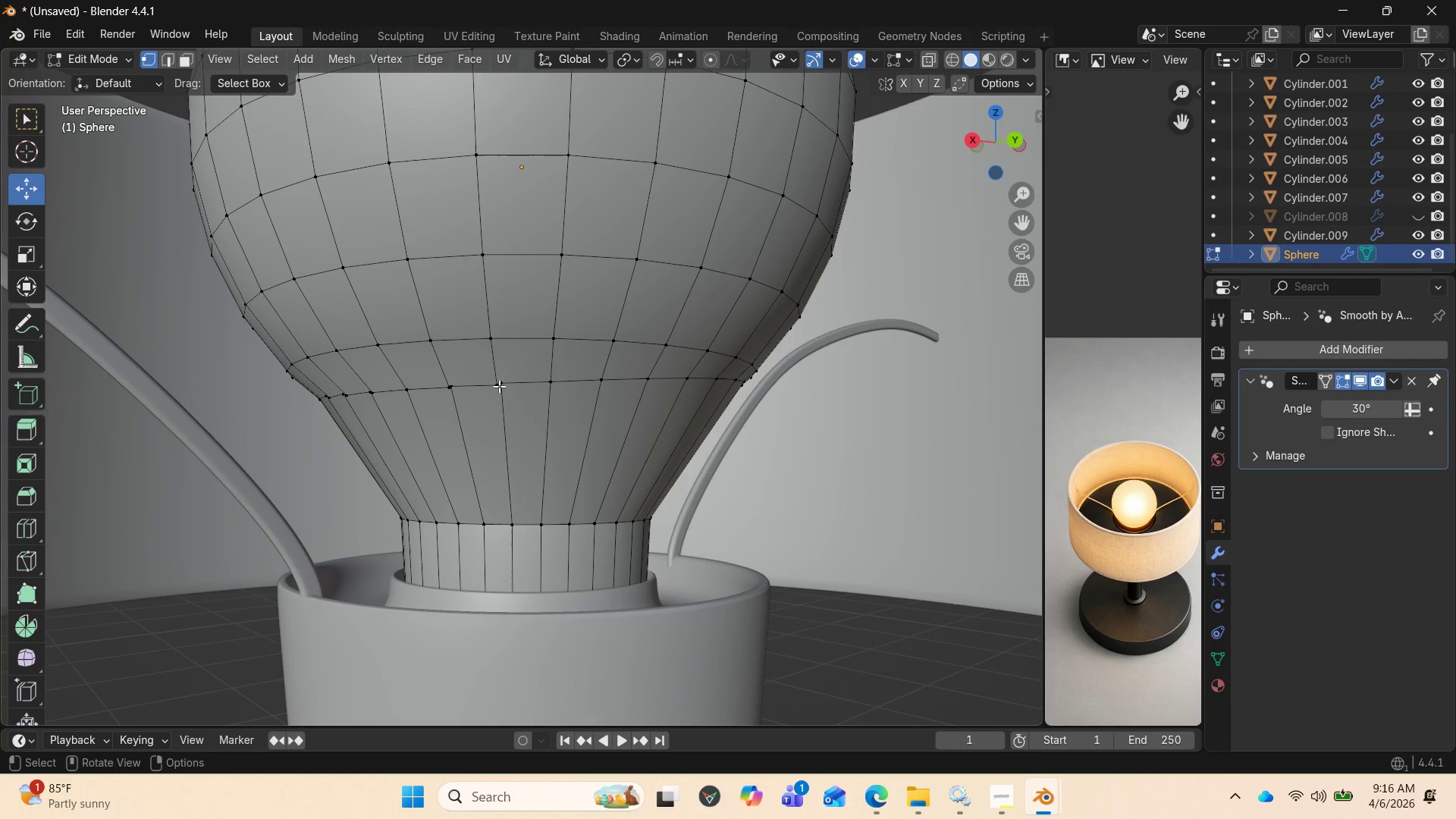 
left_click([497, 385])
 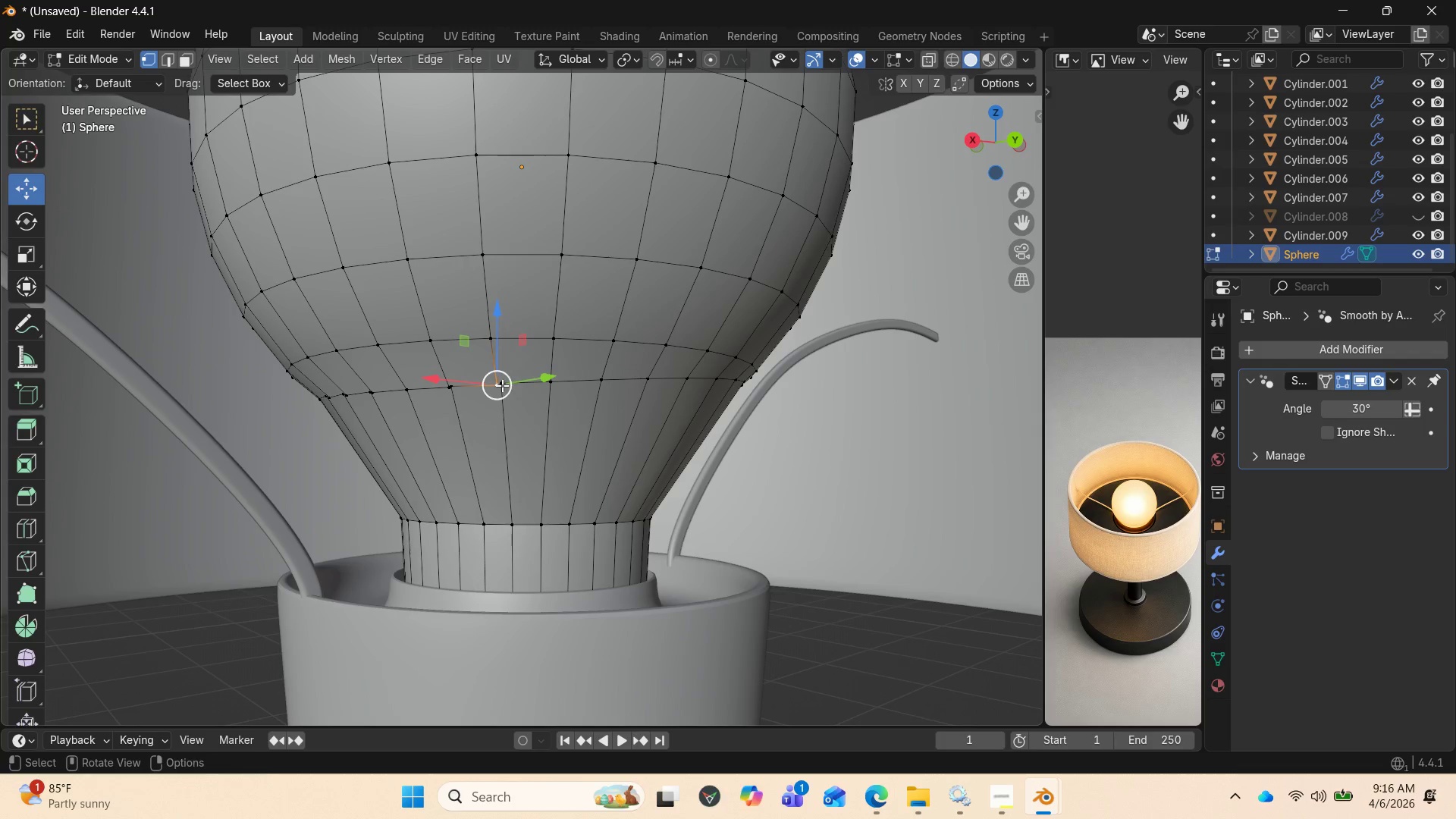 
hold_key(key=ShiftLeft, duration=0.66)
left_click([503, 385])
 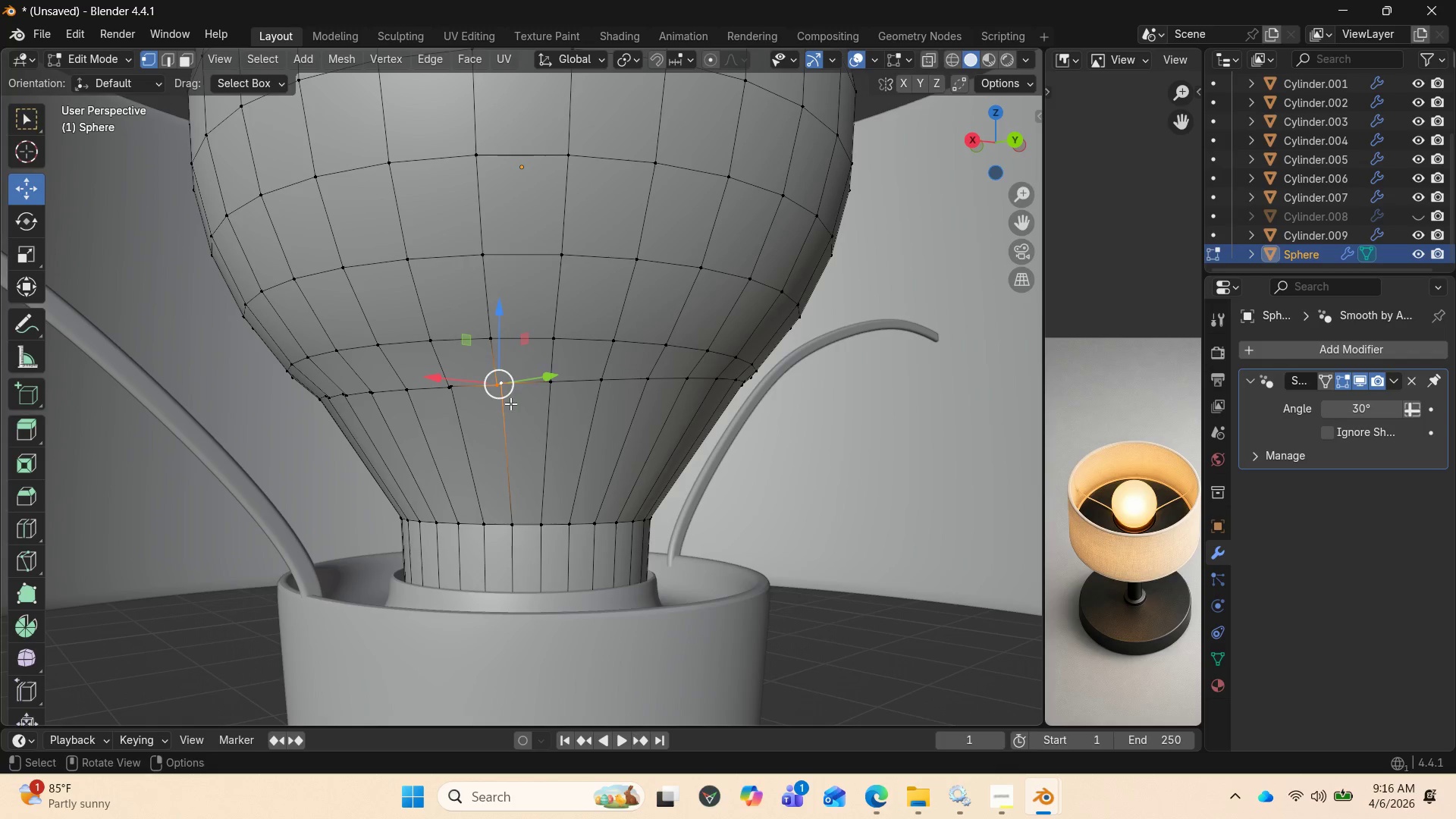 
key(M)
 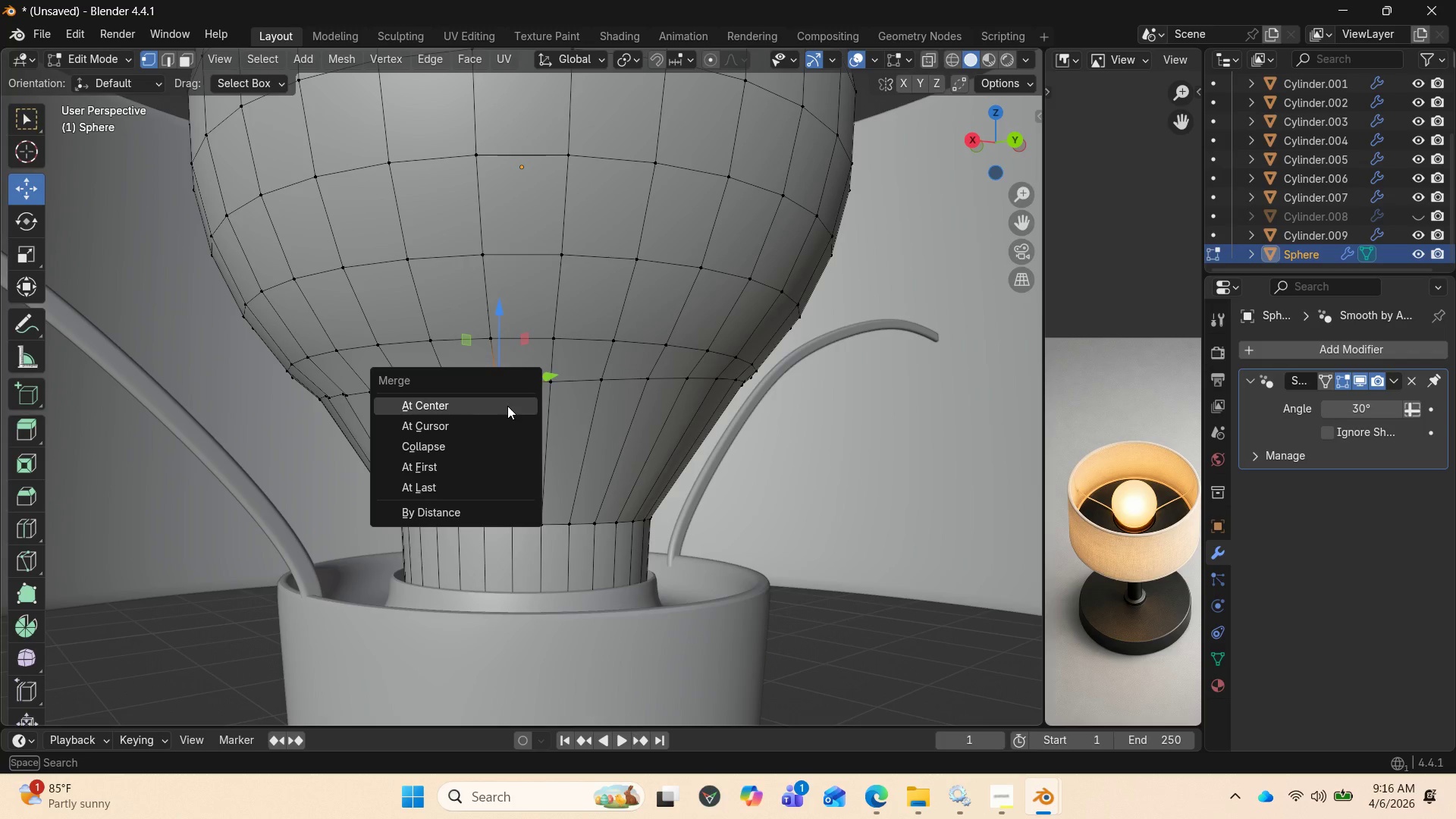 
left_click([507, 406])
 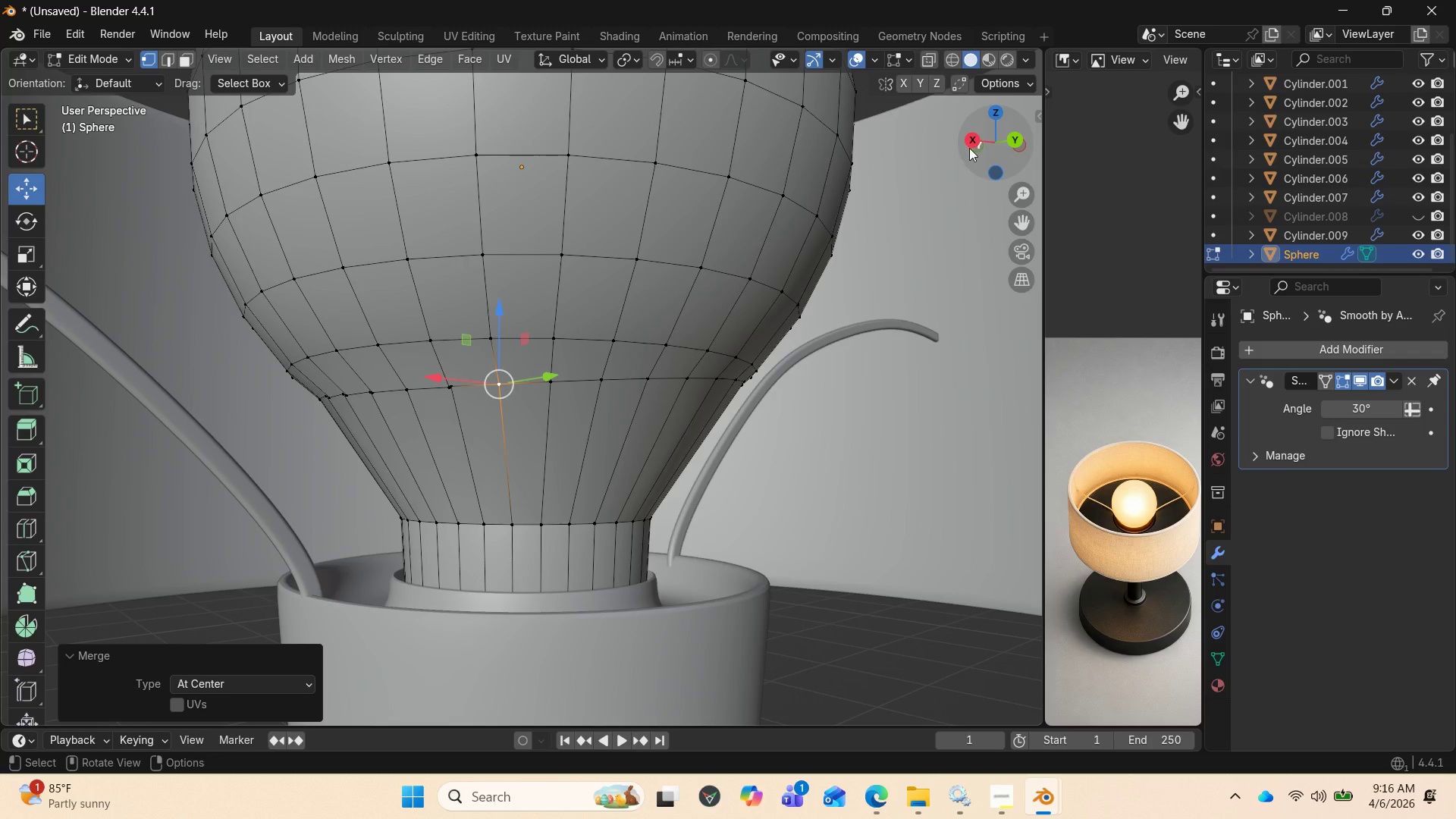 
left_click_drag(start_coordinate=[980, 136], to_coordinate=[17, 122])
 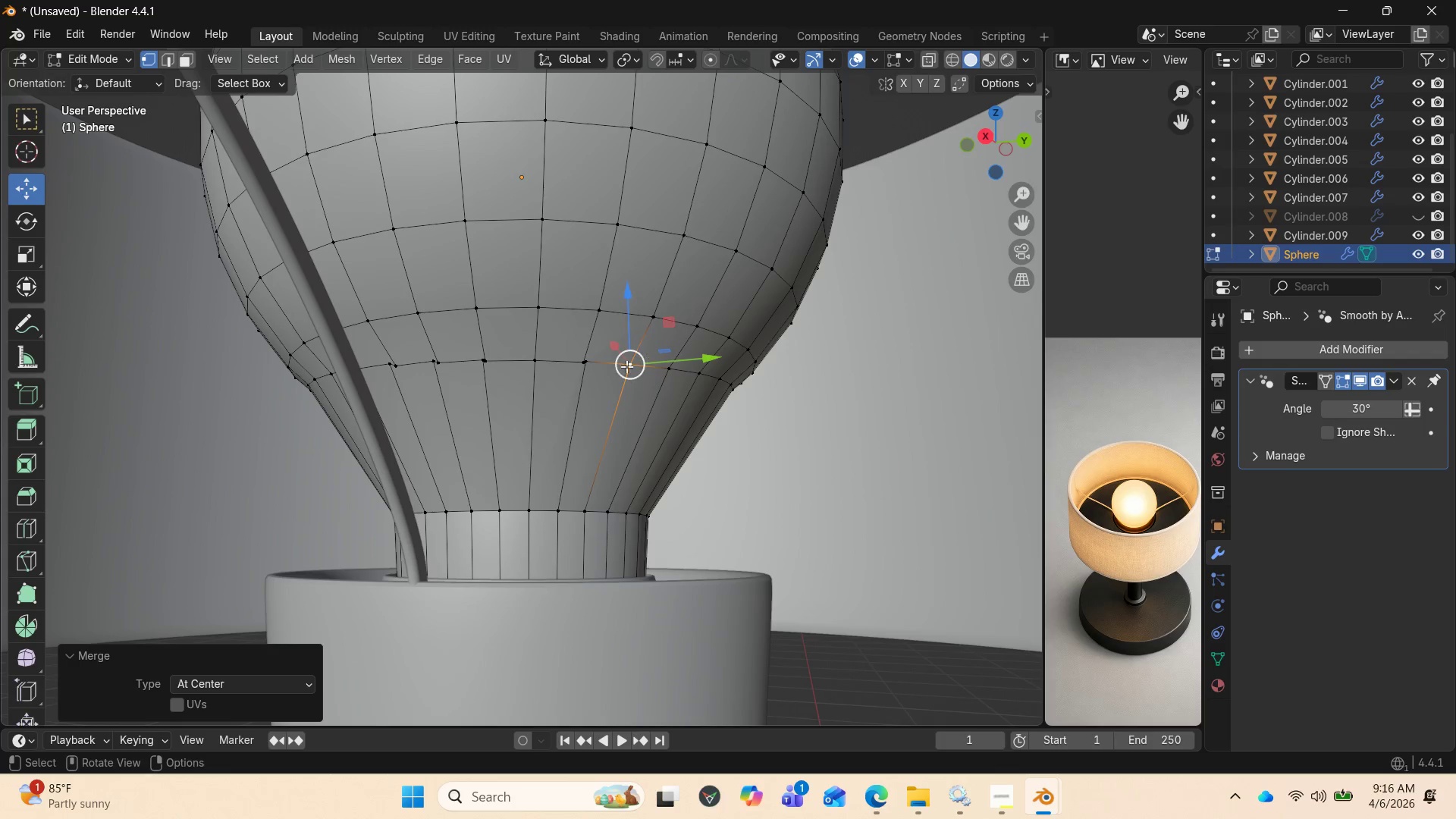 
scroll: coordinate [624, 368], scroll_direction: up, amount: 2.0
 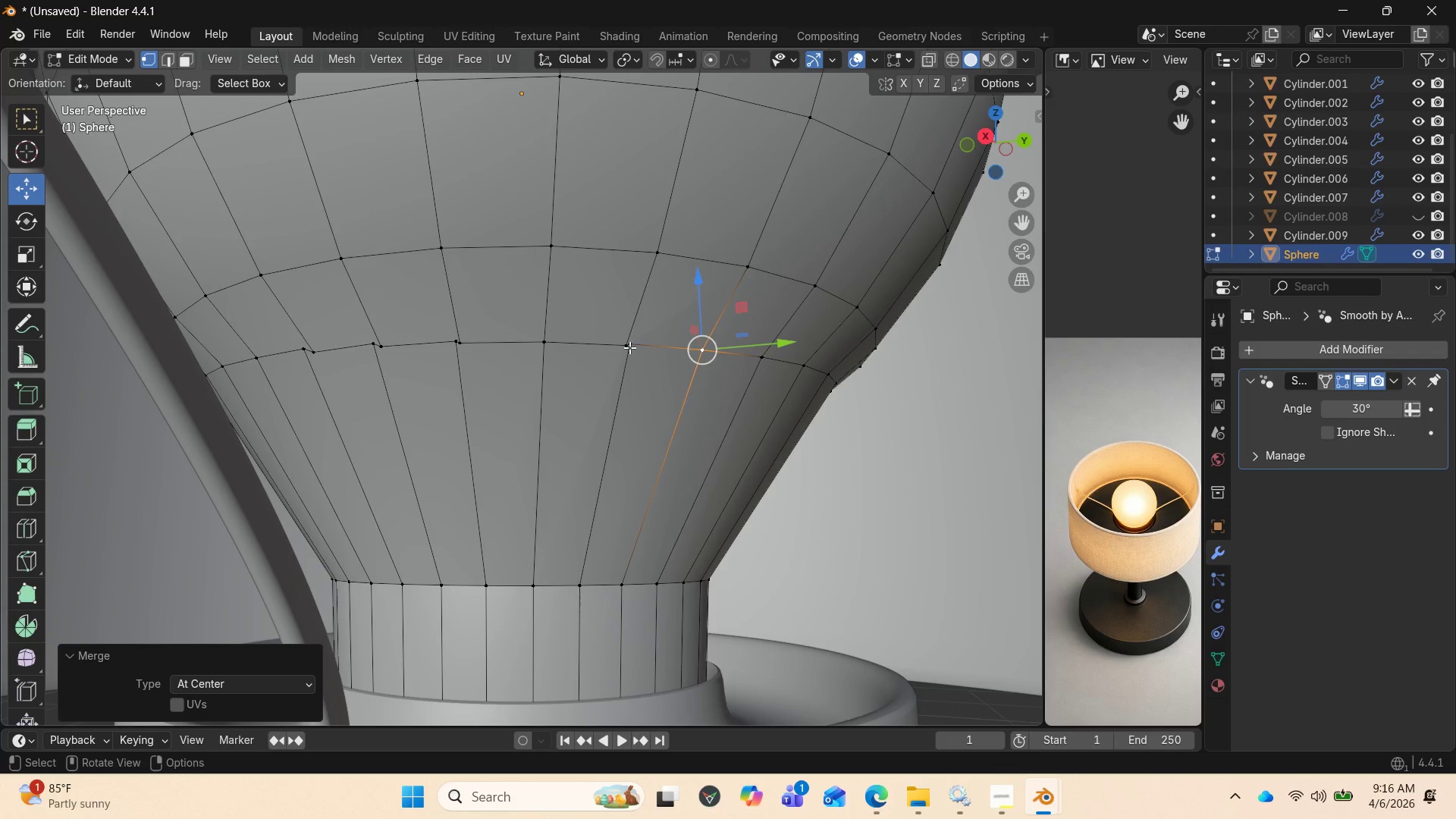 
left_click([626, 347])
 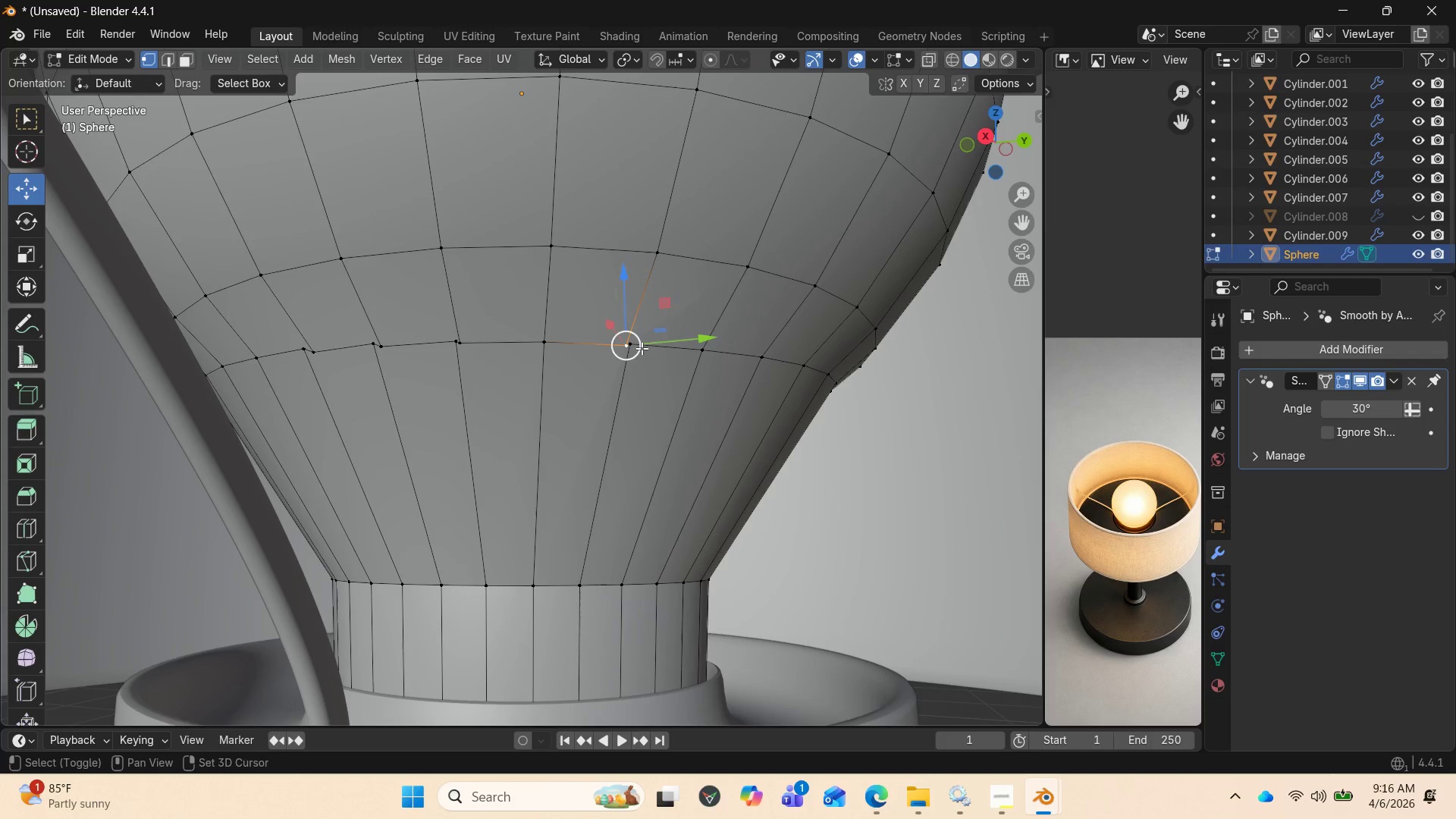 
hold_key(key=ShiftLeft, duration=1.02)
left_click([633, 347])
 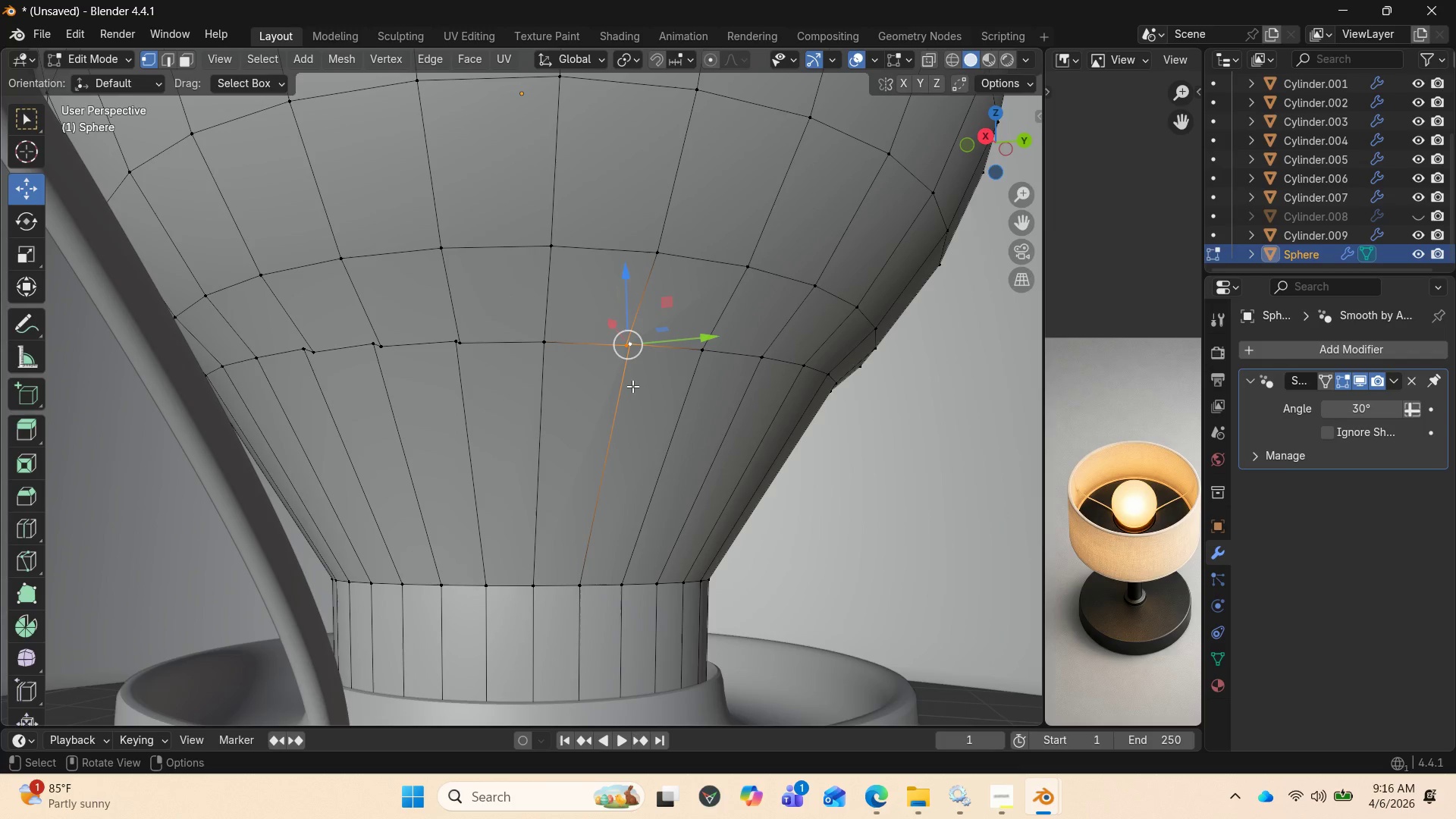 
key(M)
 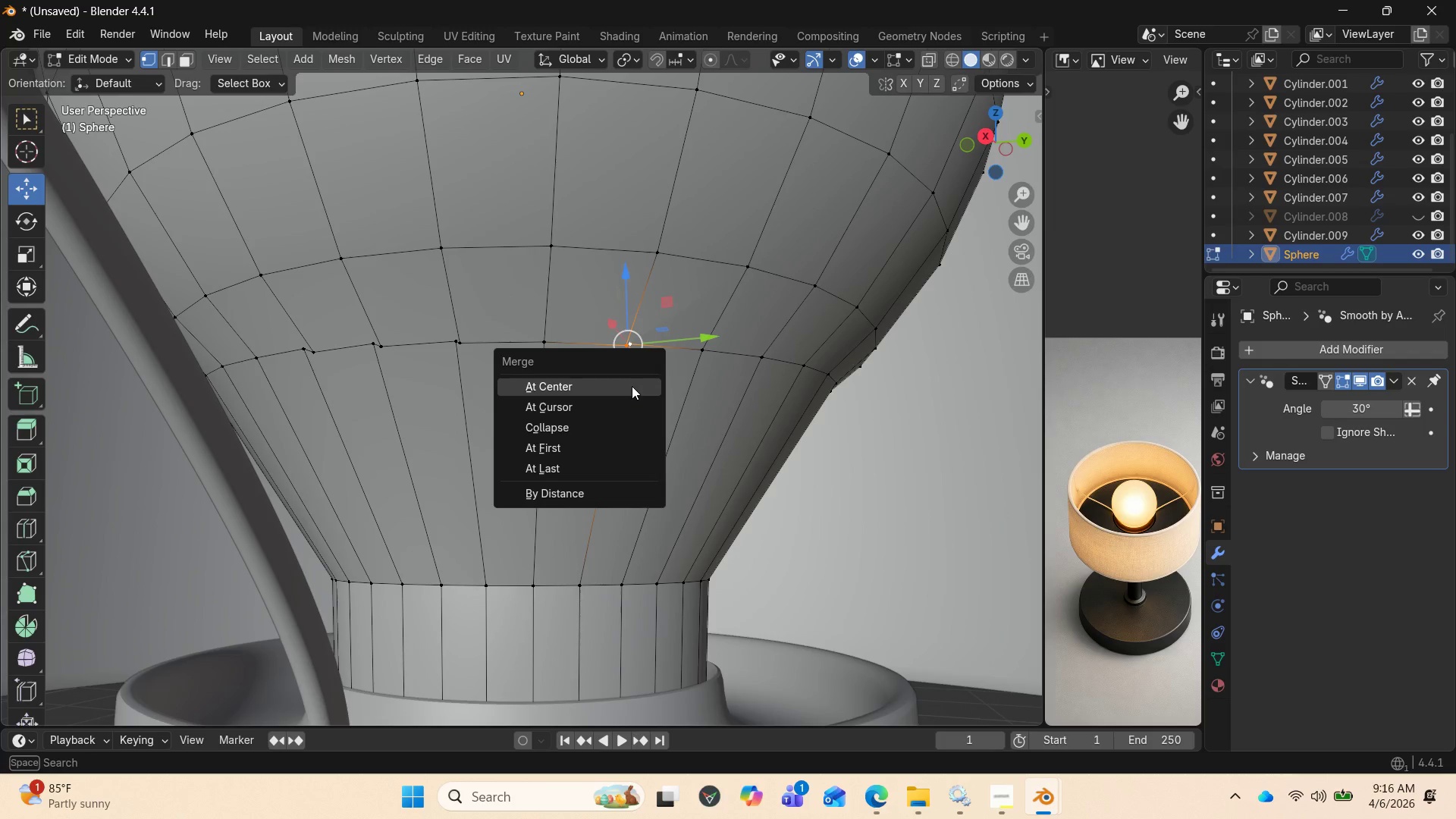 
left_click([632, 386])
 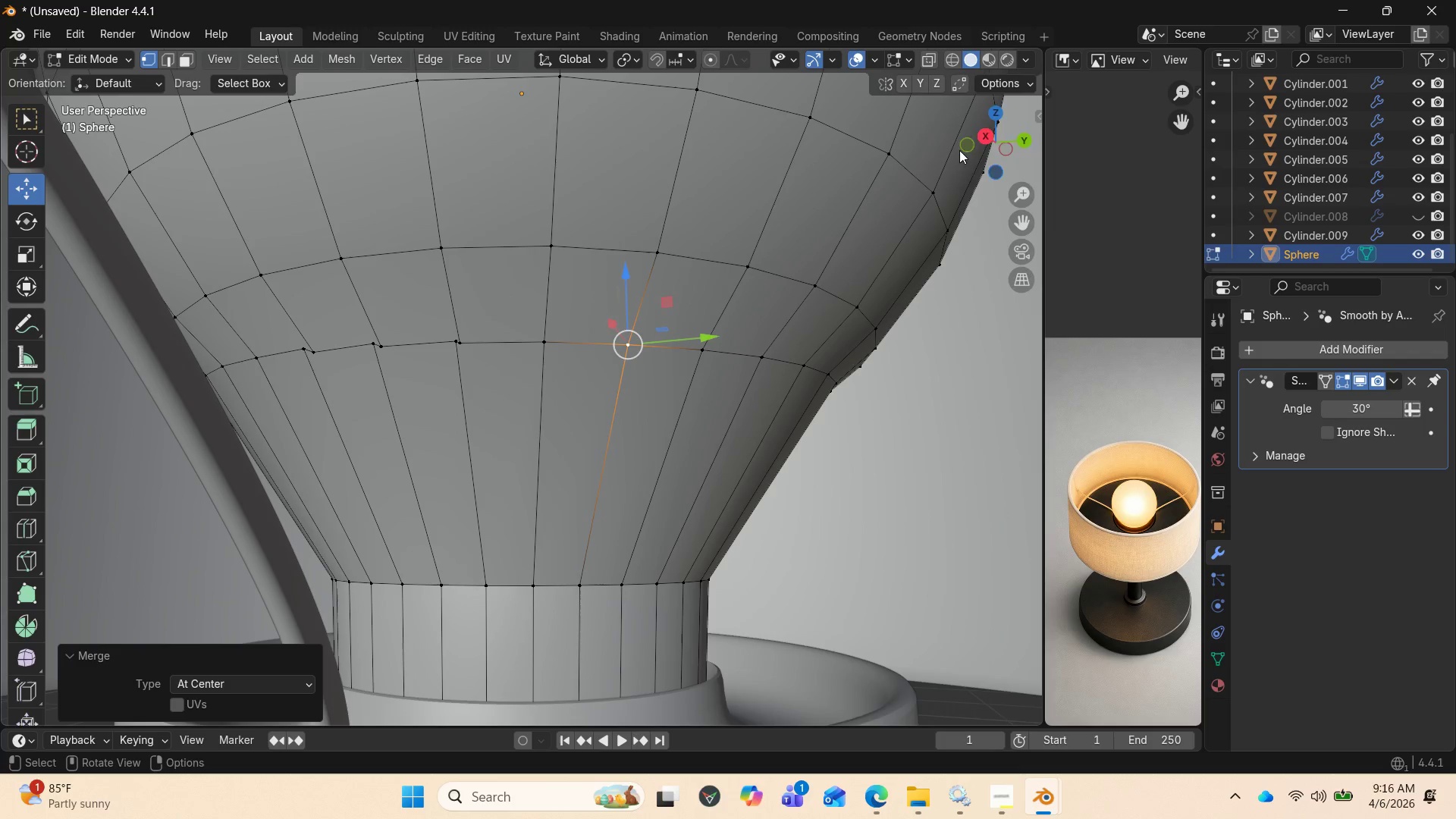 
left_click_drag(start_coordinate=[974, 145], to_coordinate=[1022, 155])
 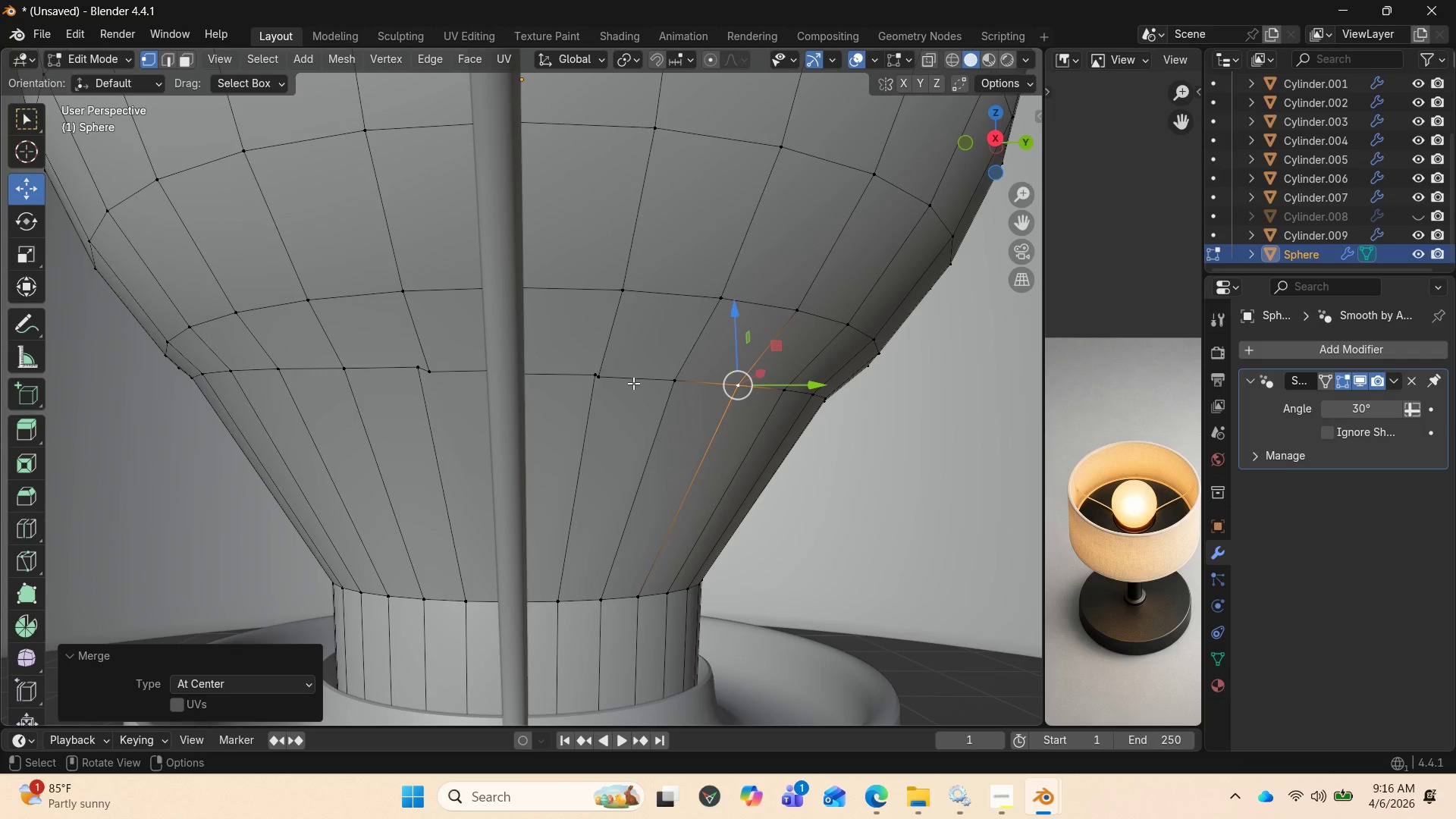 
left_click([613, 380])
 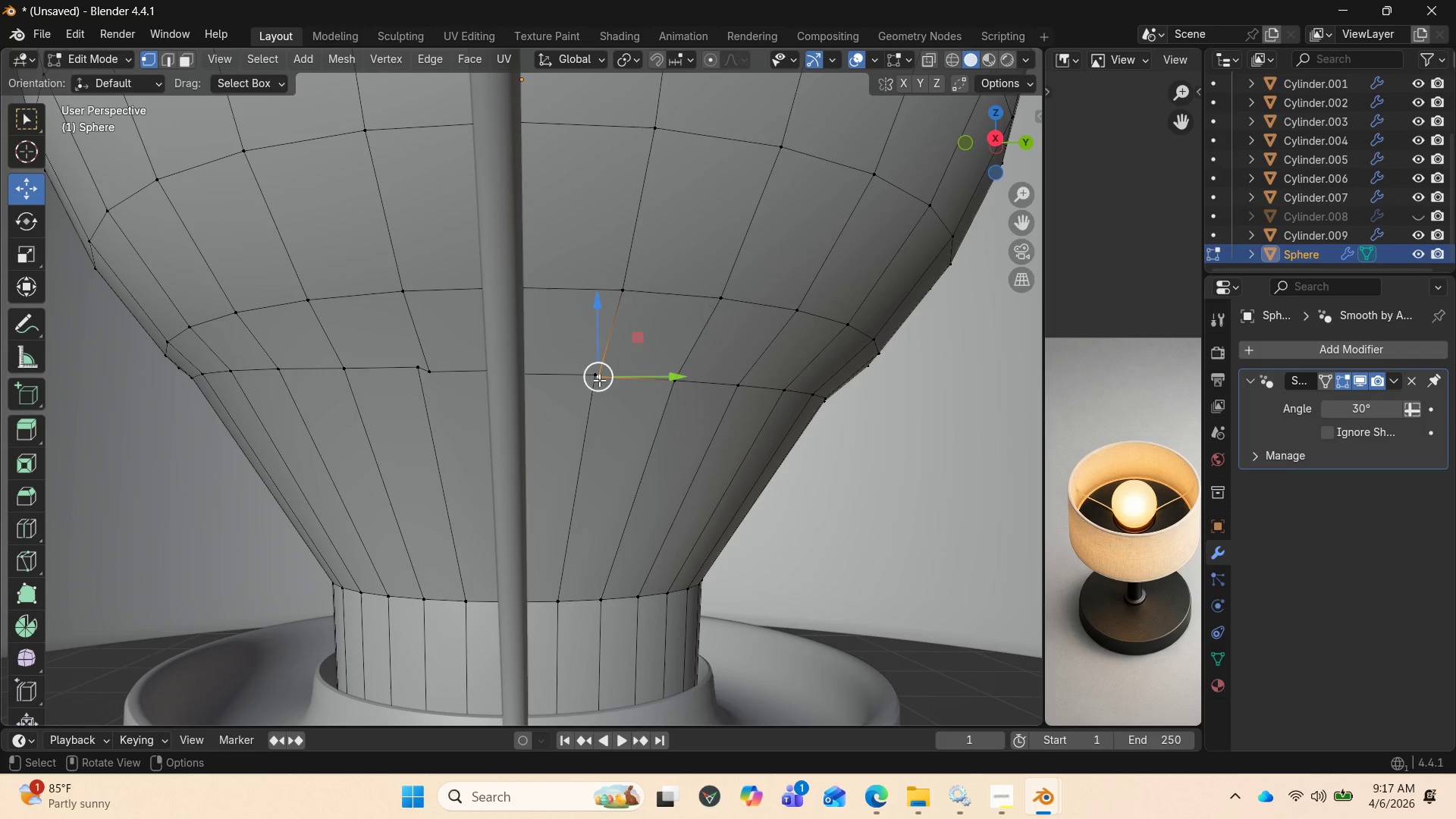 
hold_key(key=ShiftLeft, duration=0.72)
left_click([588, 377])
 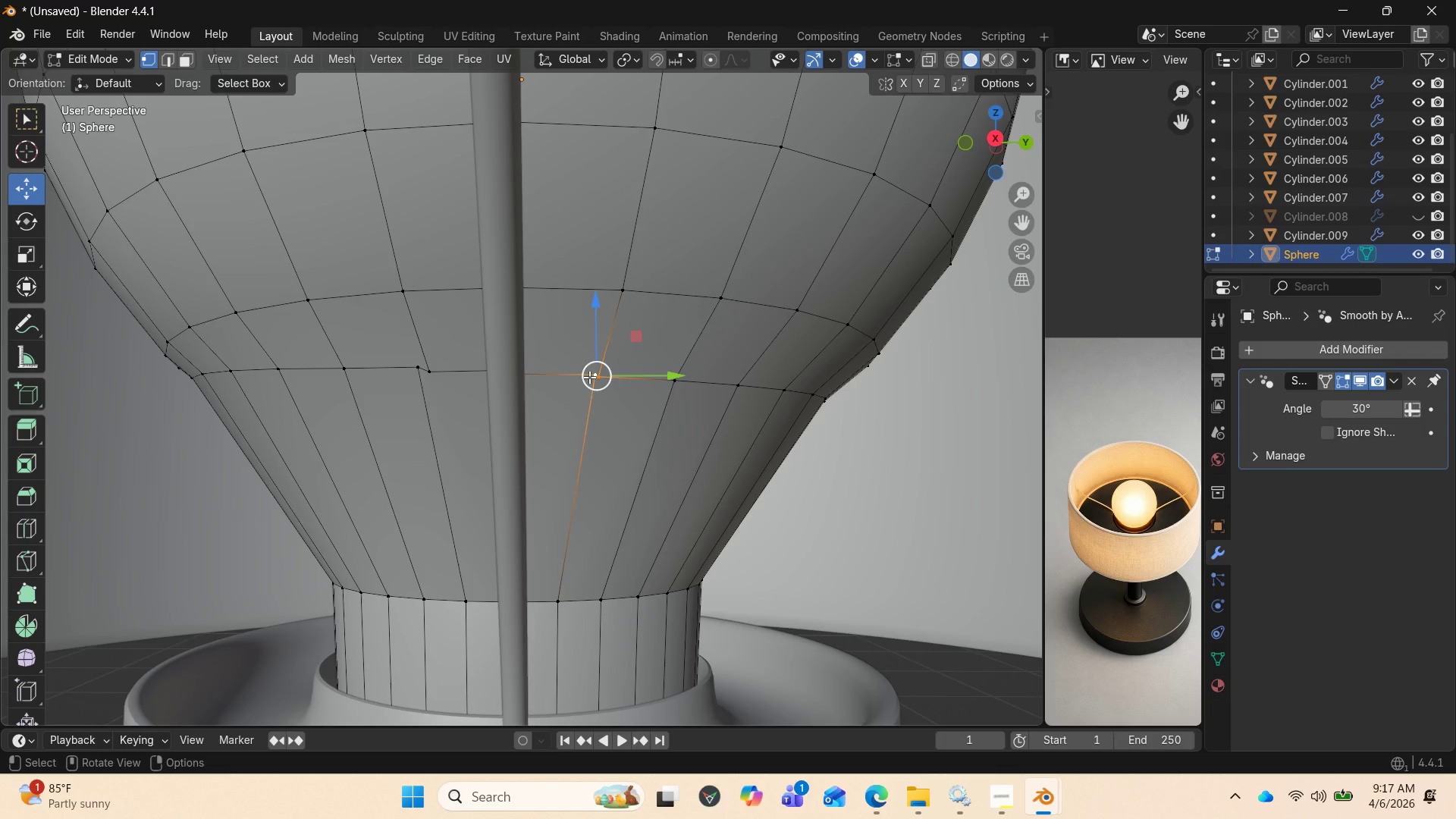 
key(M)
 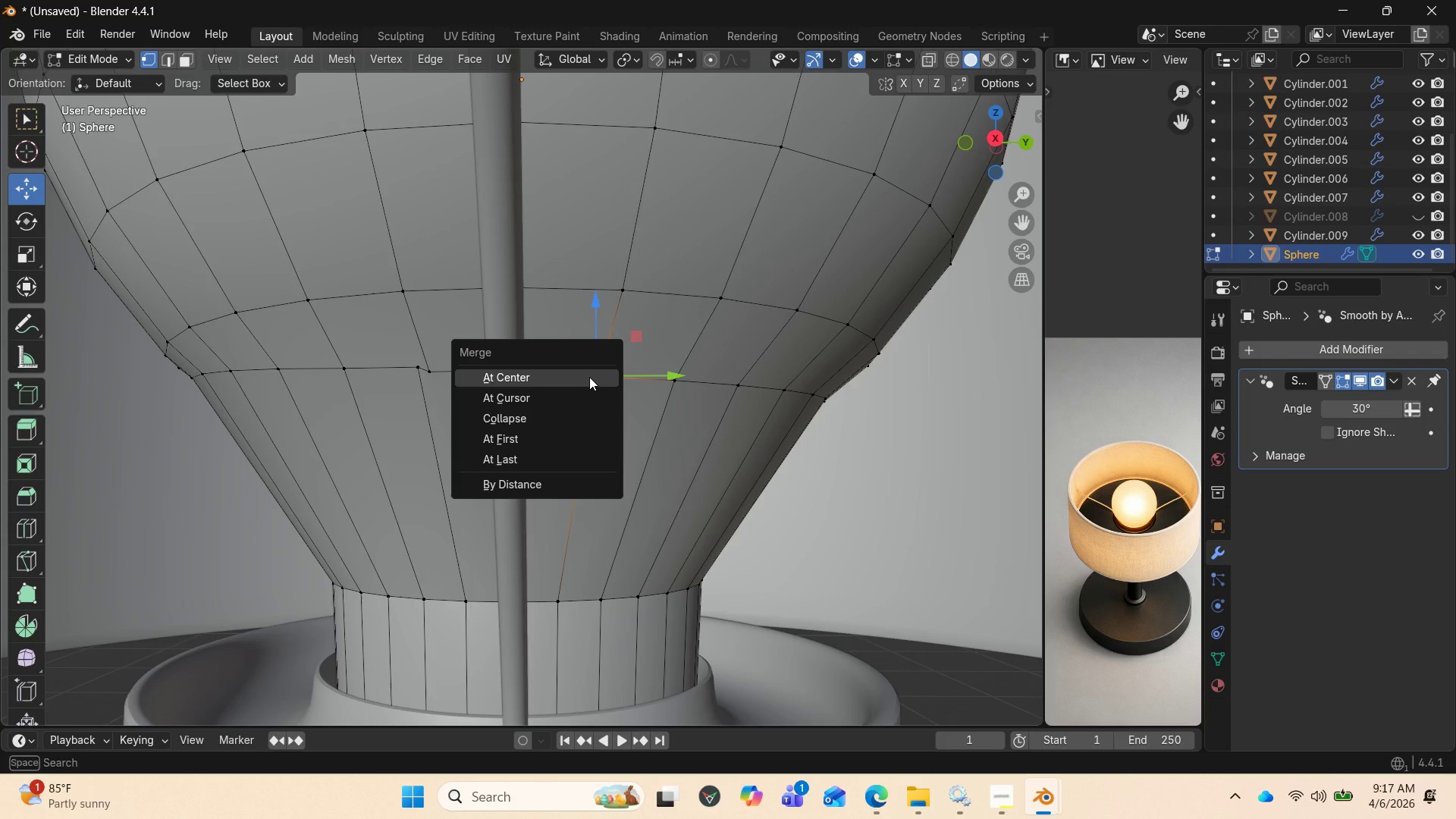 
left_click([589, 377])
 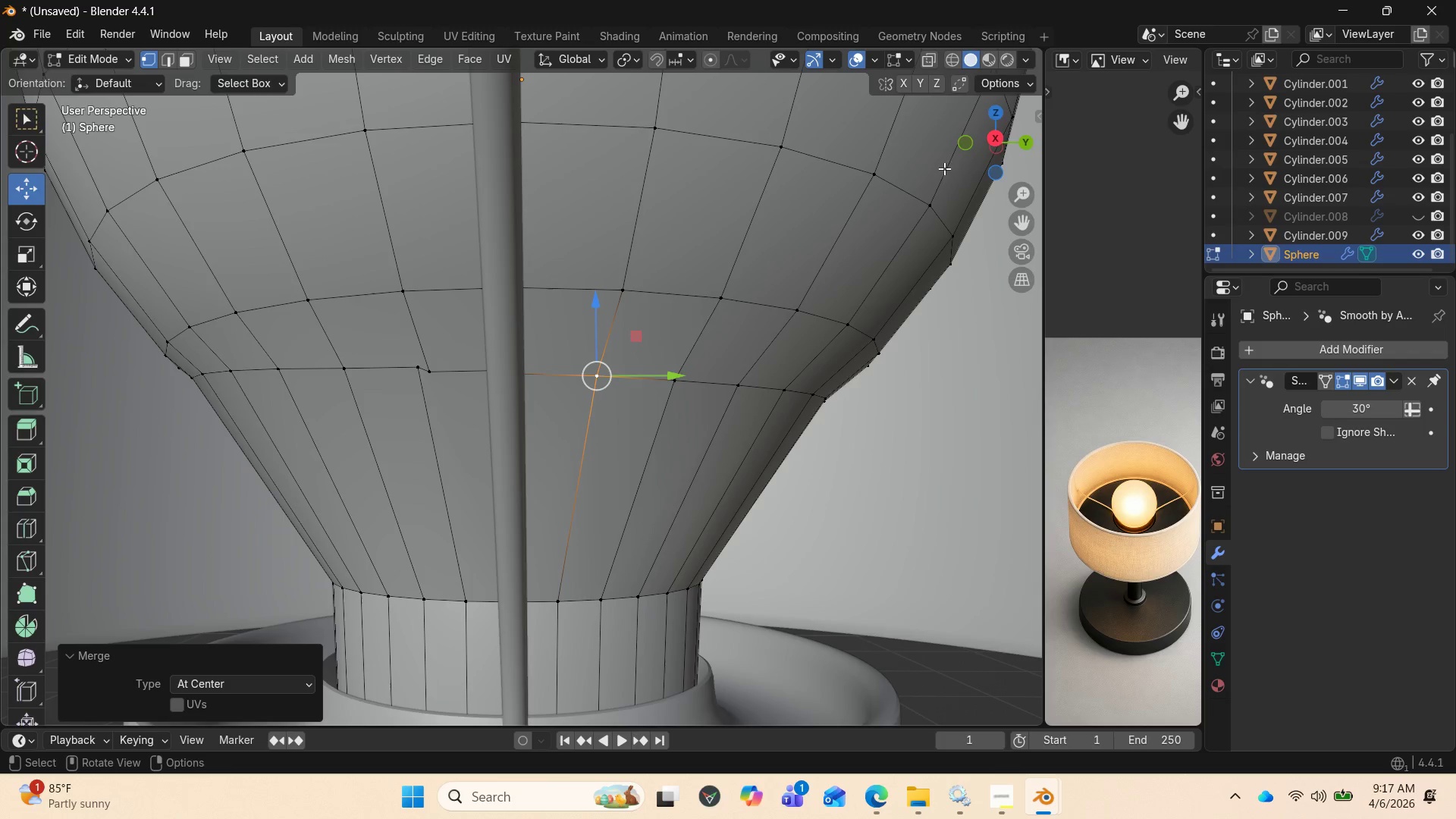 
left_click_drag(start_coordinate=[977, 154], to_coordinate=[1010, 165])
 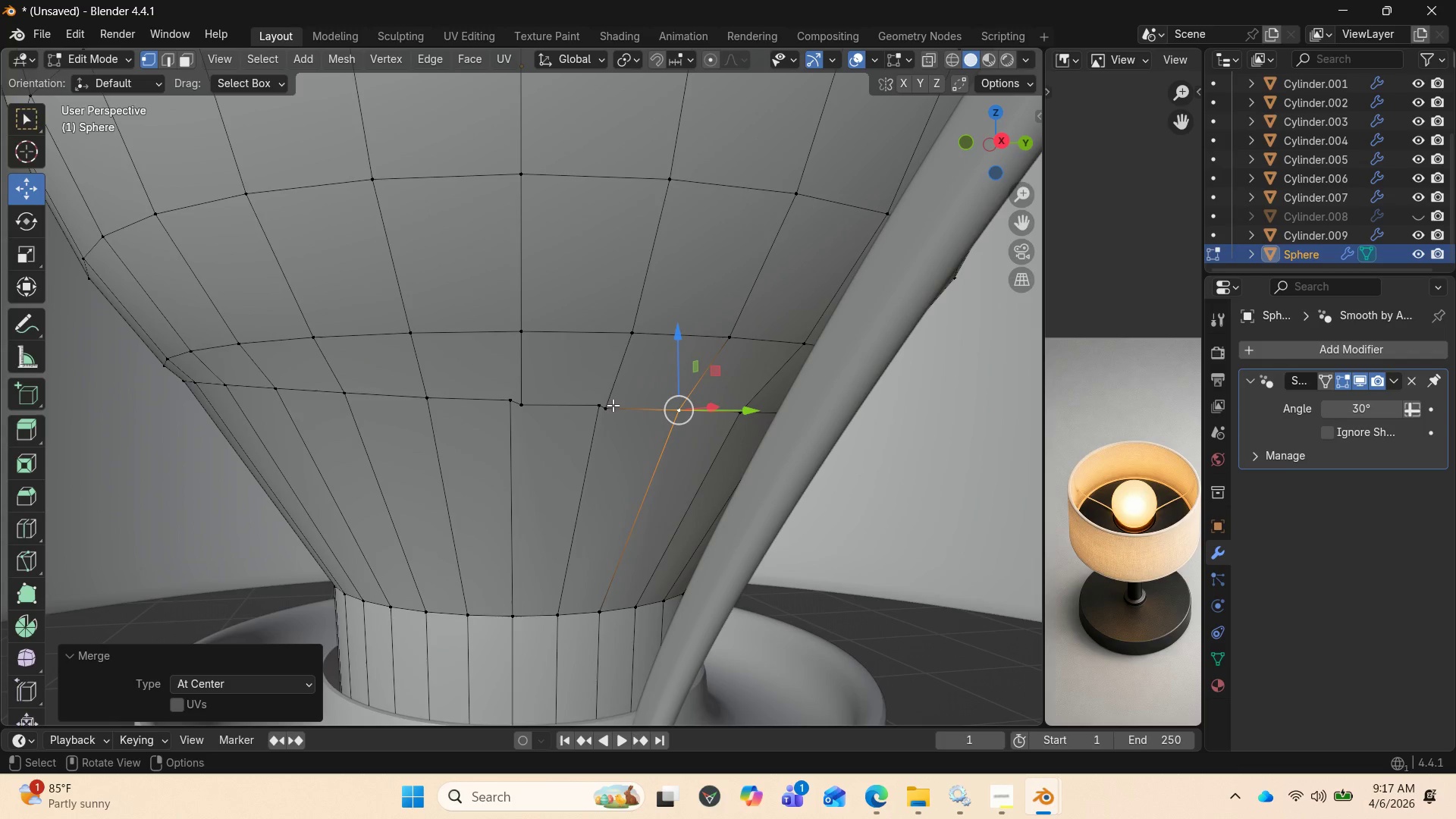 
left_click([608, 410])
 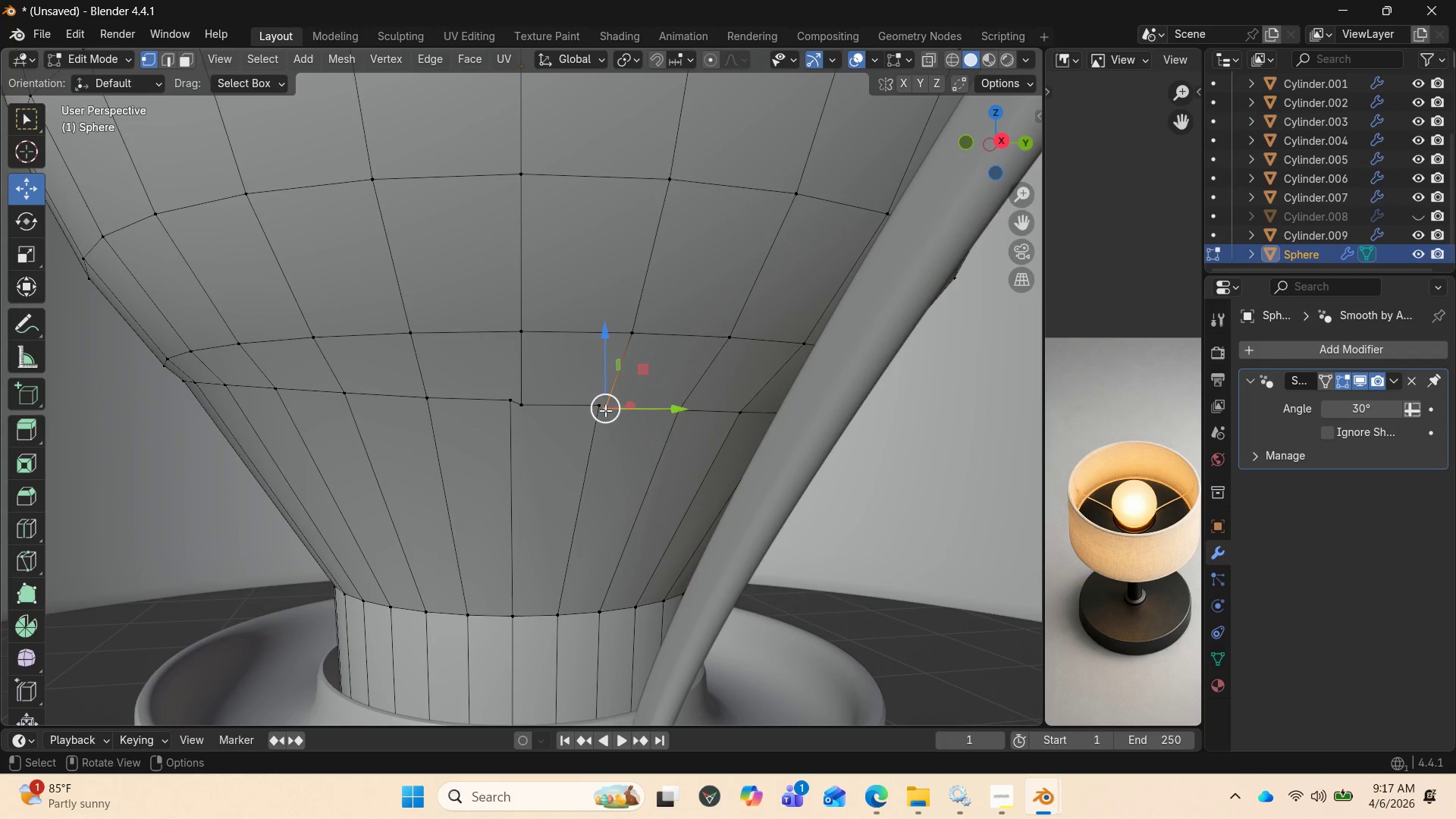 
hold_key(key=ShiftLeft, duration=0.75)
left_click([595, 410])
 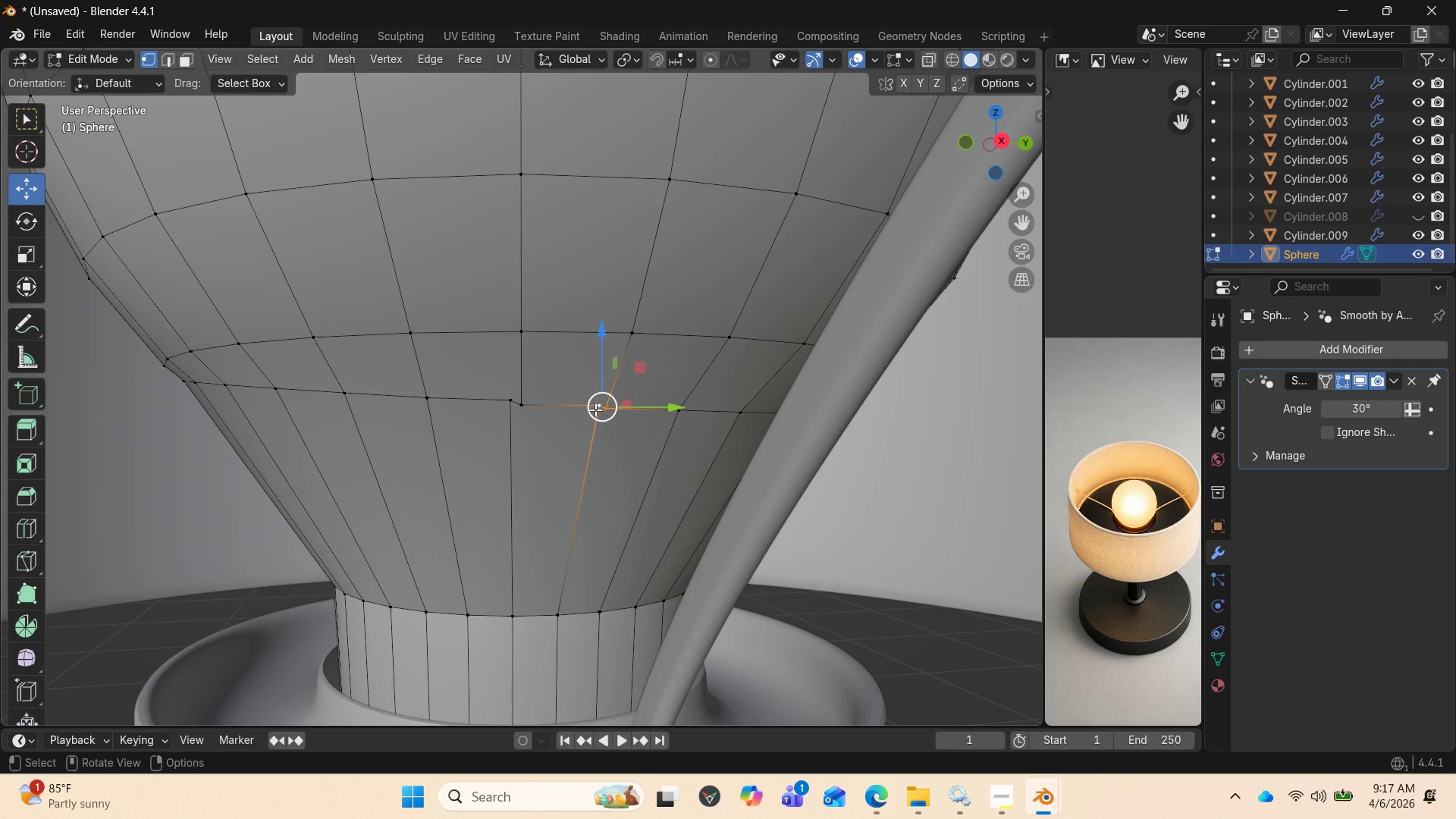 
key(M)
 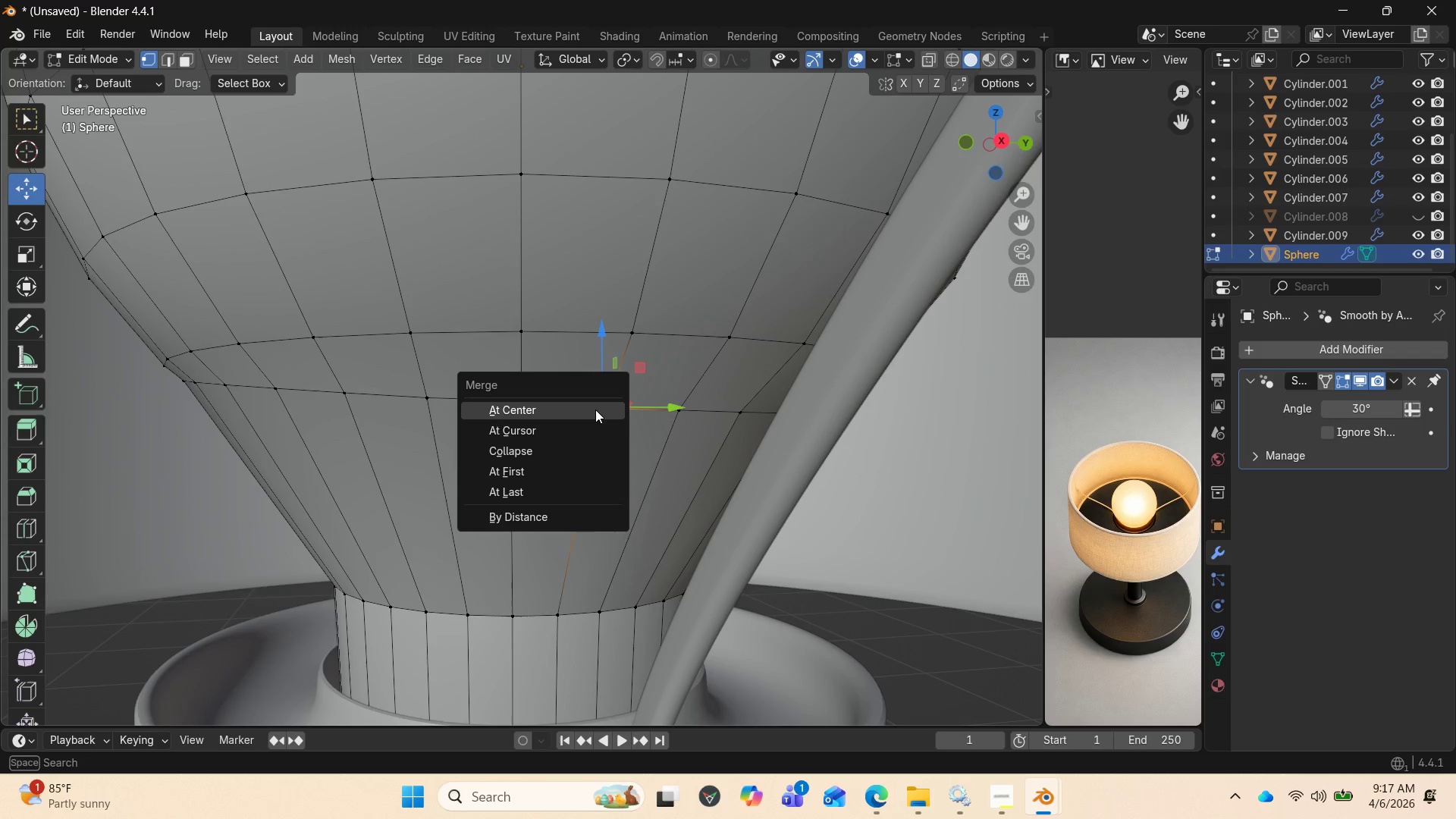 
left_click([595, 410])
 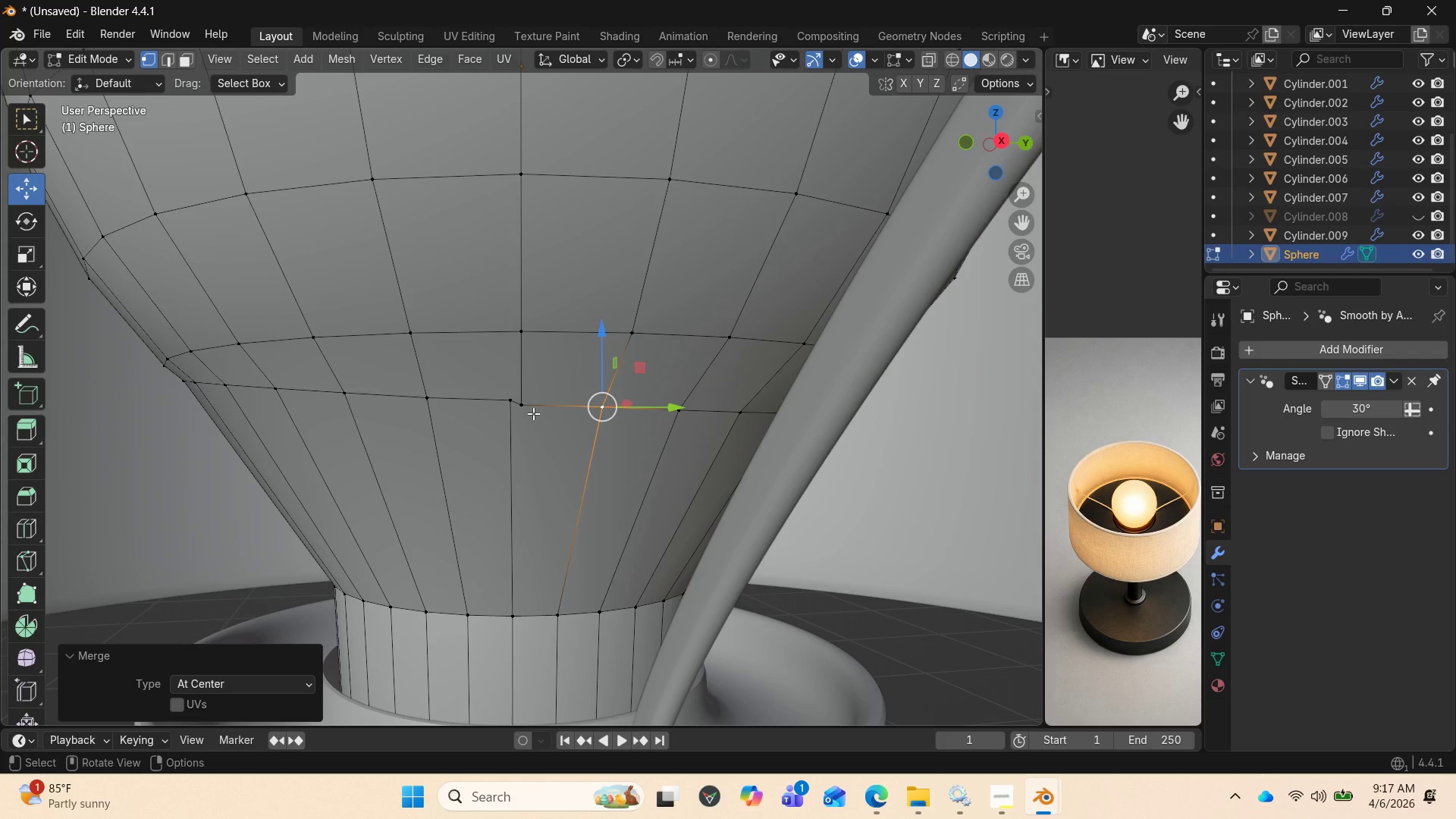 
left_click([529, 412])
 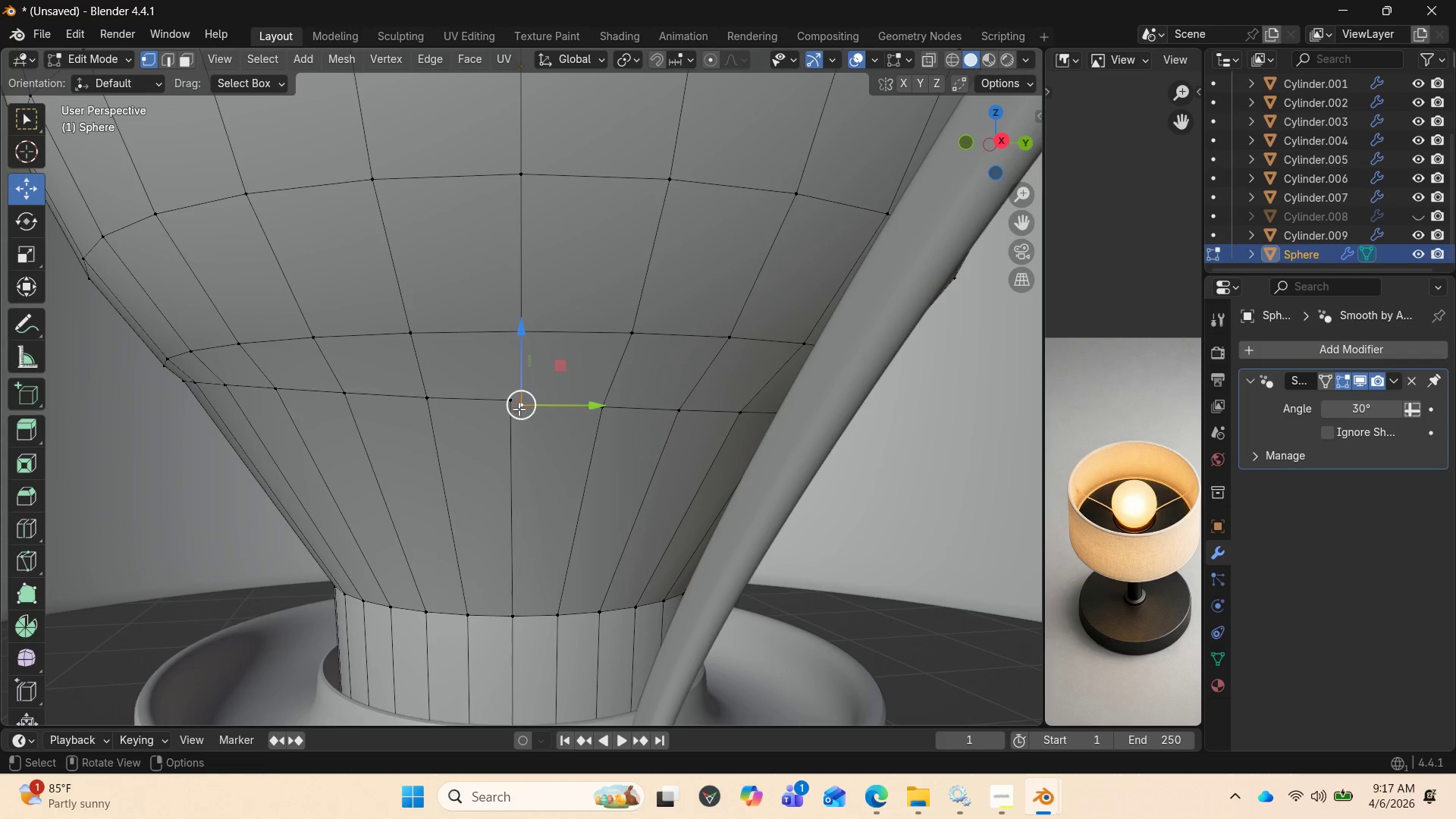 
hold_key(key=ShiftLeft, duration=0.73)
left_click([510, 402])
 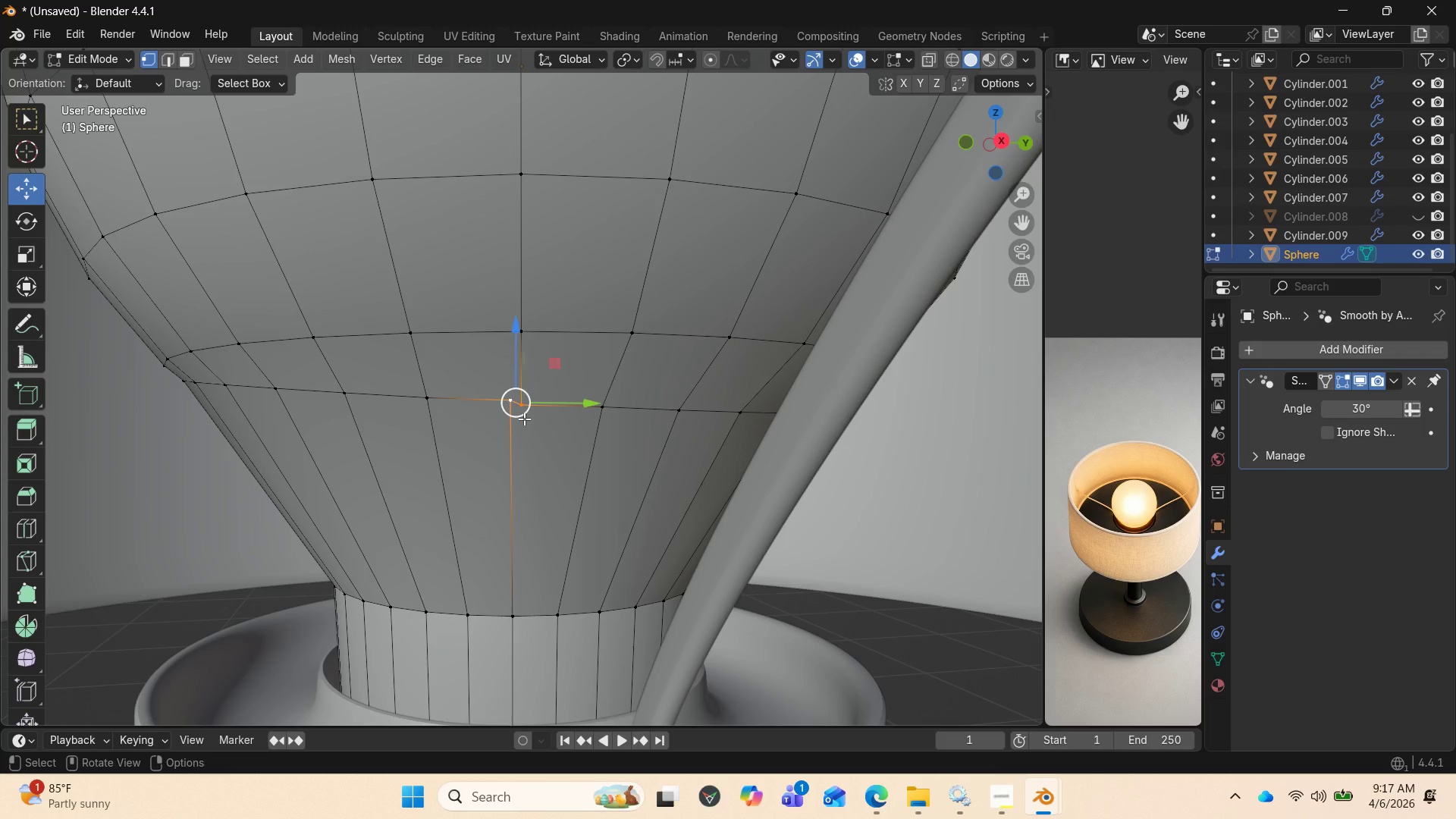 
key(M)
 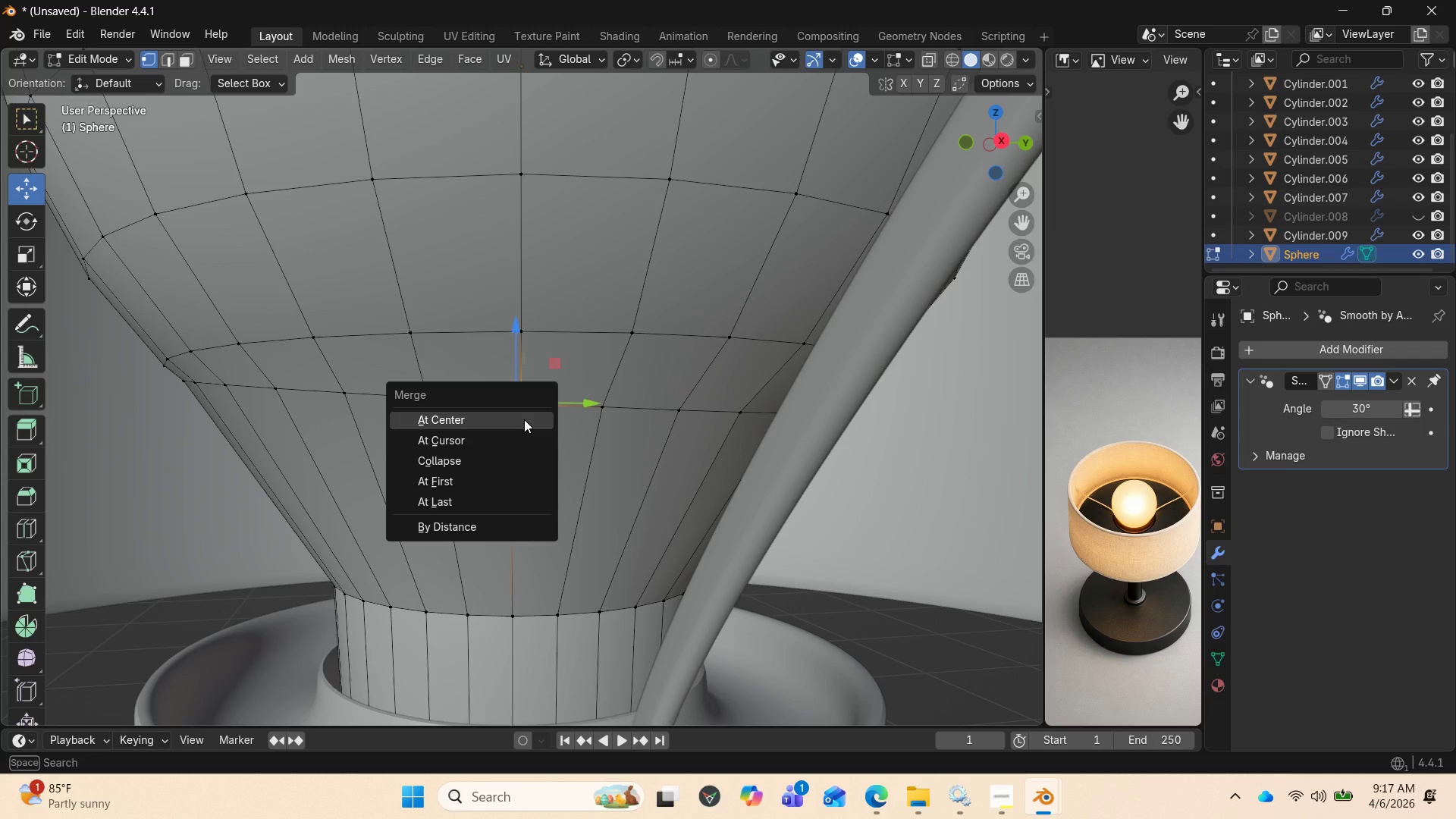 
left_click([524, 419])
 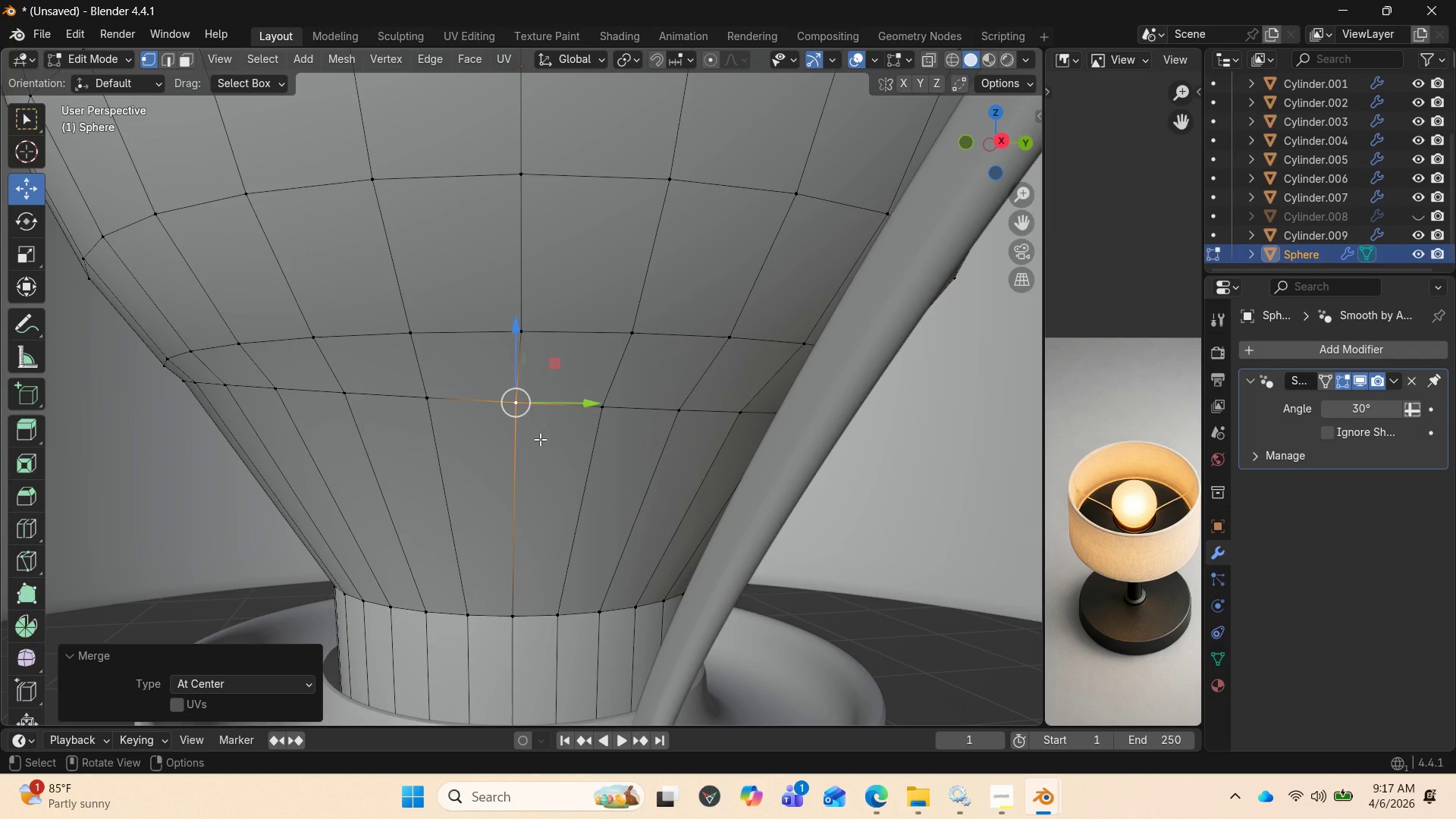 
key(Tab)
 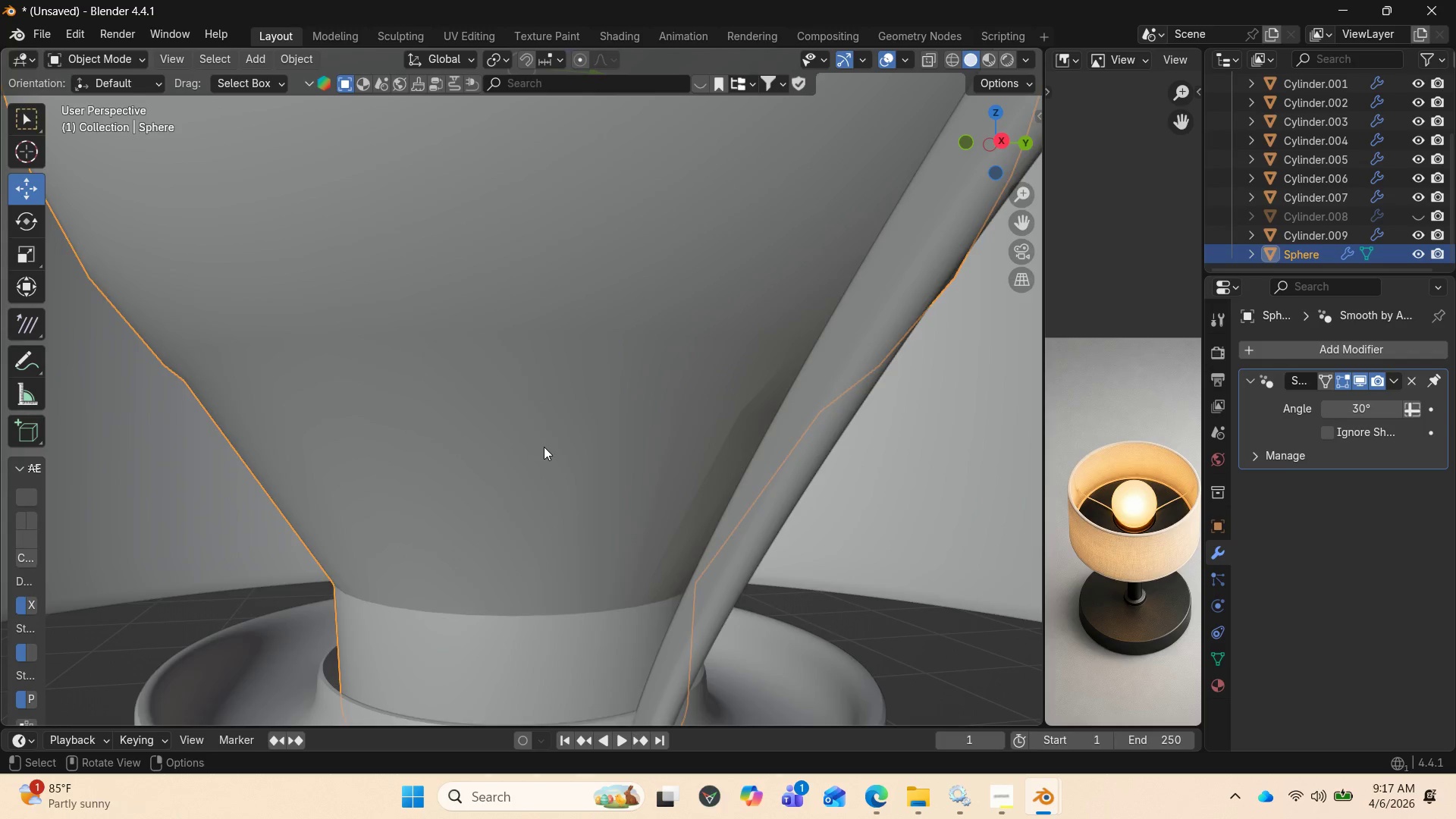 
scroll: coordinate [544, 447], scroll_direction: down, amount: 5.0
 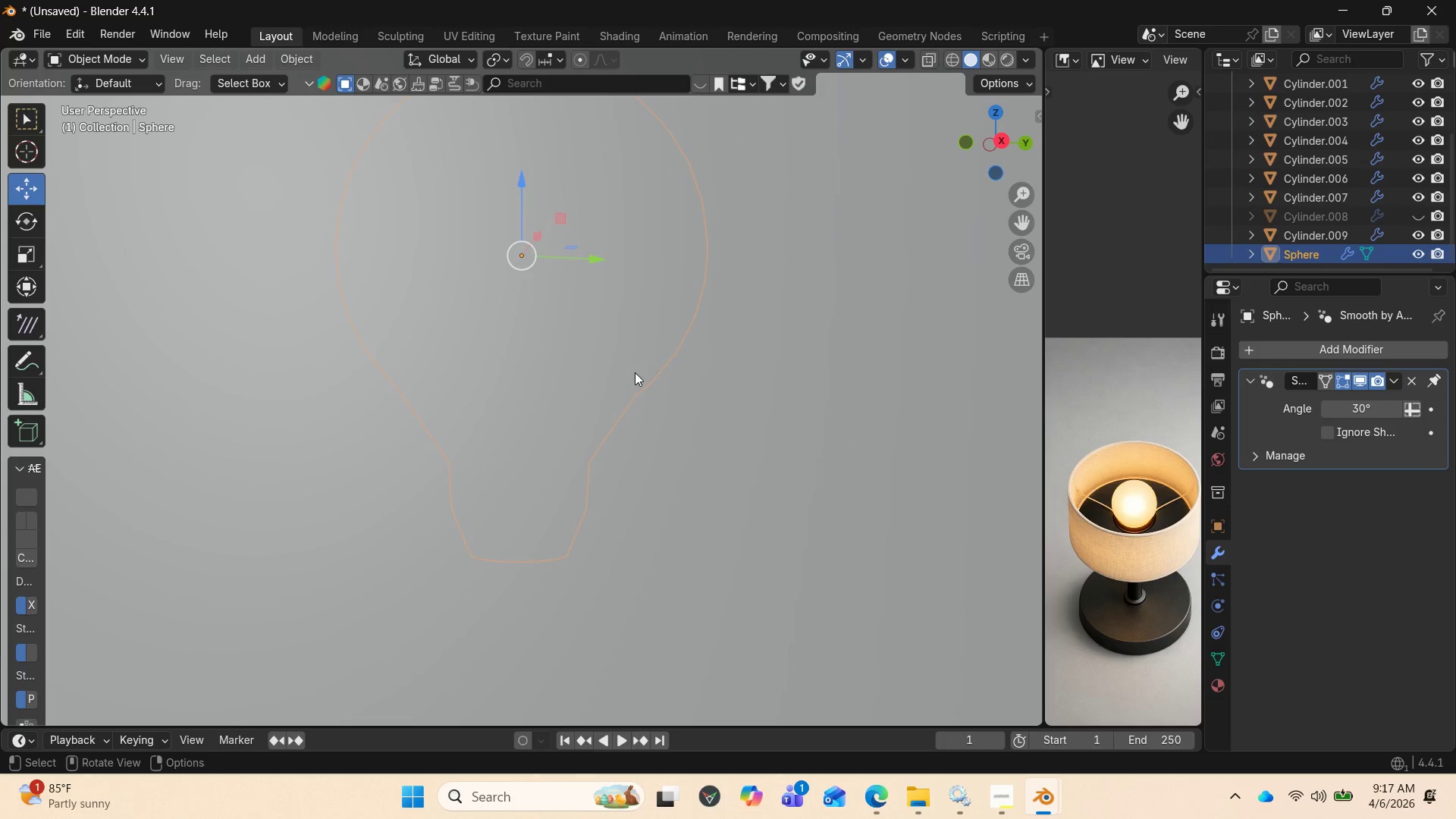 
scroll: coordinate [635, 374], scroll_direction: up, amount: 2.0
 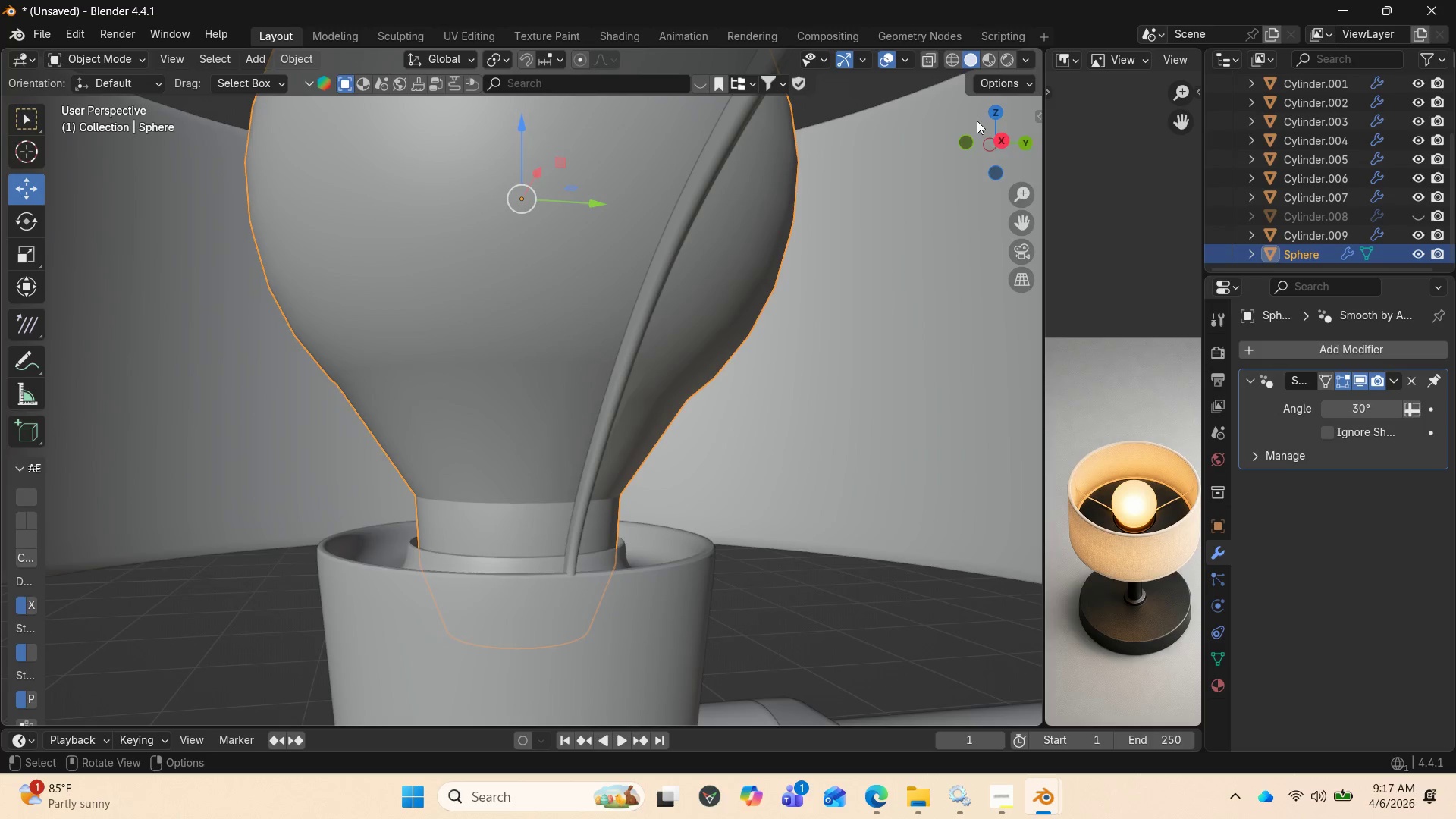 
left_click_drag(start_coordinate=[985, 132], to_coordinate=[1028, 132])
 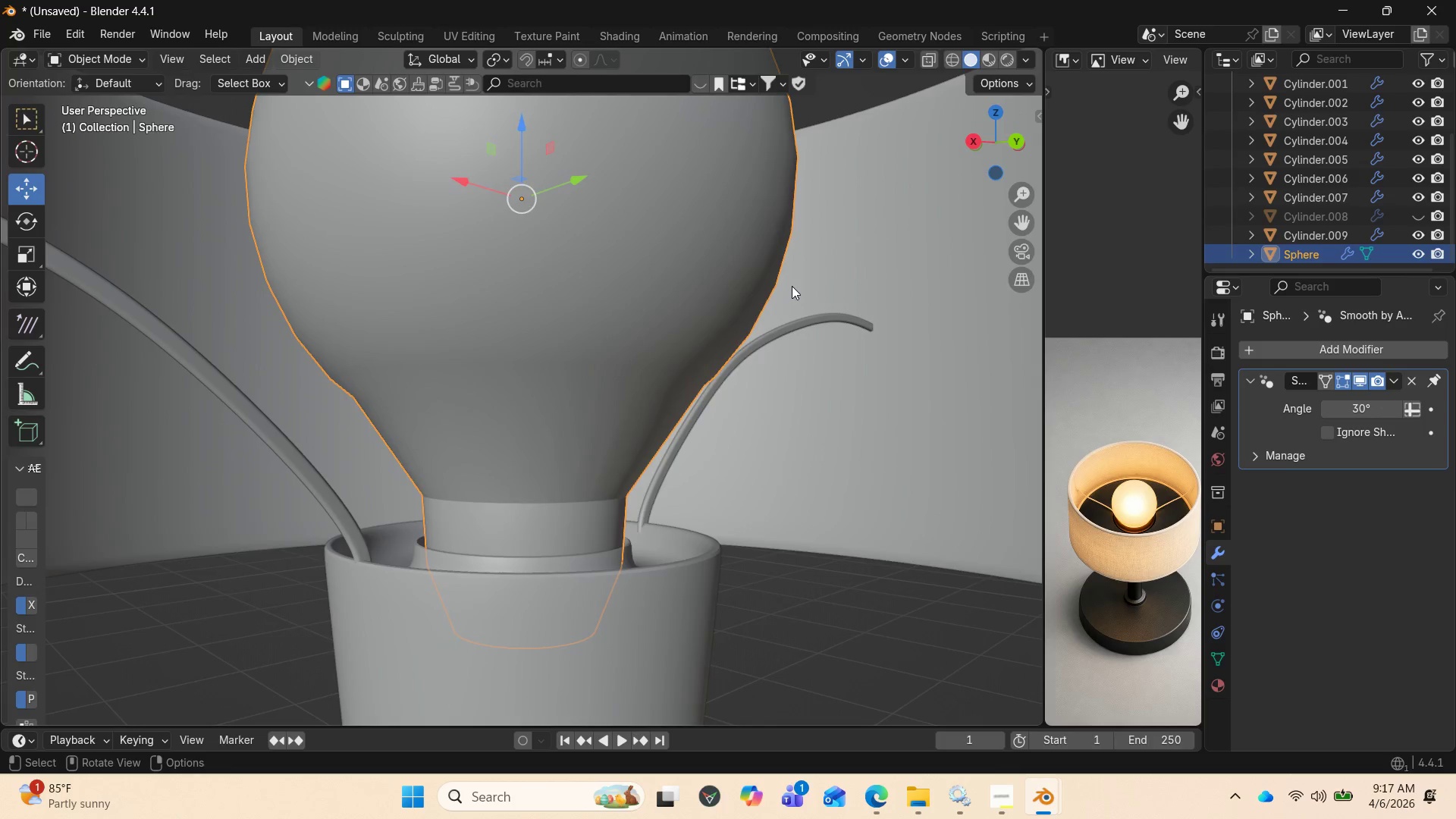 
scroll: coordinate [806, 271], scroll_direction: down, amount: 7.0
 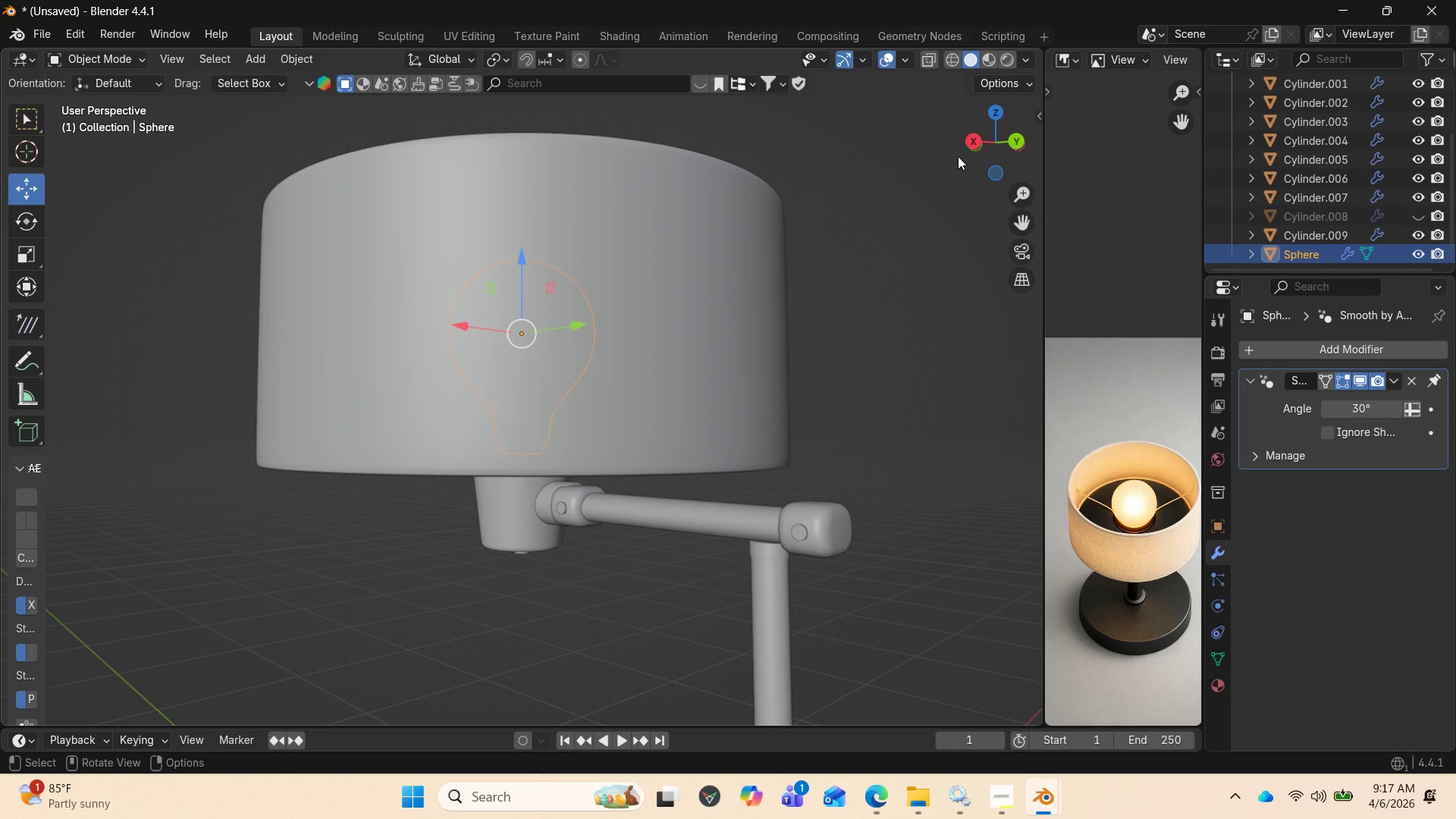 
left_click_drag(start_coordinate=[963, 151], to_coordinate=[769, 259])
 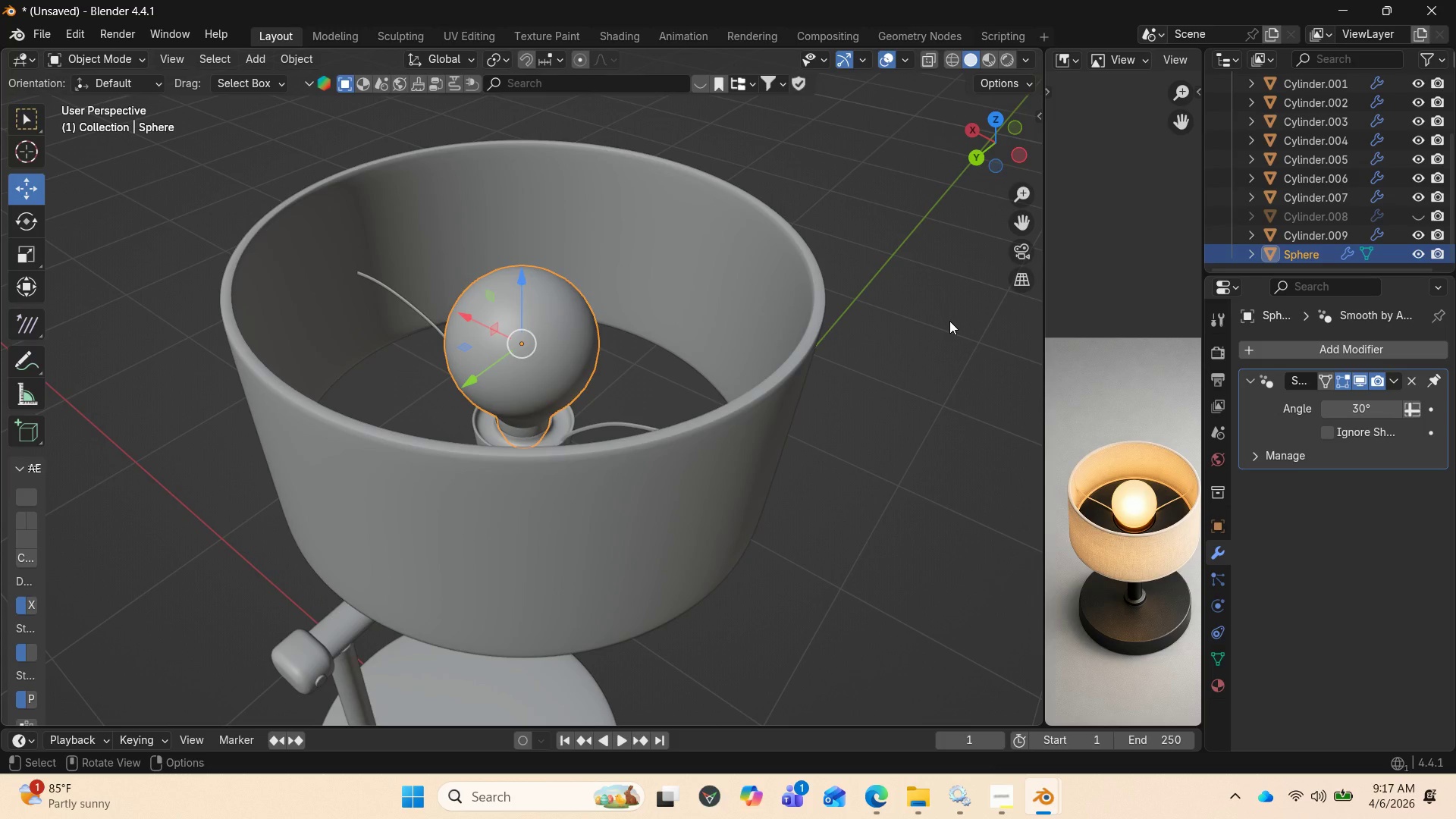 
key(Tab)
 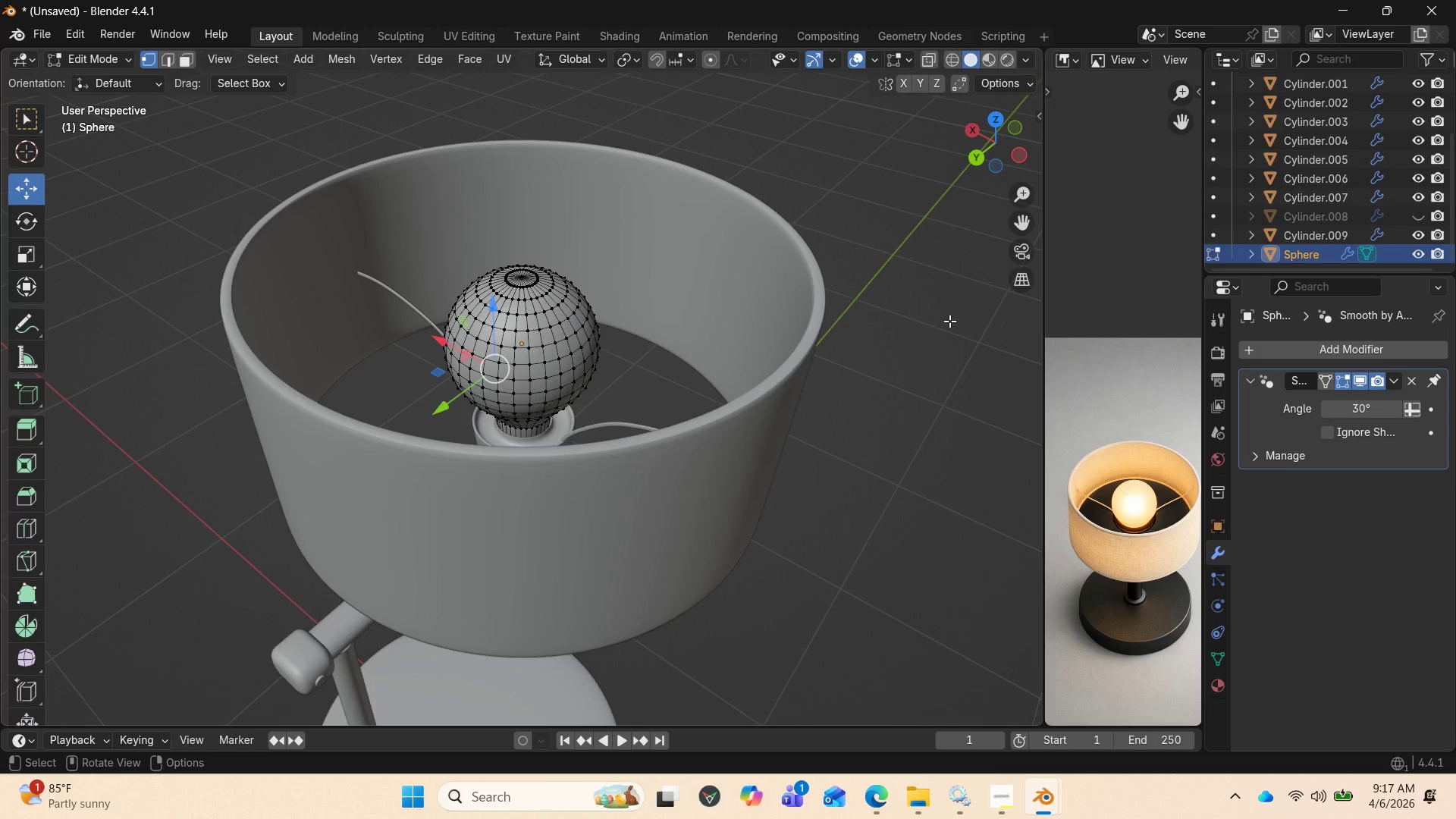 
key(Tab)
 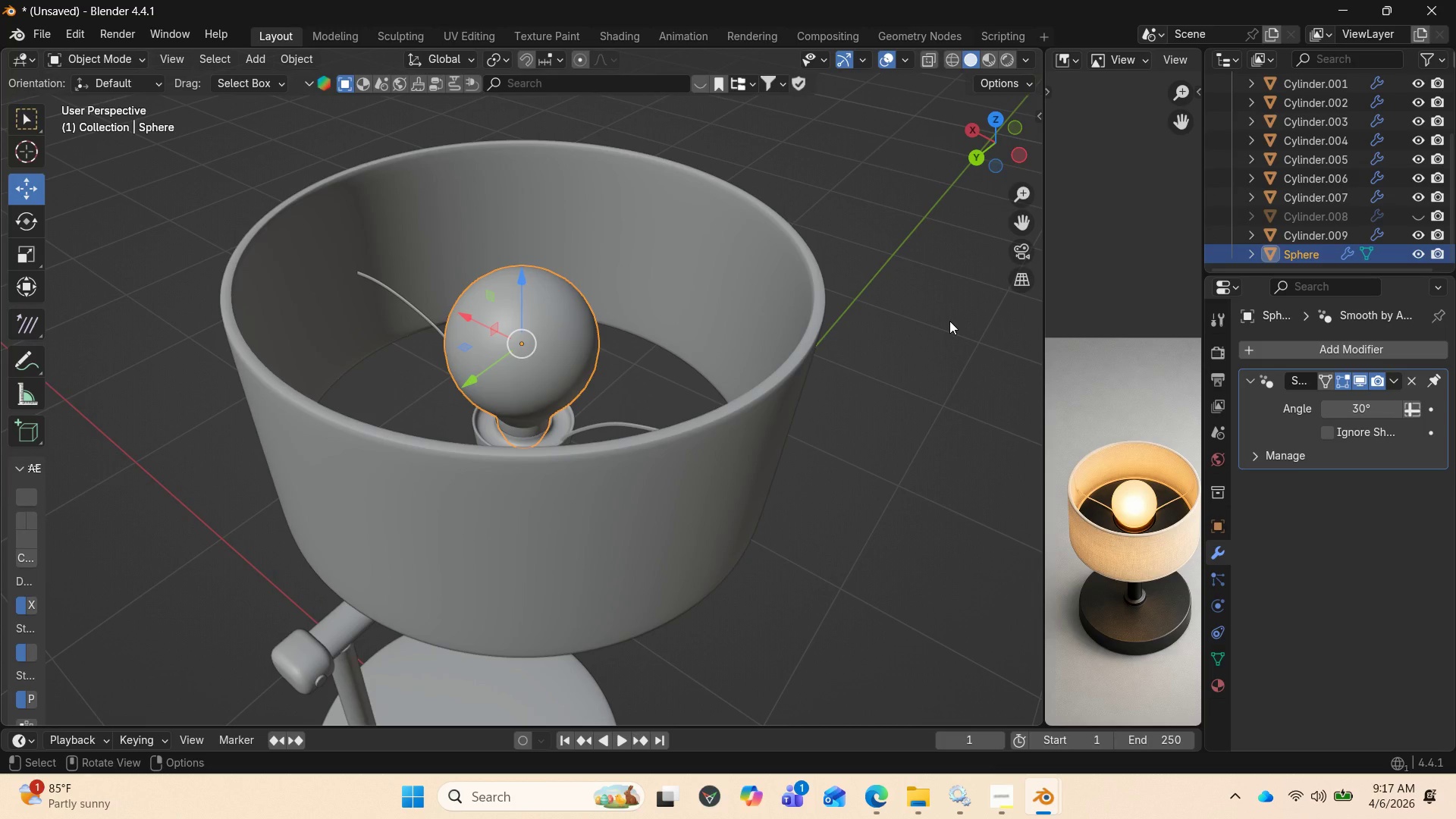 
wait(5.45)
 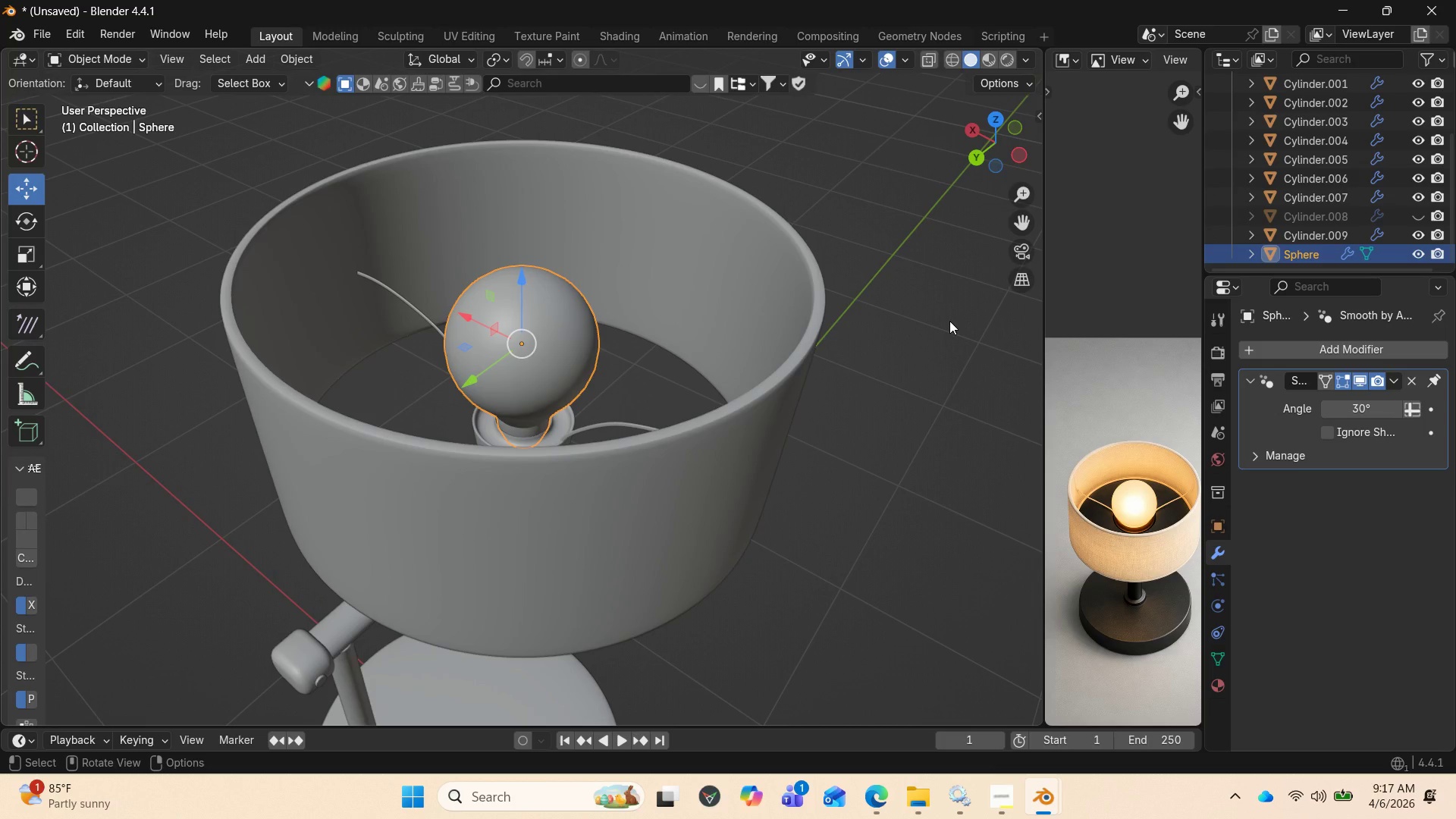 
hold_key(key=CapsLock, duration=0.95)
 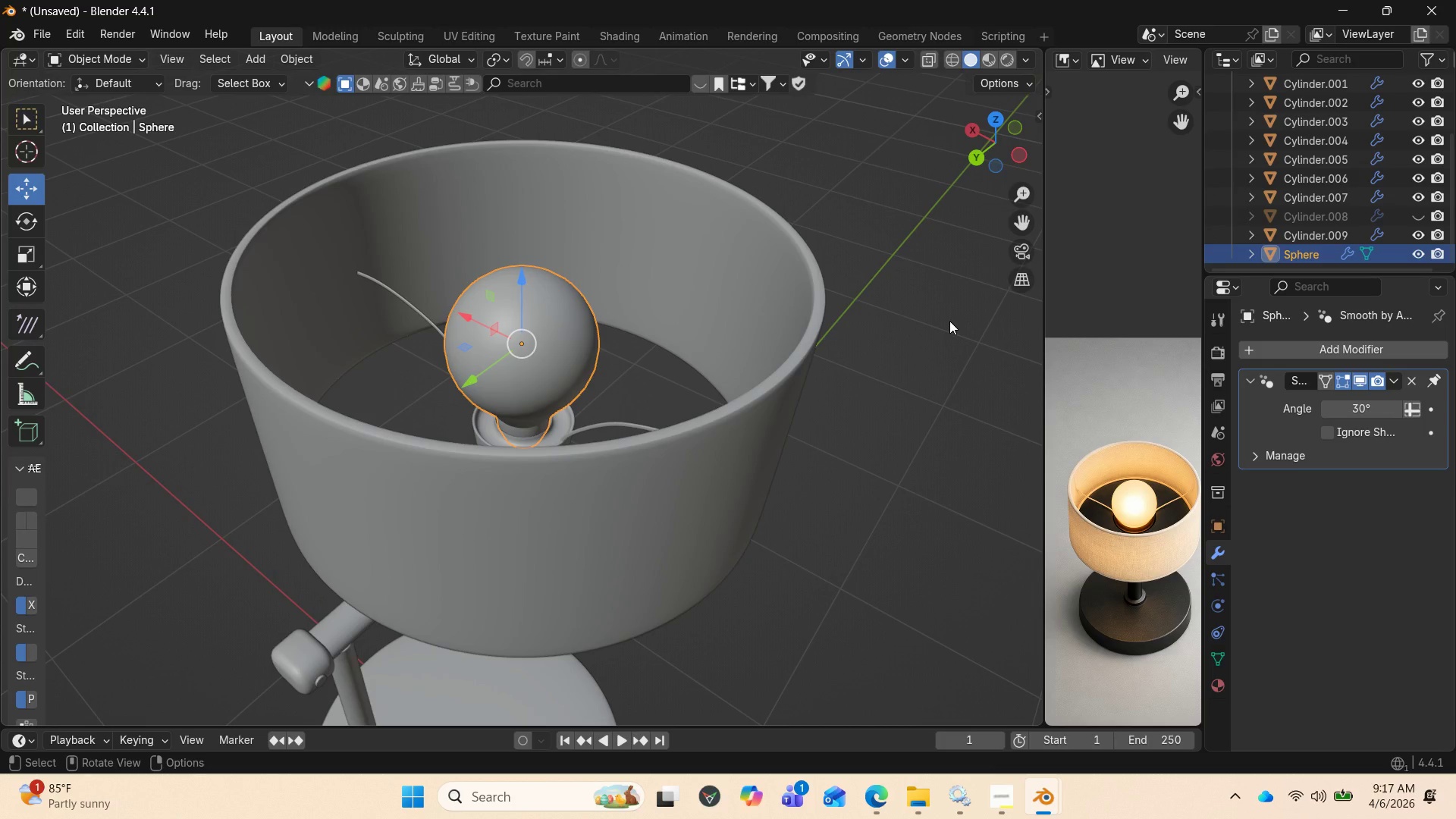 
hold_key(key=D, duration=0.34)
 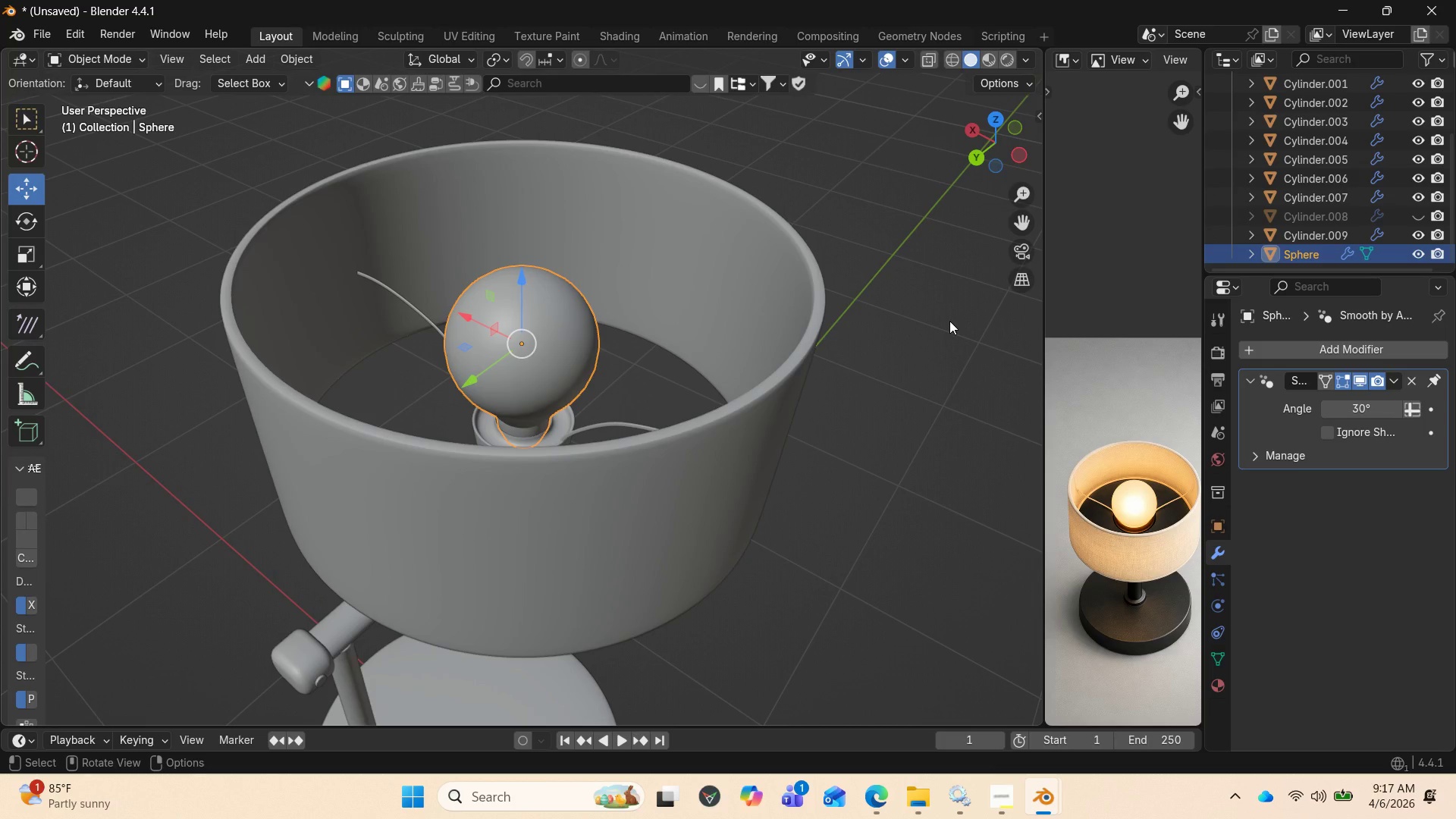 
hold_key(key=ShiftLeft, duration=0.78)
 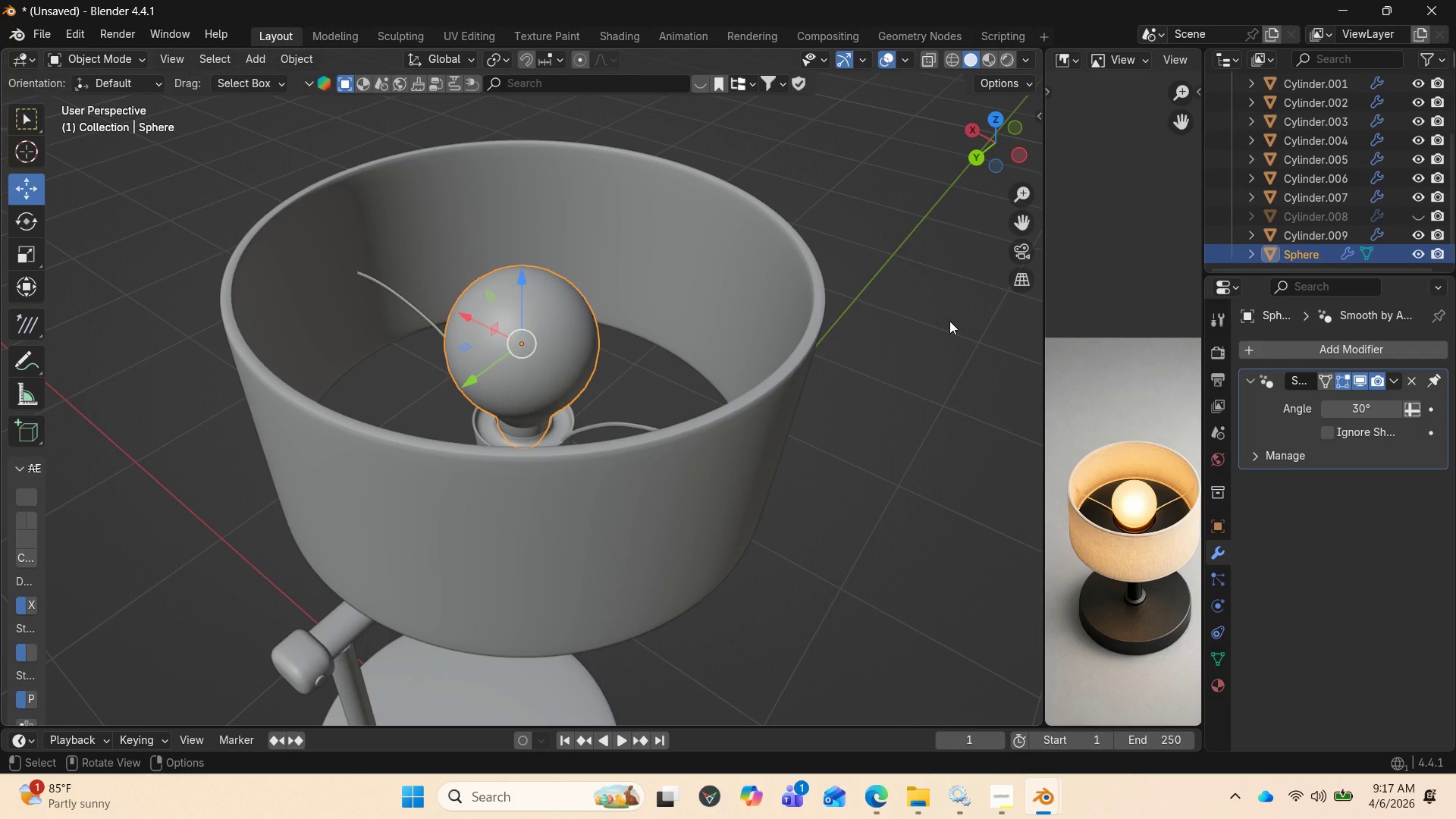 
key(Shift+ShiftLeft)
 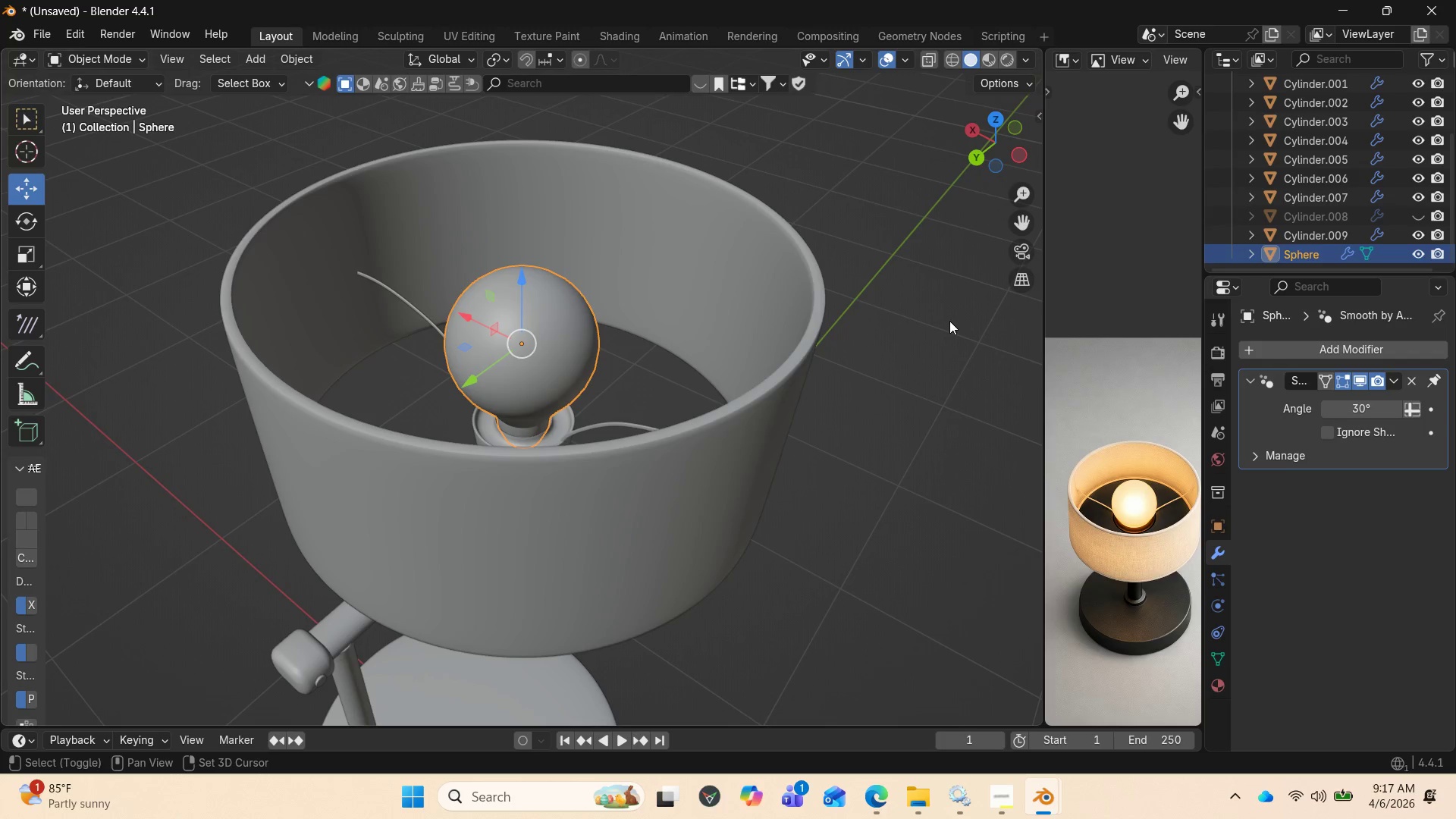 
key(Shift+D)
 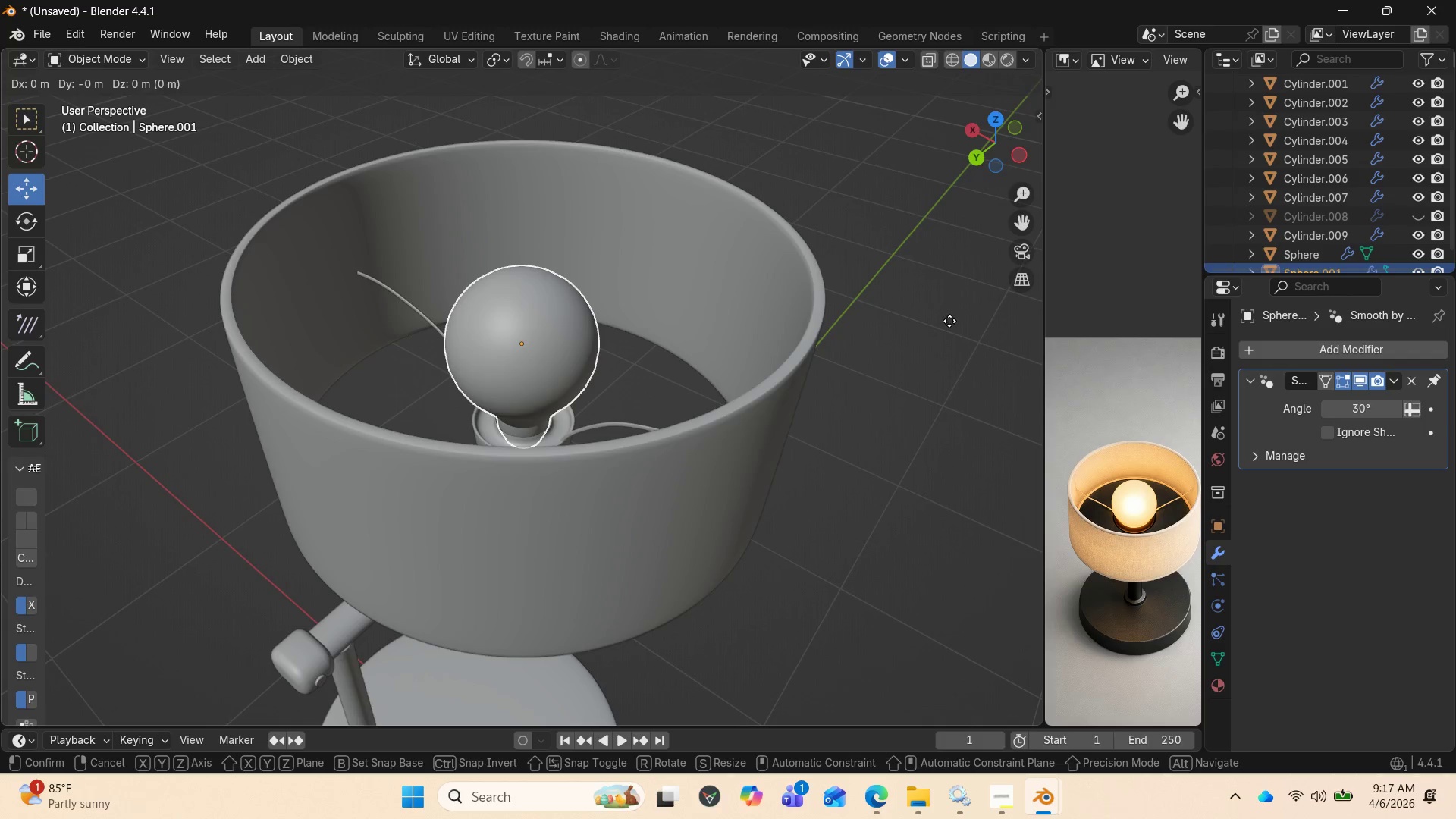 
key(Enter)
 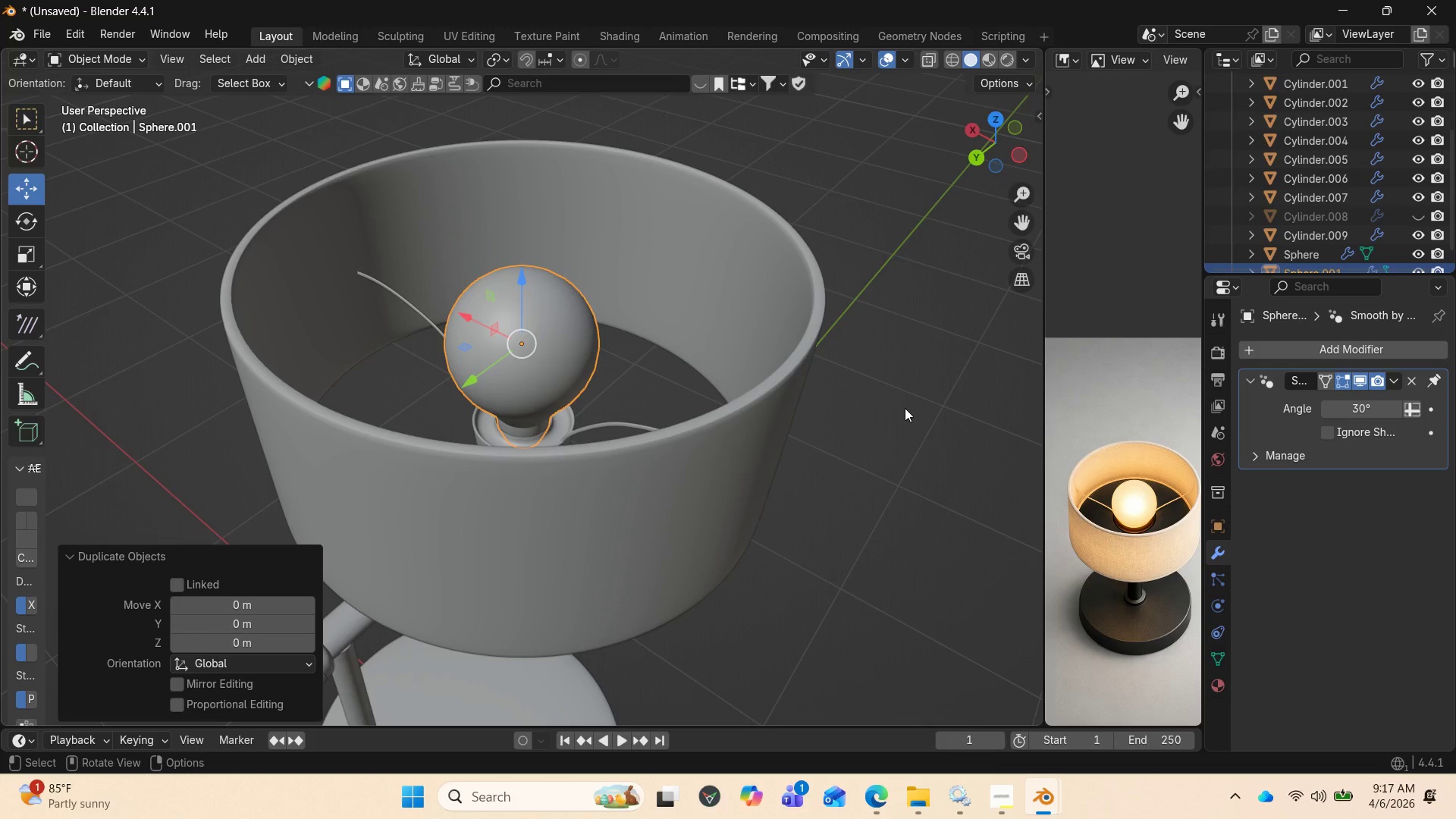 
key(S)
 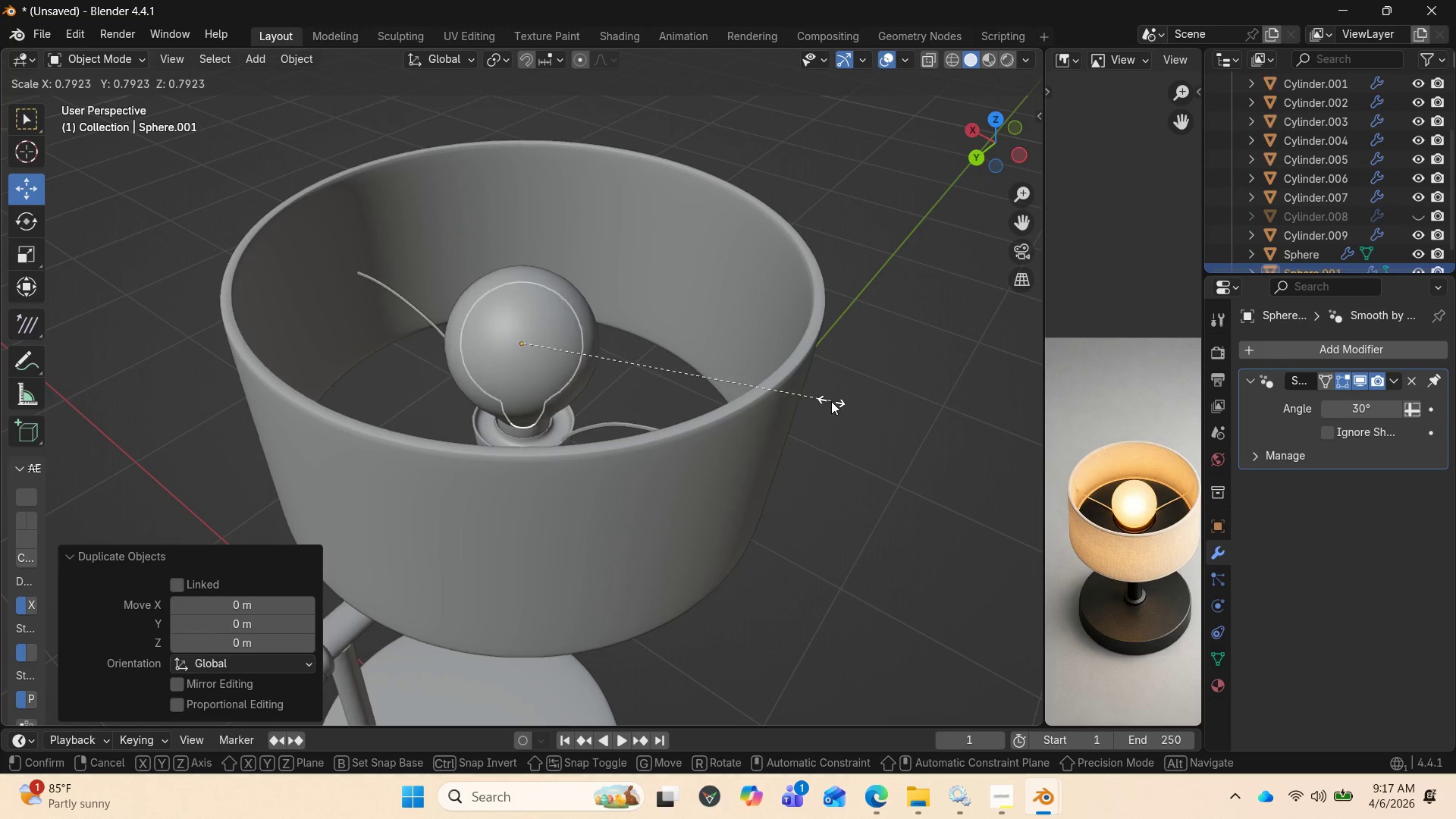 
left_click([827, 399])
 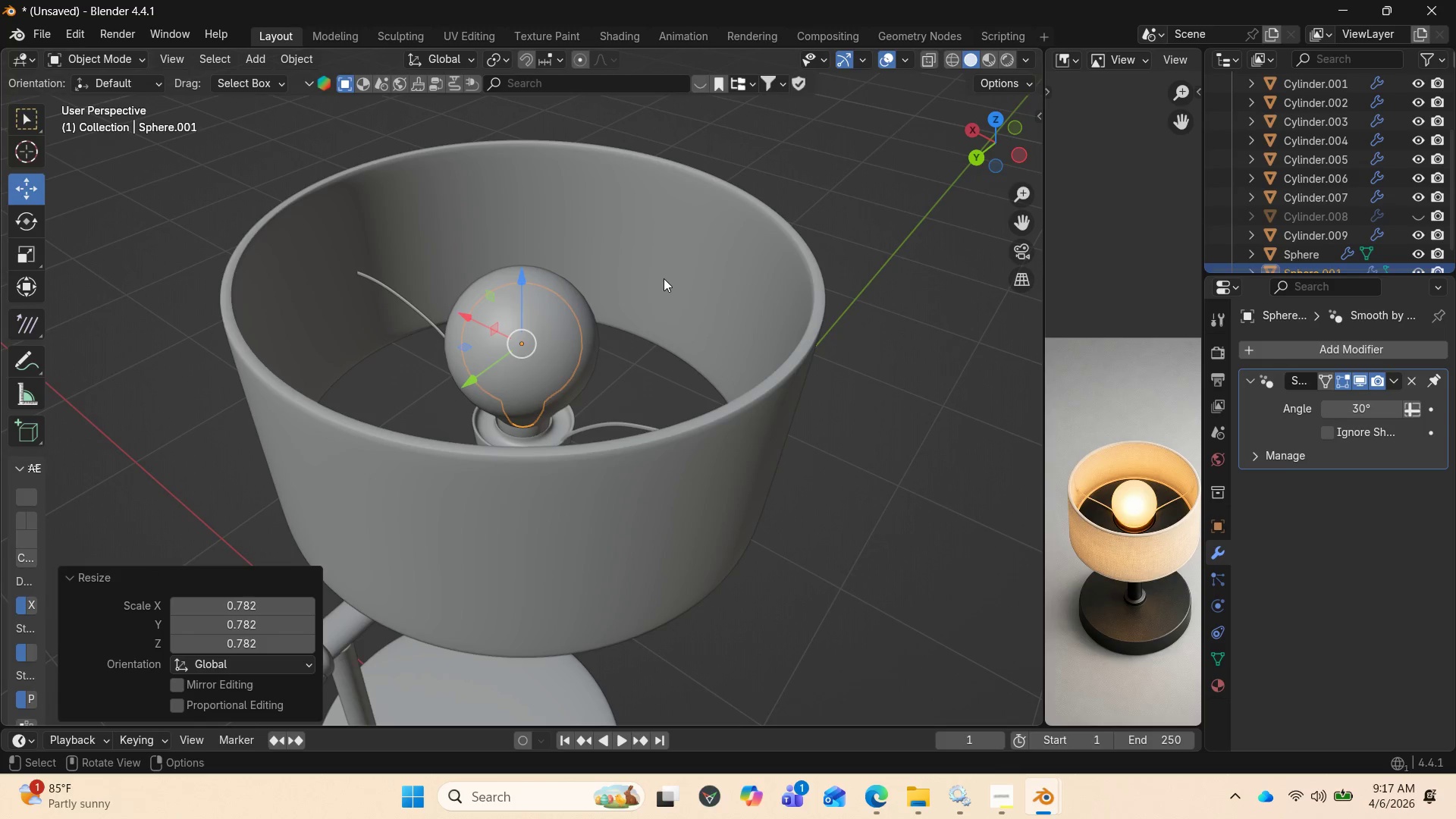 
key(S)
 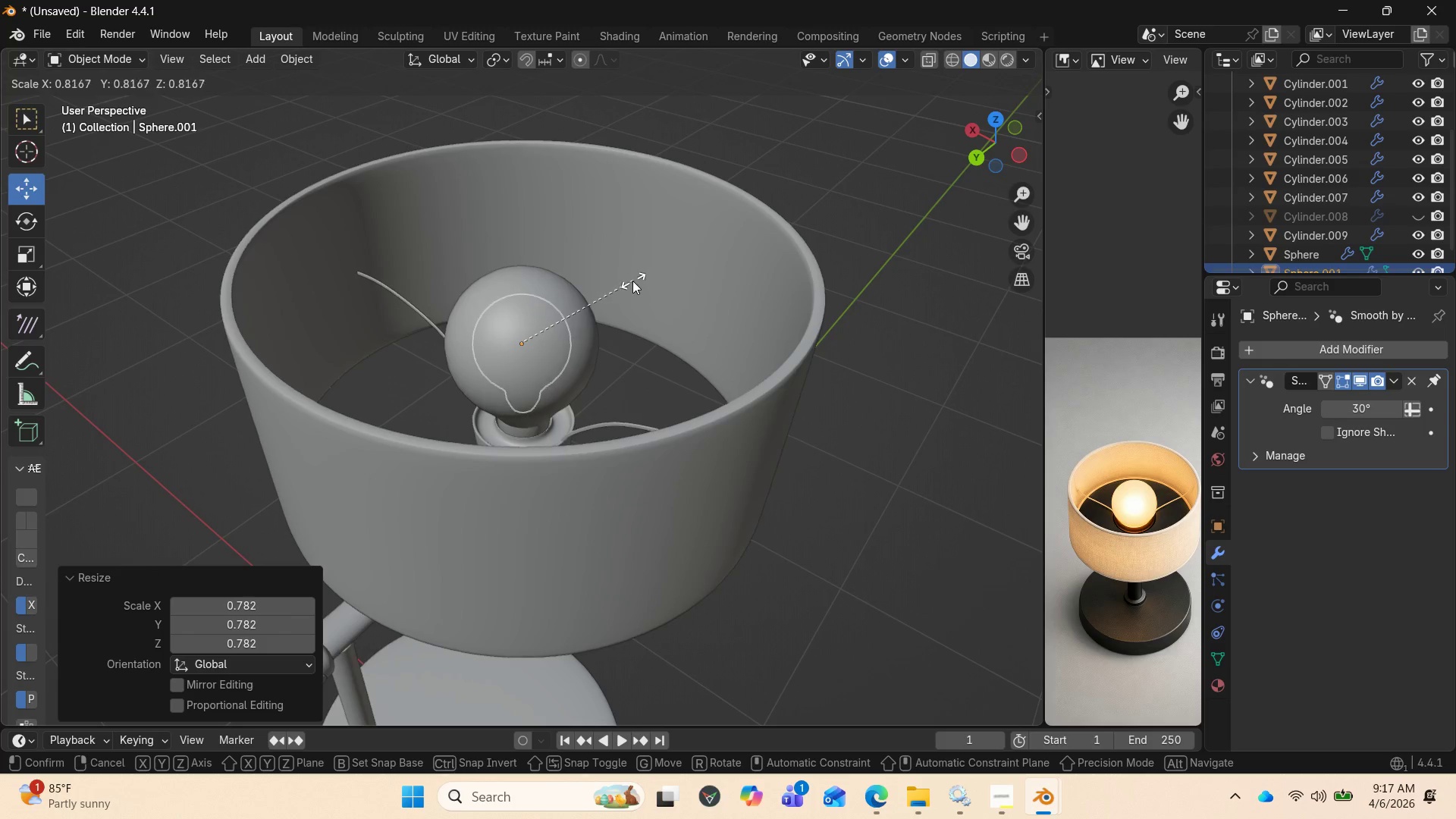 
left_click([627, 282])
 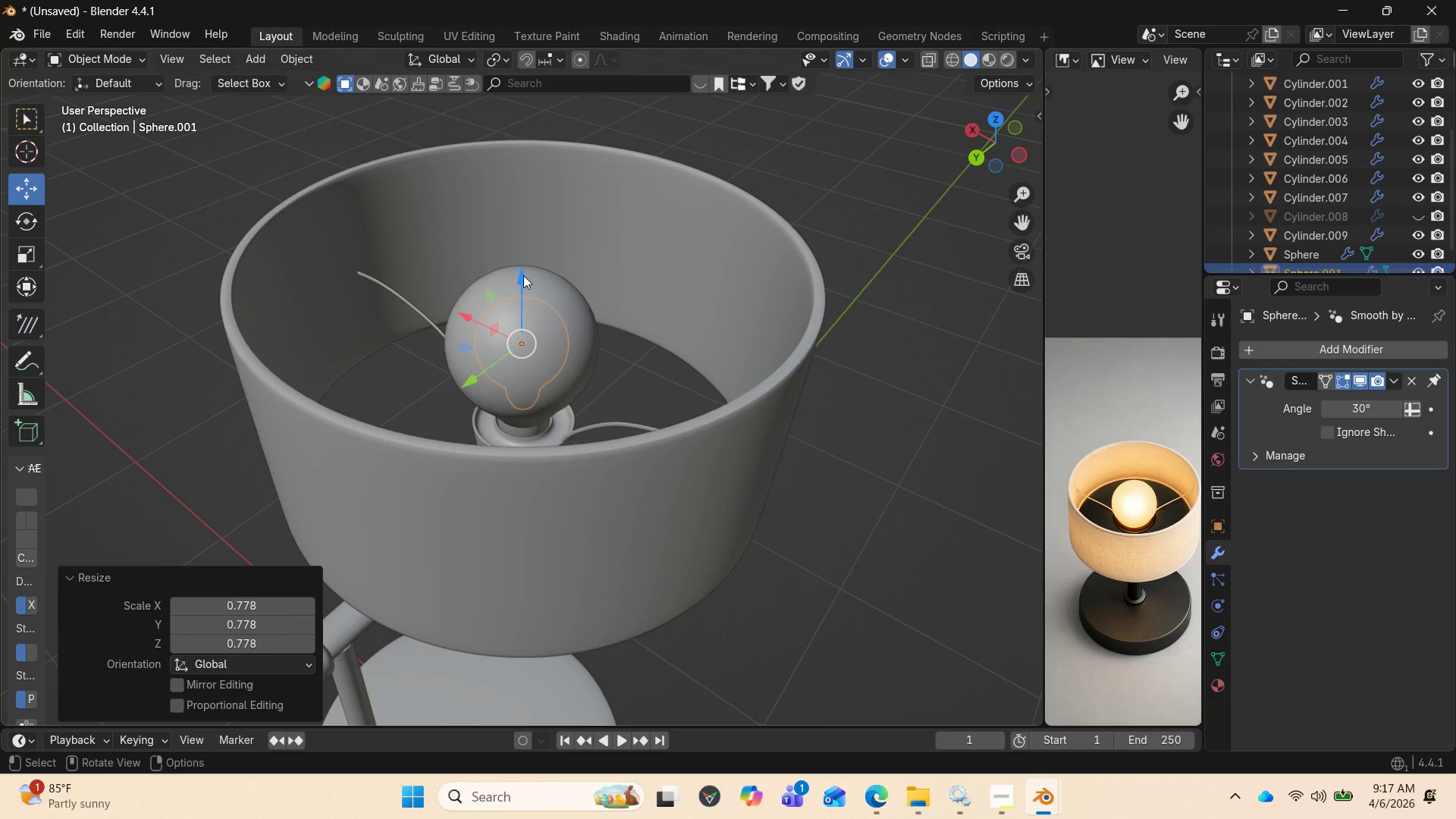 
left_click_drag(start_coordinate=[520, 275], to_coordinate=[512, 313])
 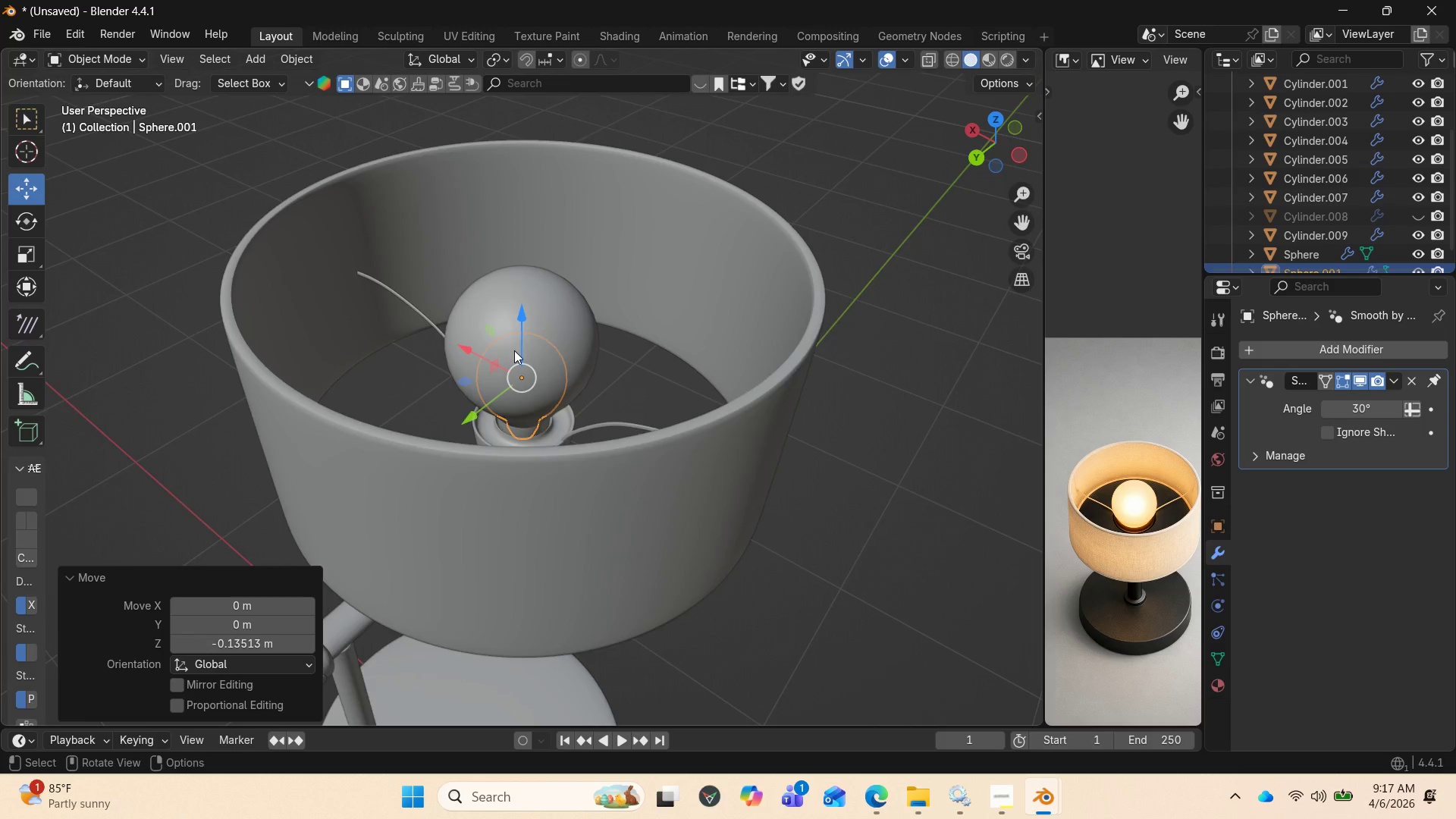 
scroll: coordinate [538, 359], scroll_direction: up, amount: 4.0
 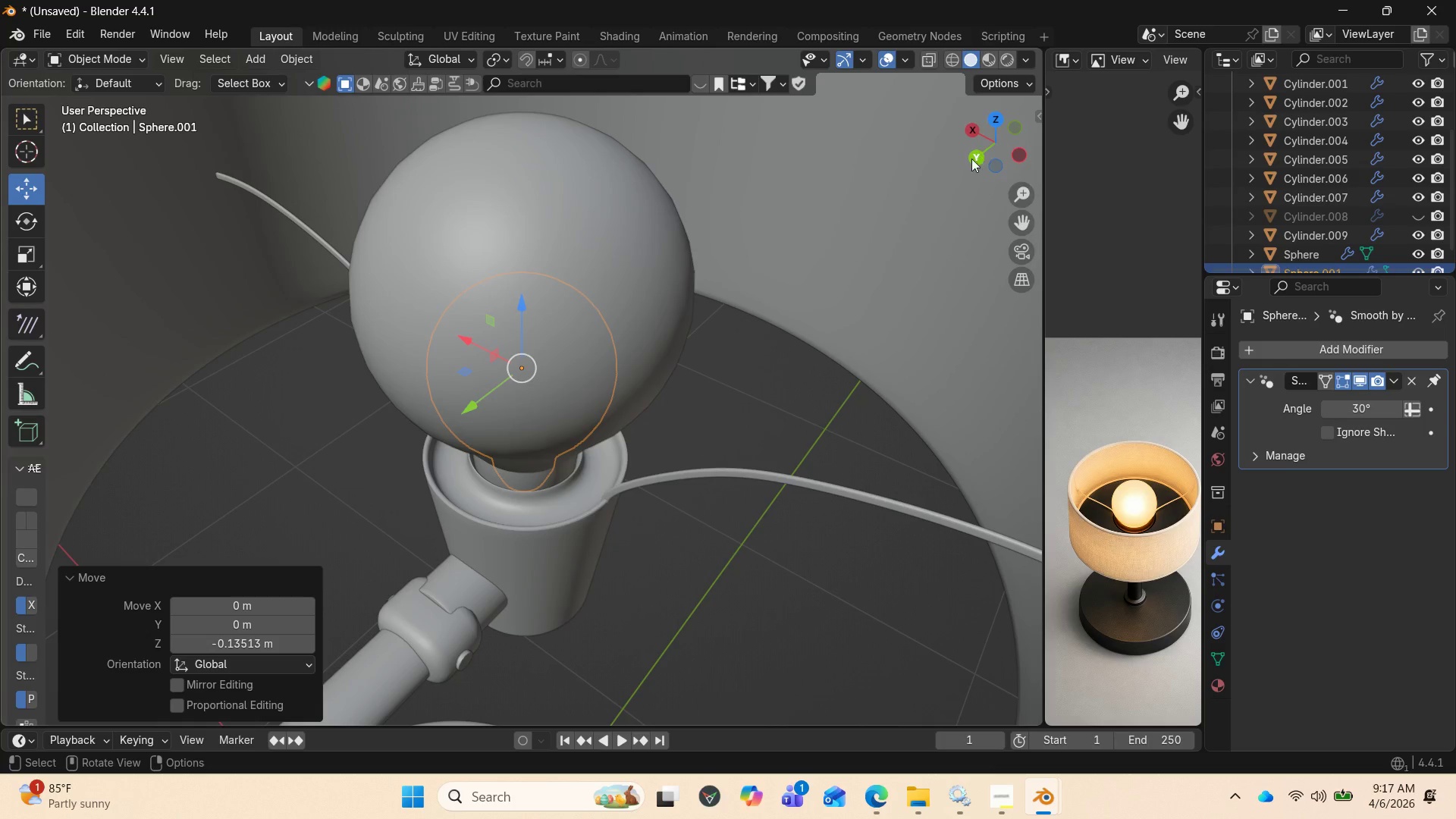 
left_click_drag(start_coordinate=[980, 145], to_coordinate=[372, 142])
 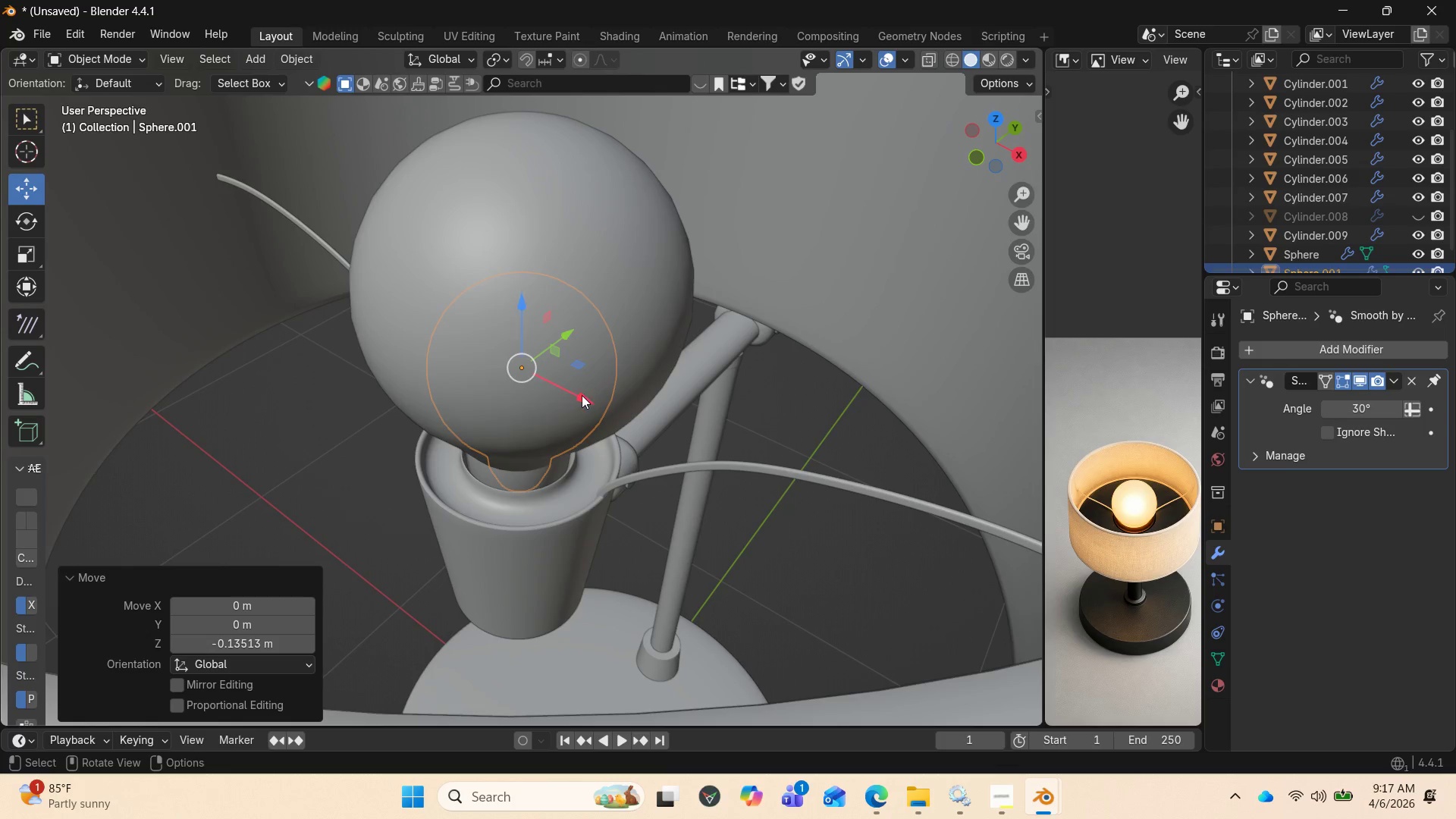 
left_click_drag(start_coordinate=[592, 399], to_coordinate=[582, 397])
 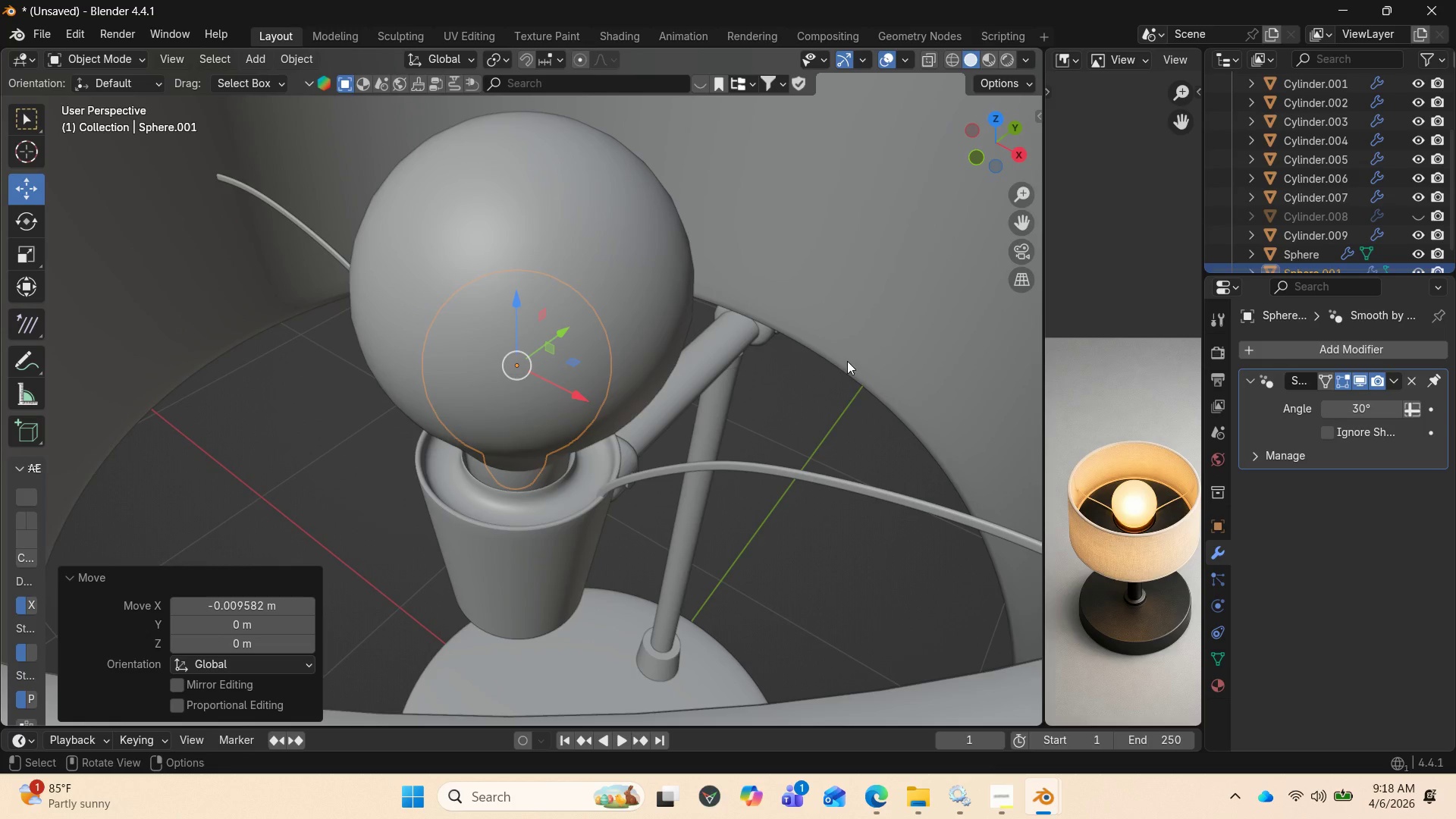 
key(Control+Z)
 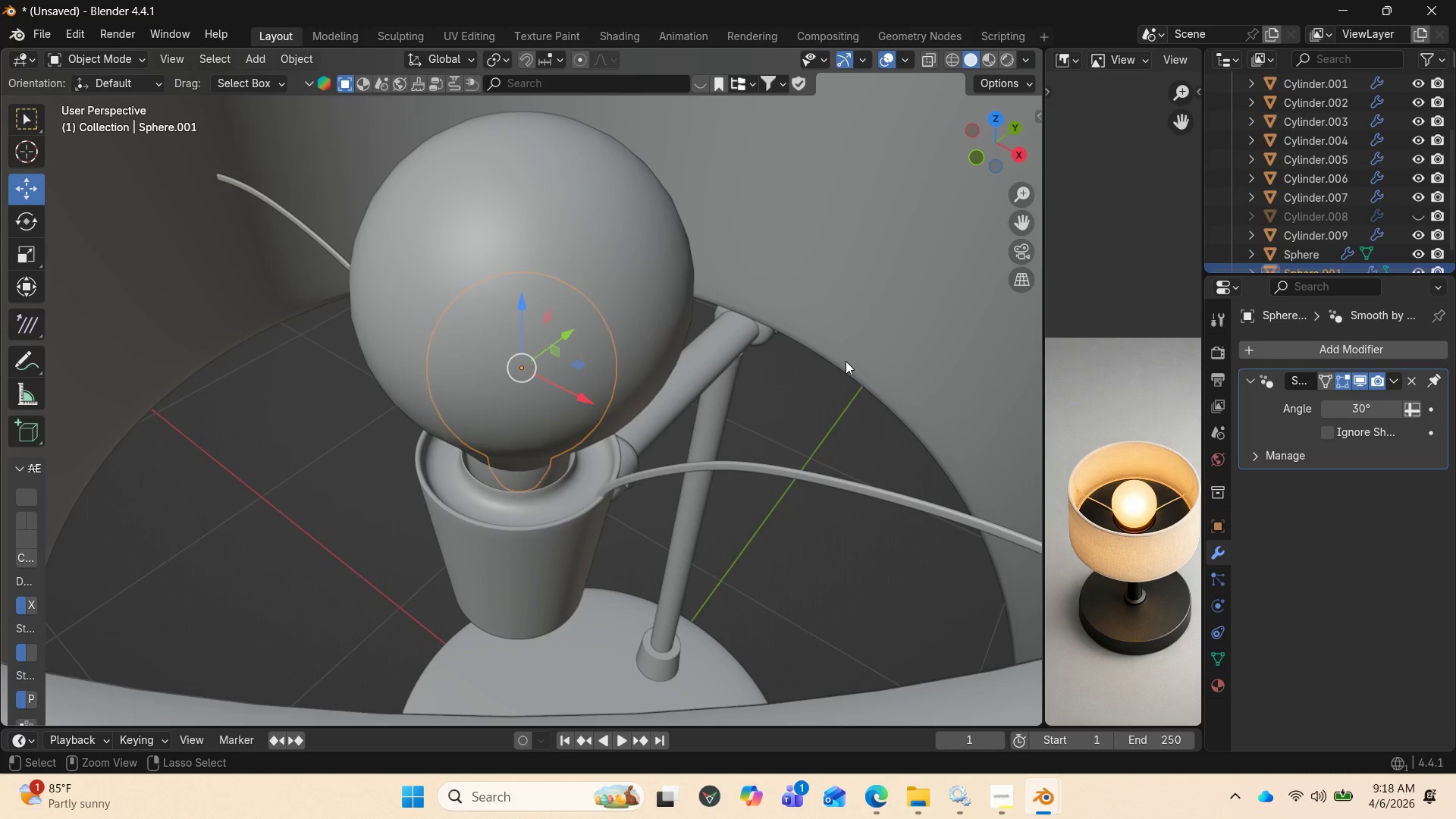 
key(Control+Z)
 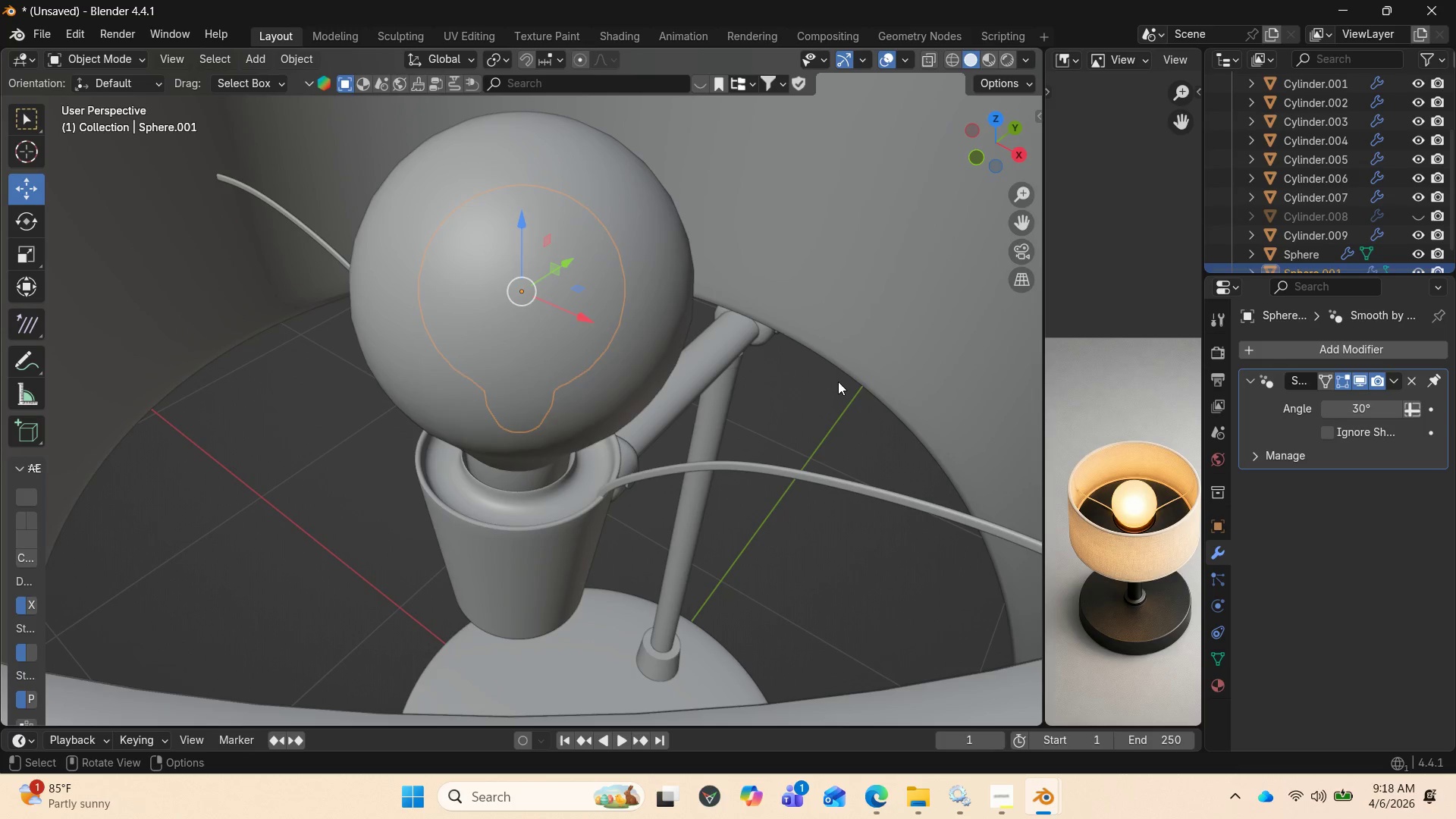 
key(S)
 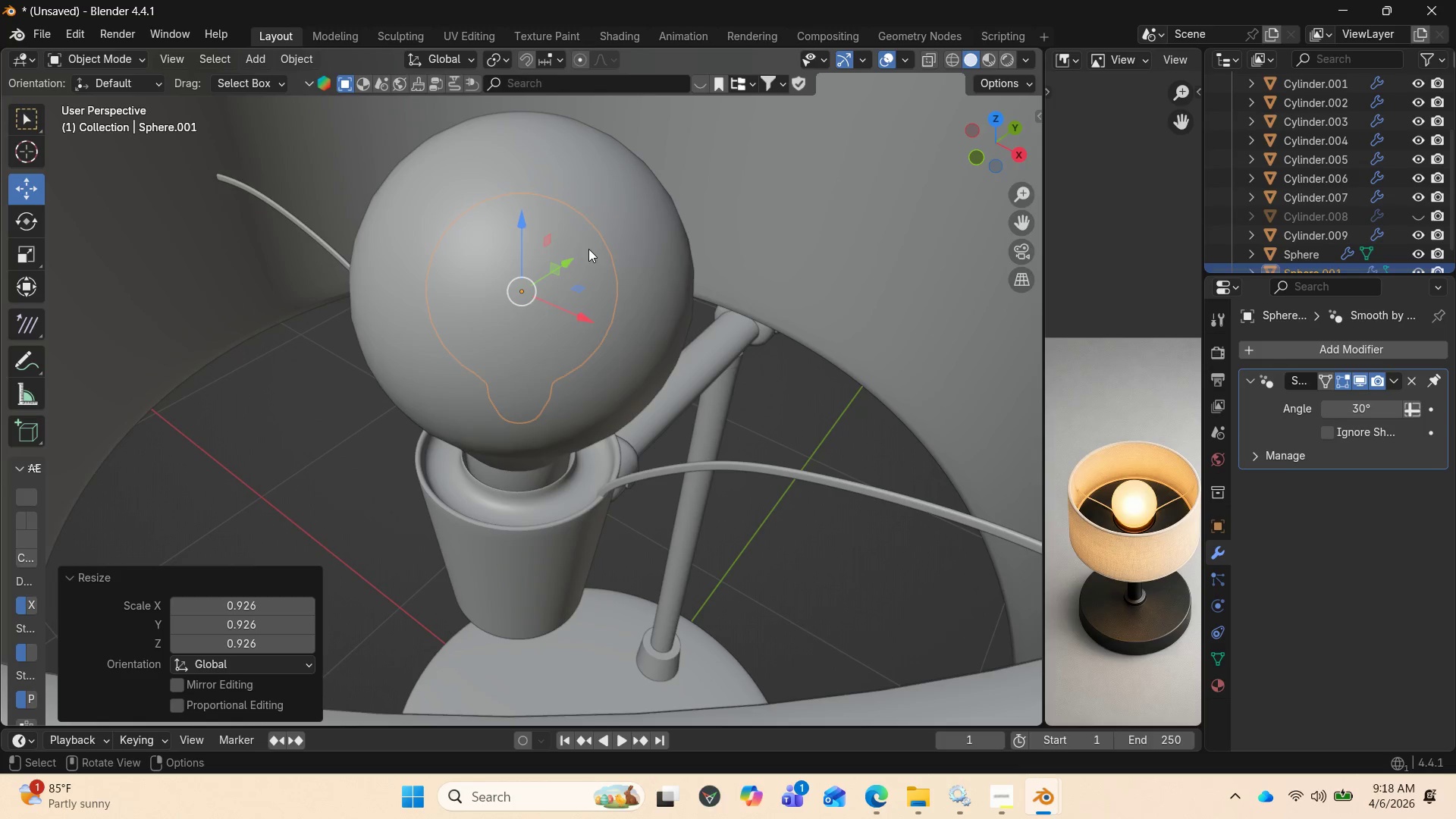 
left_click_drag(start_coordinate=[522, 212], to_coordinate=[495, 300])
 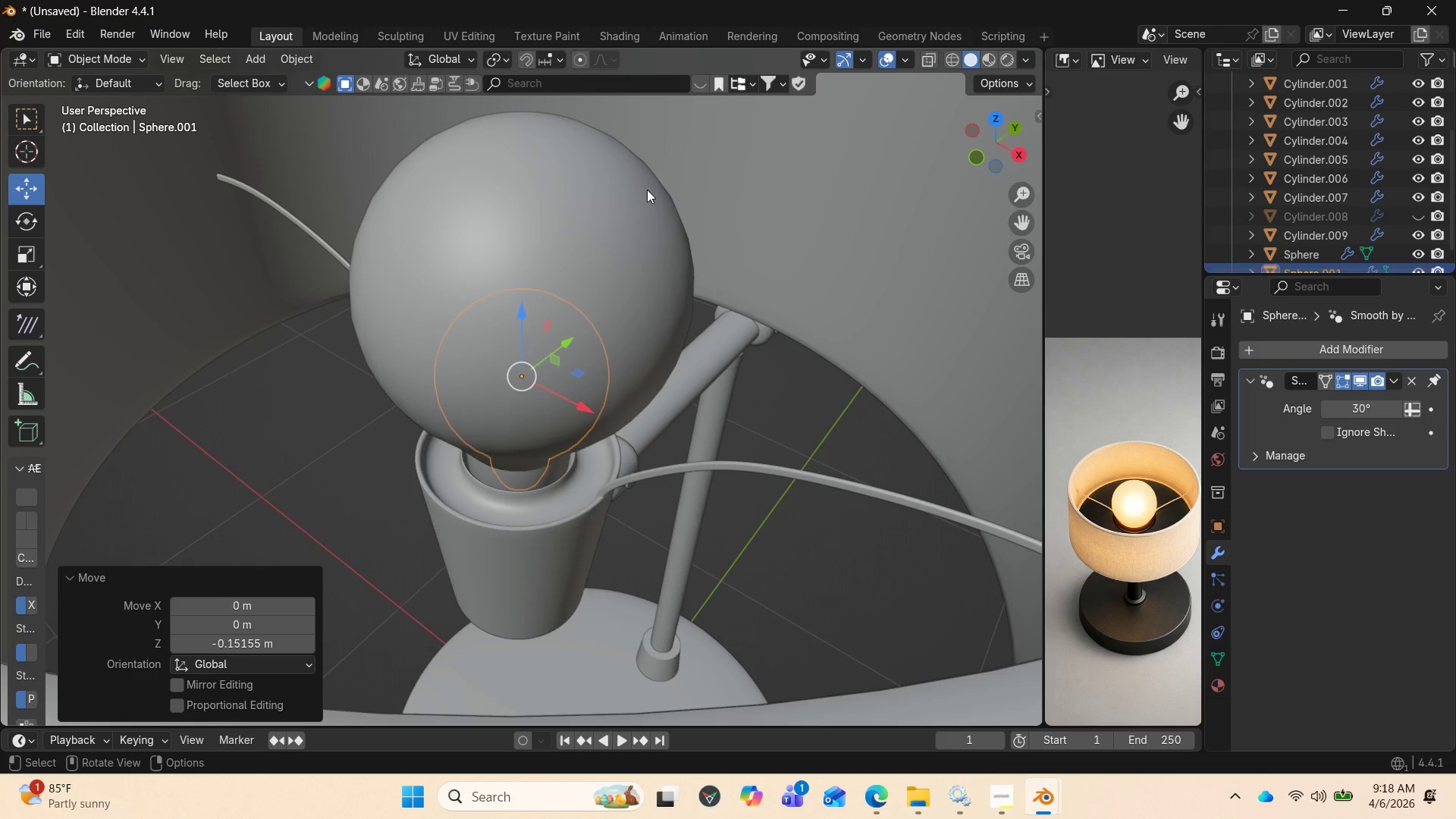 
left_click([633, 190])
 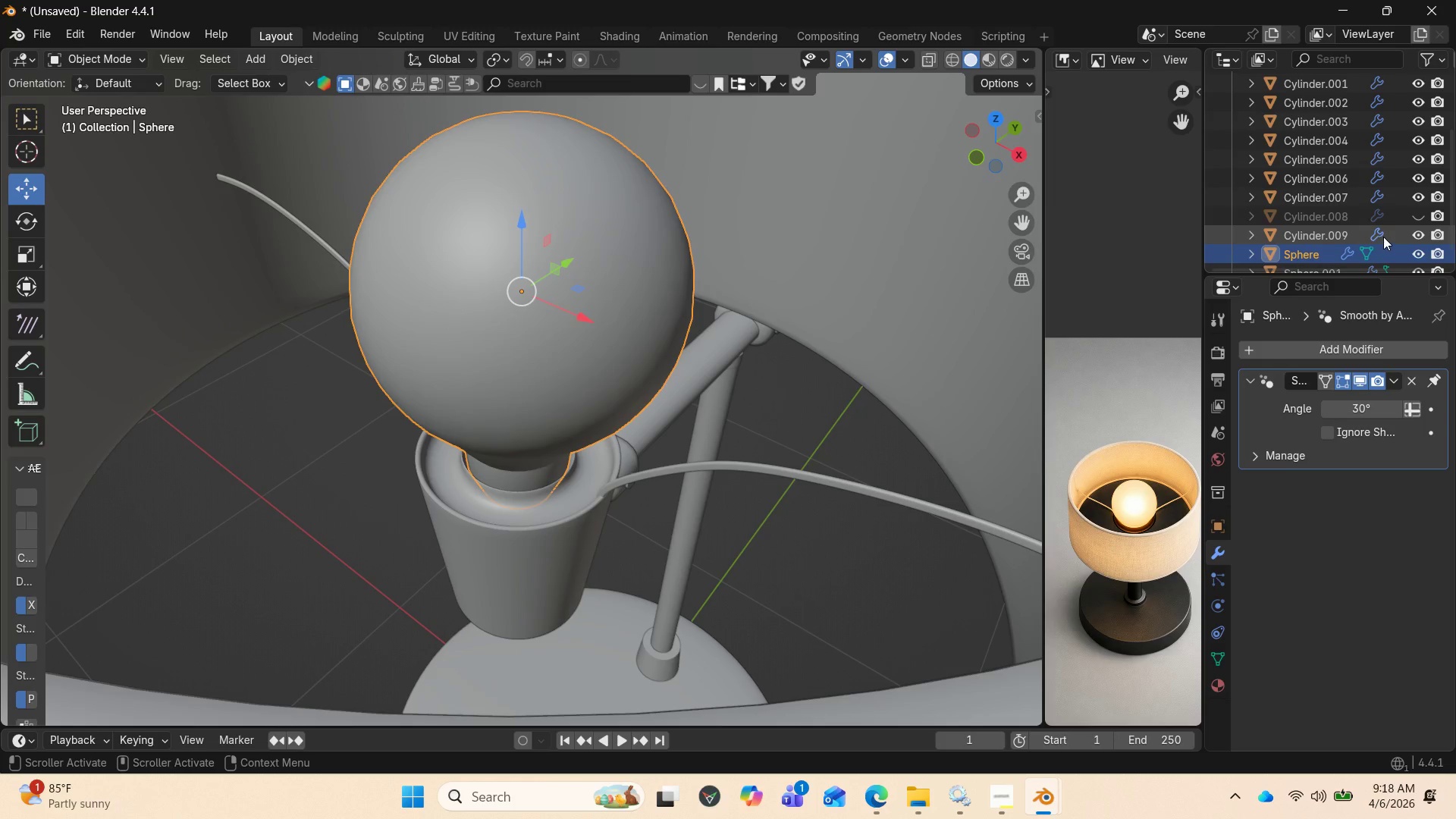 
left_click([1418, 248])
 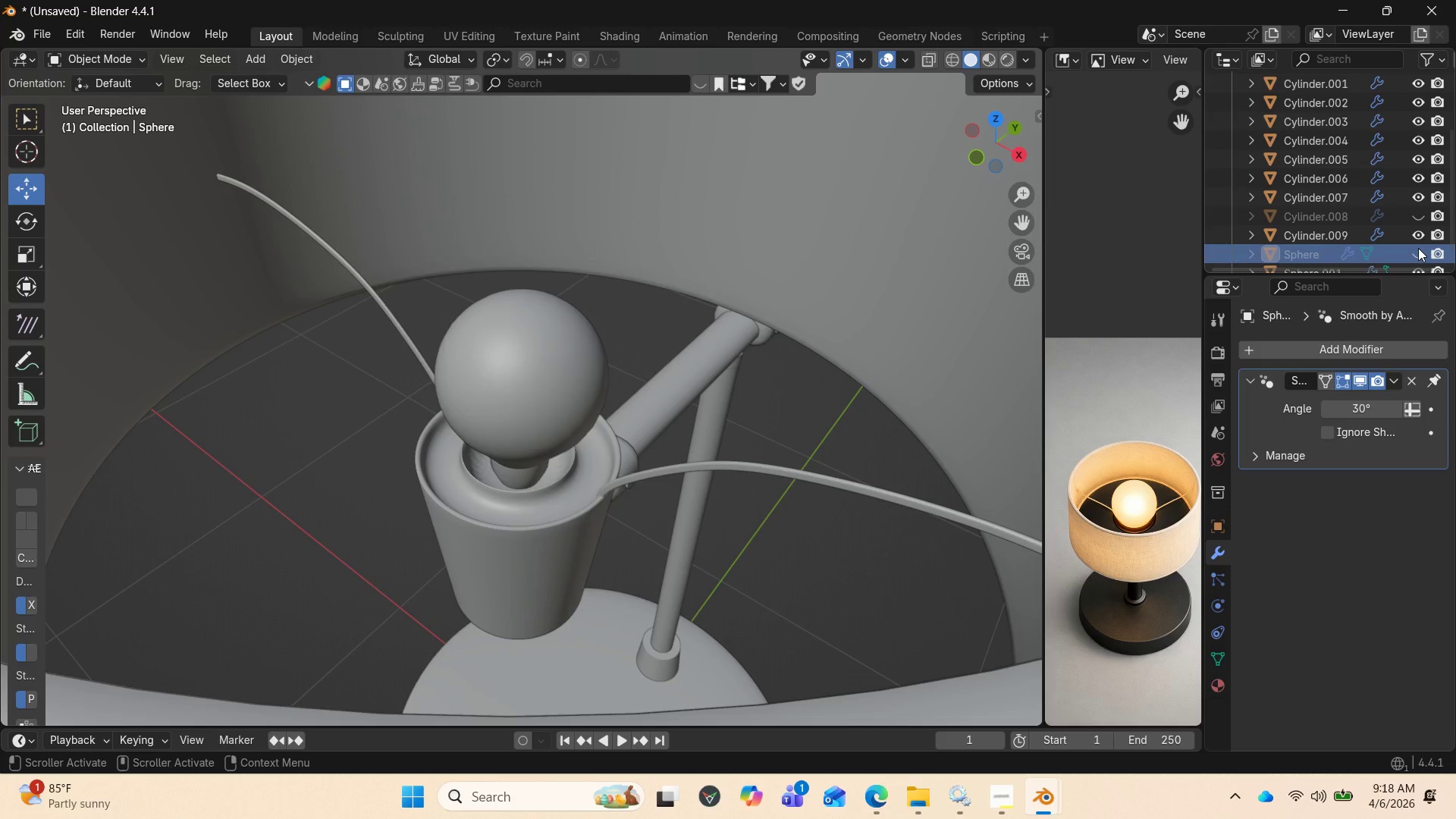 
left_click([1418, 248])
 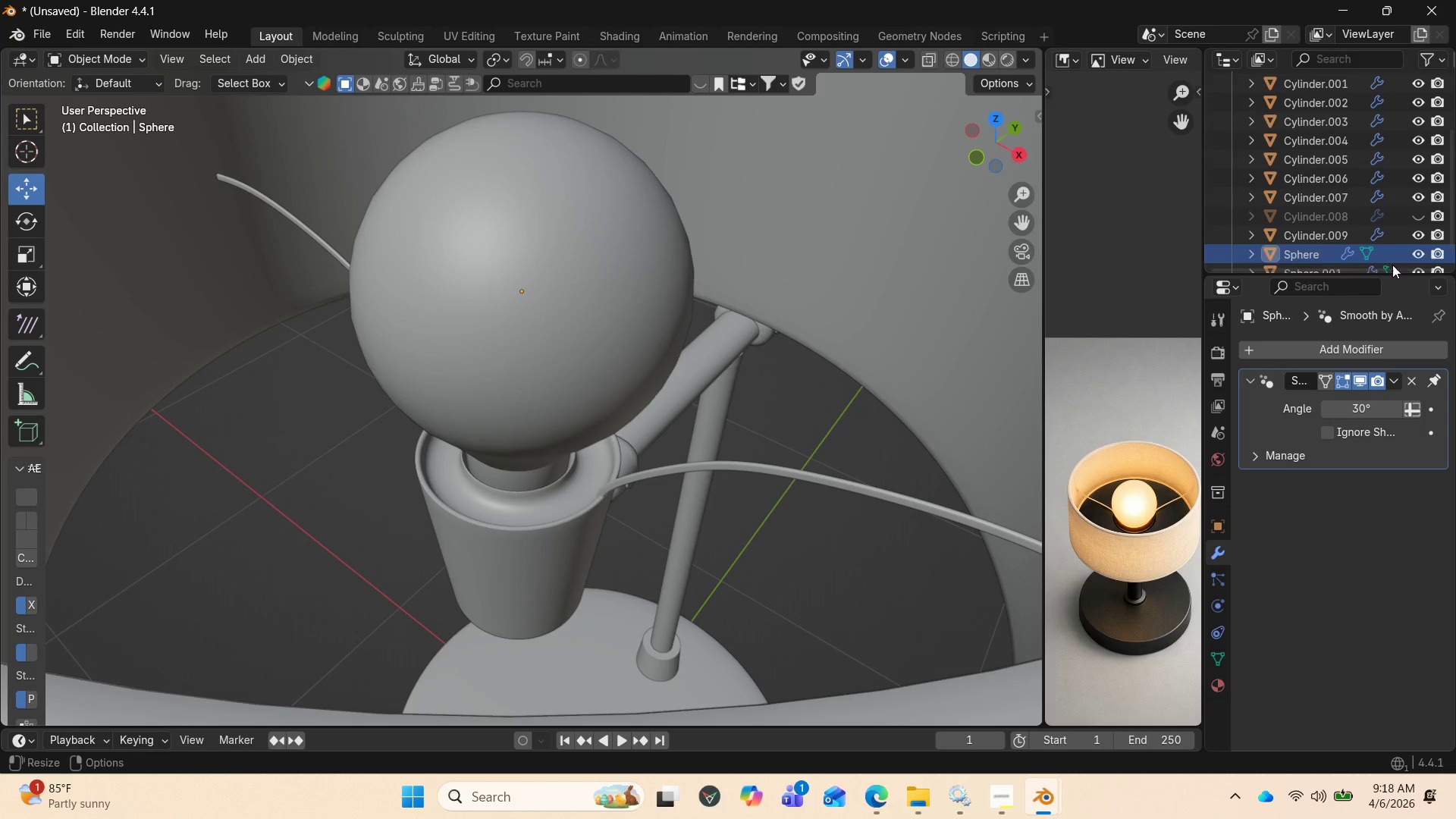 
scroll: coordinate [1383, 254], scroll_direction: down, amount: 1.0
 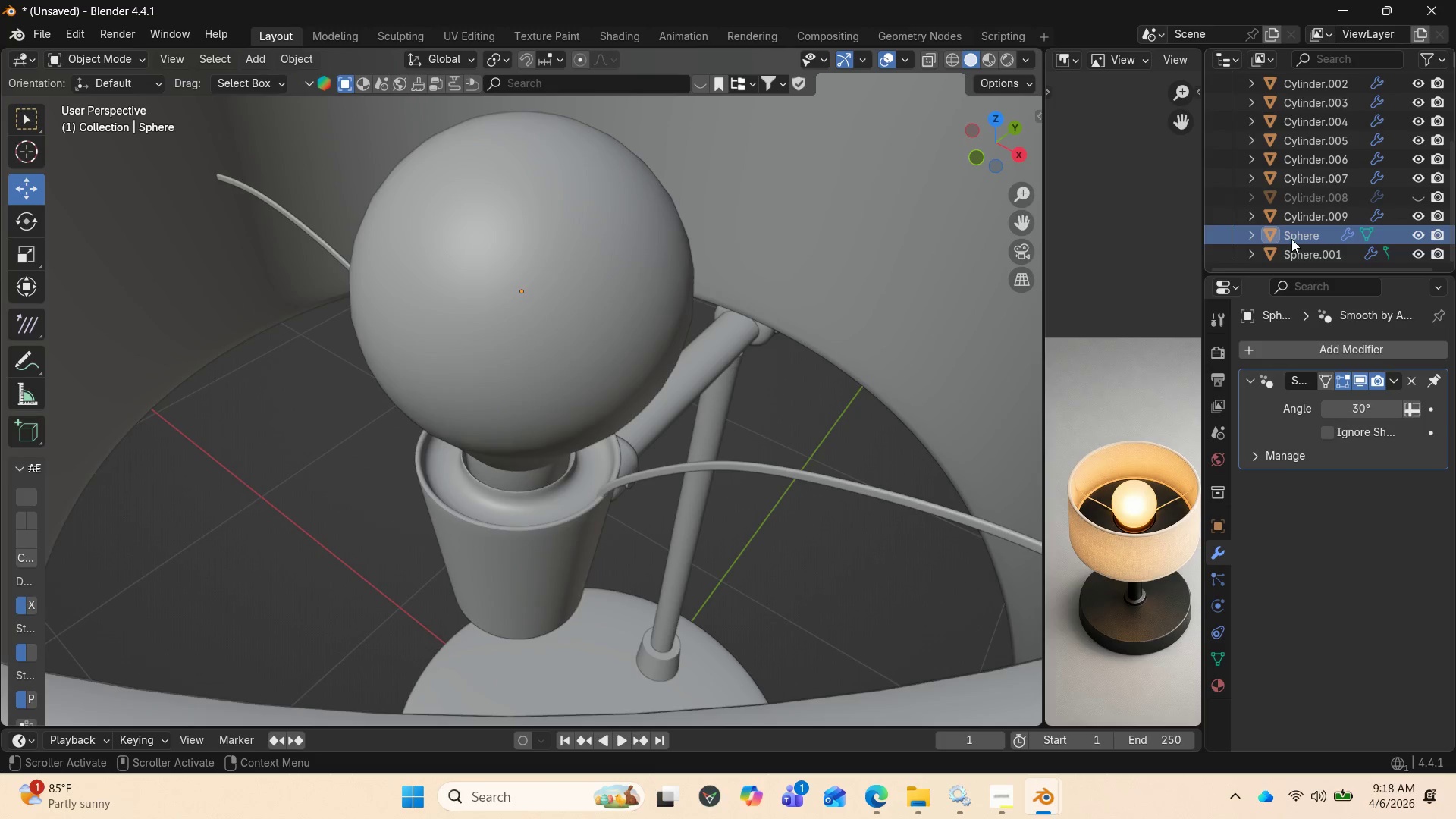 
left_click([1298, 256])
 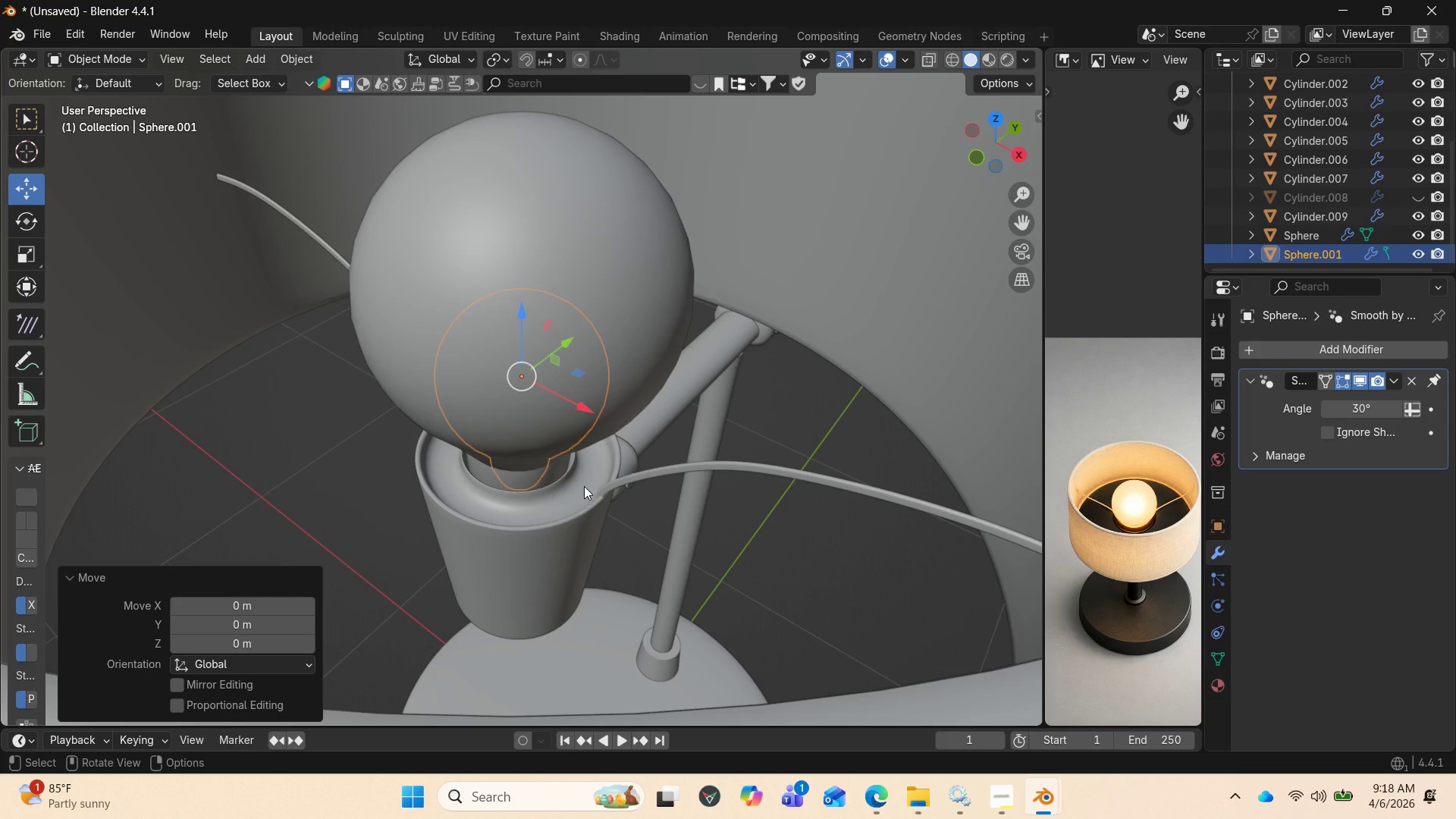 
wait(6.62)
 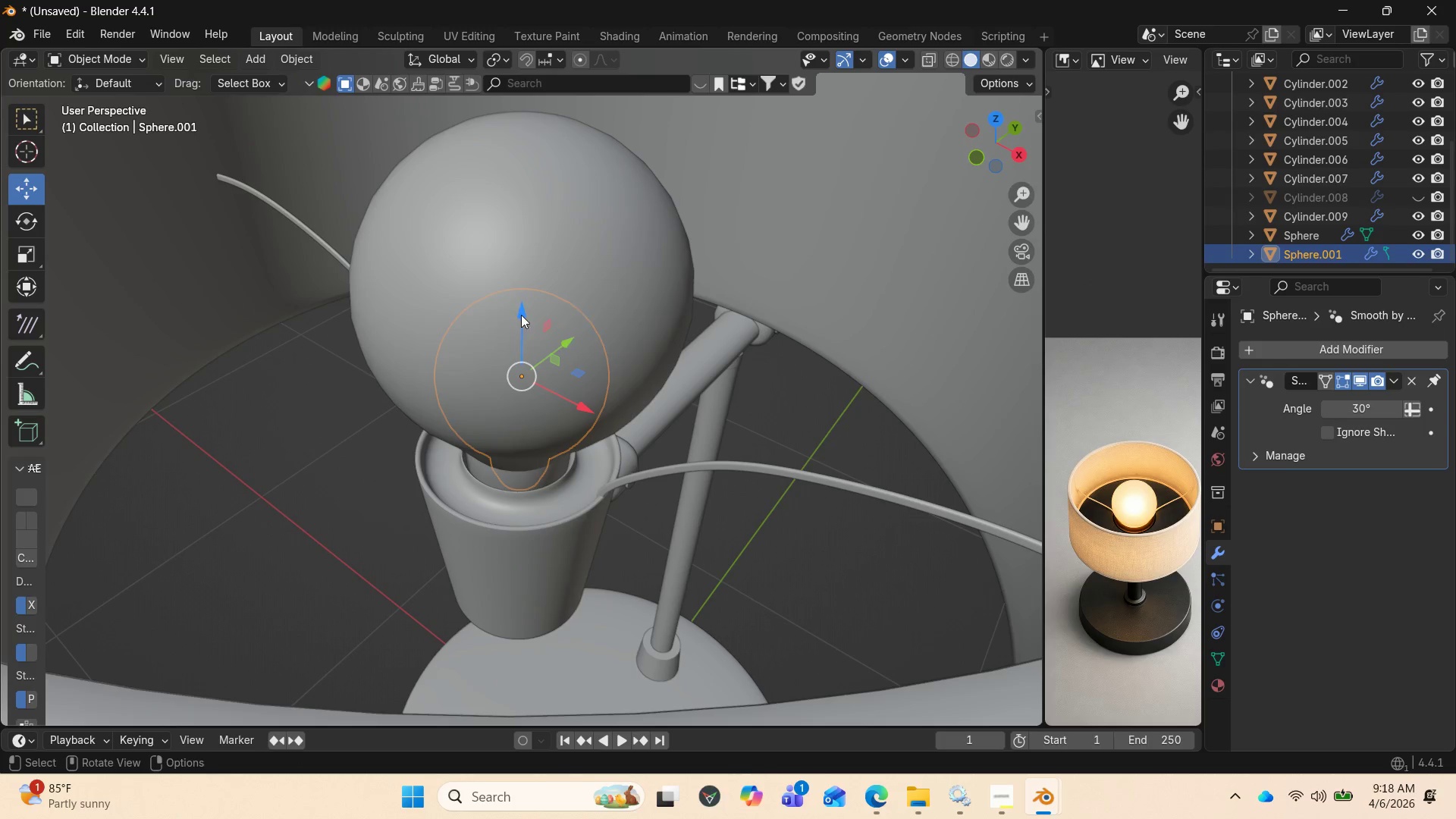 
left_click([579, 509])
 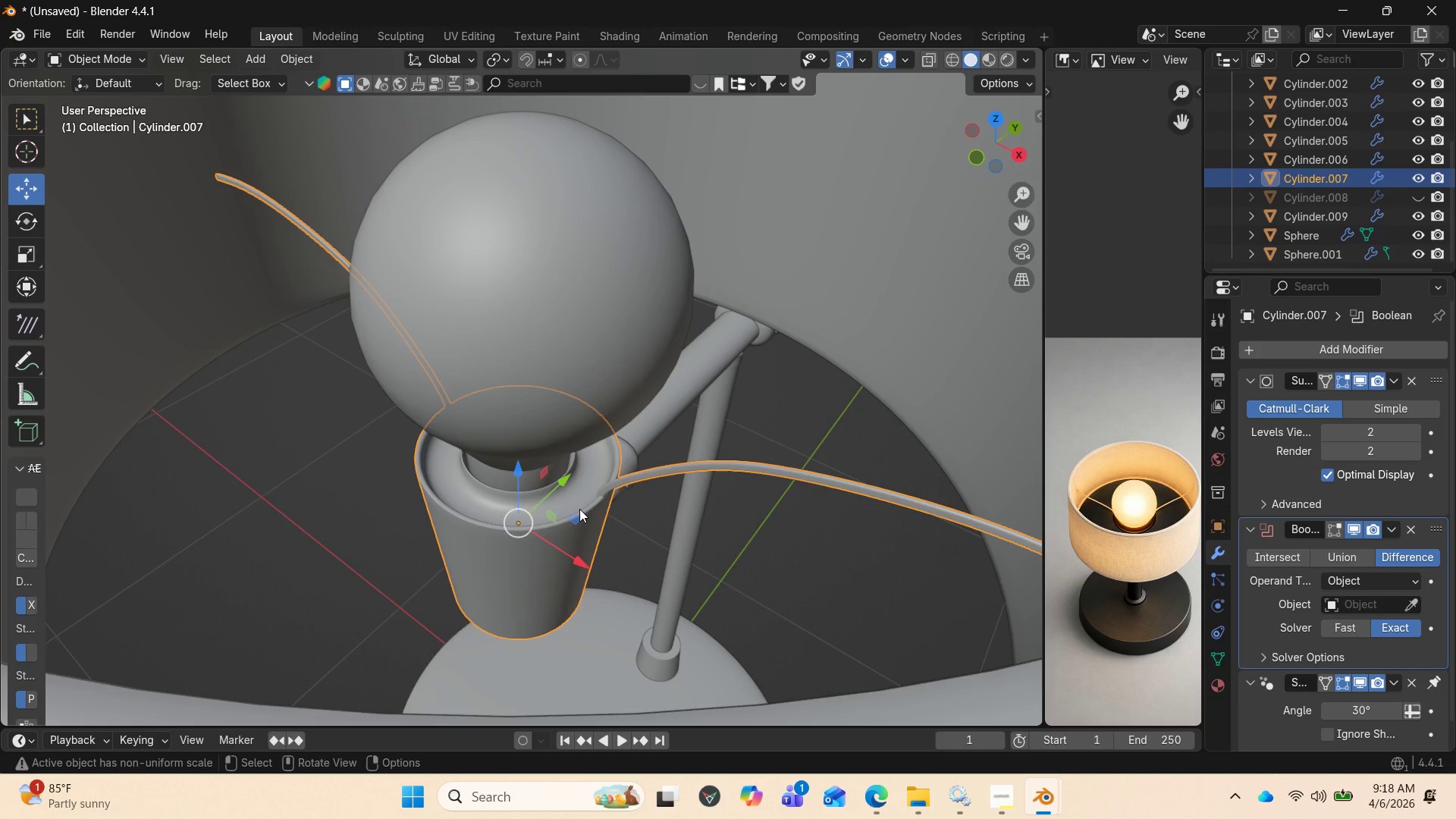 
key(Tab)
 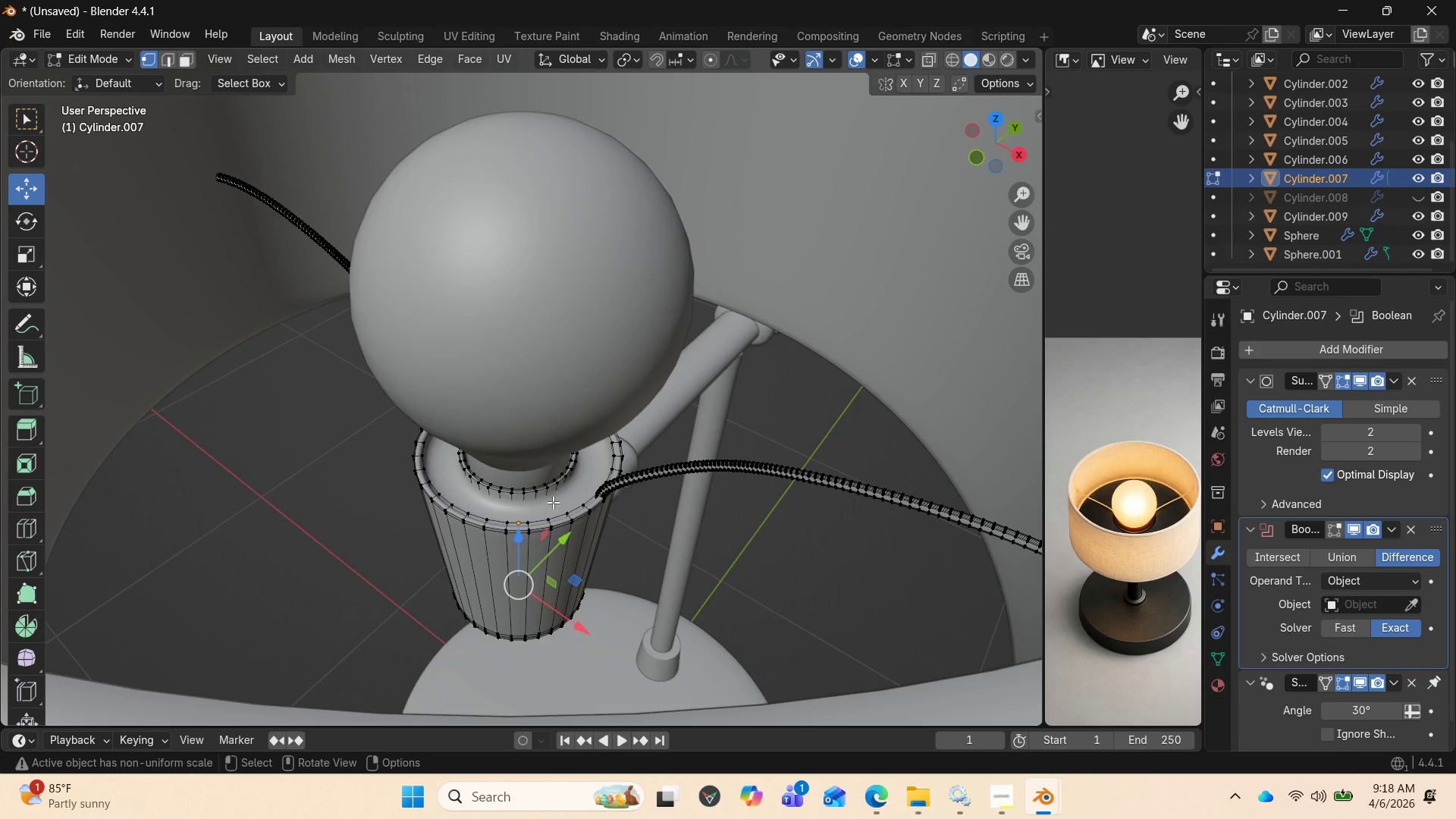 
scroll: coordinate [536, 511], scroll_direction: up, amount: 1.0
 